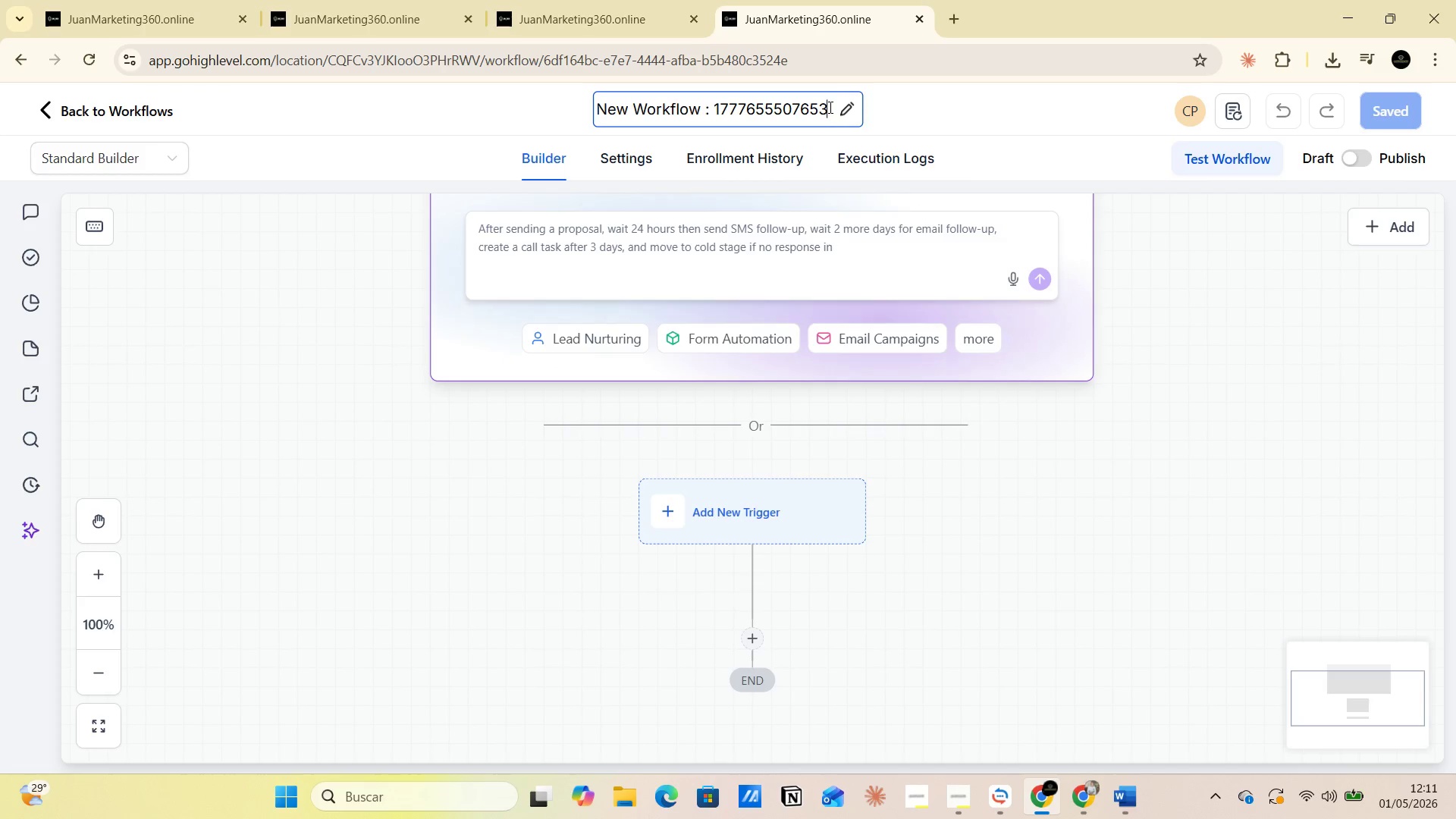 
left_click_drag(start_coordinate=[829, 107], to_coordinate=[705, 116])
 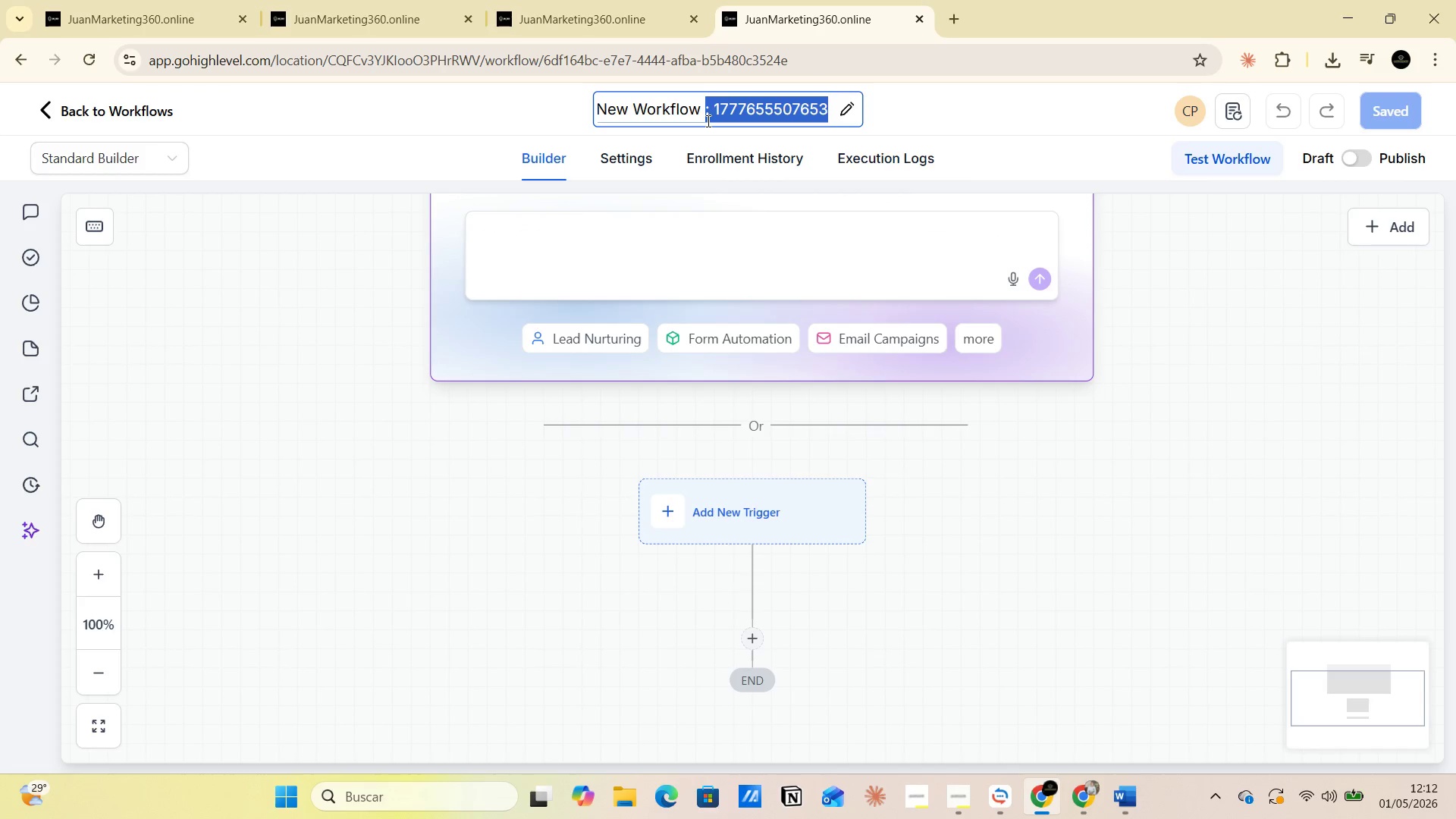 
type(Iron ^ )
 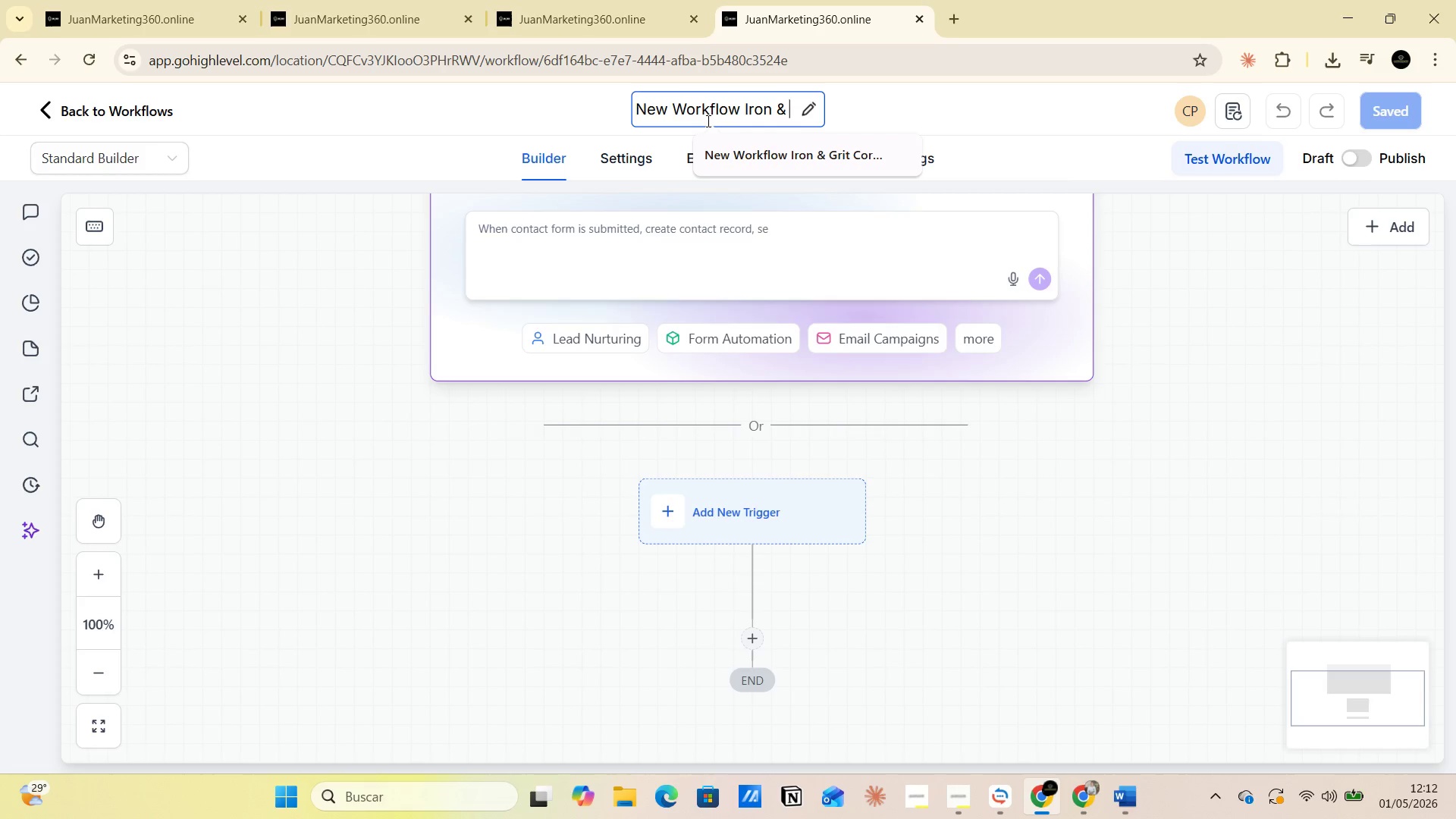 
key(CapsLock)
 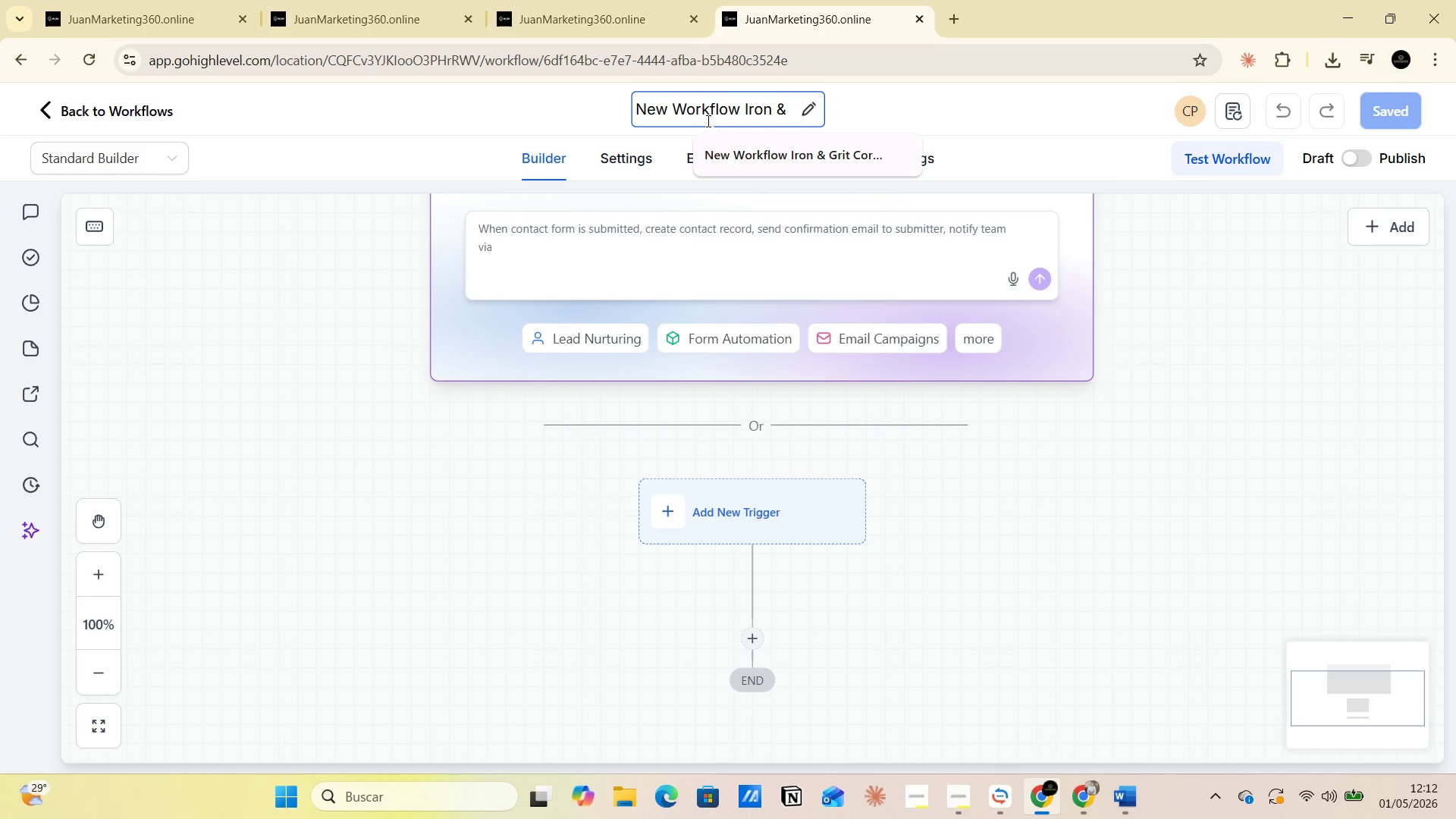 
key(G)
 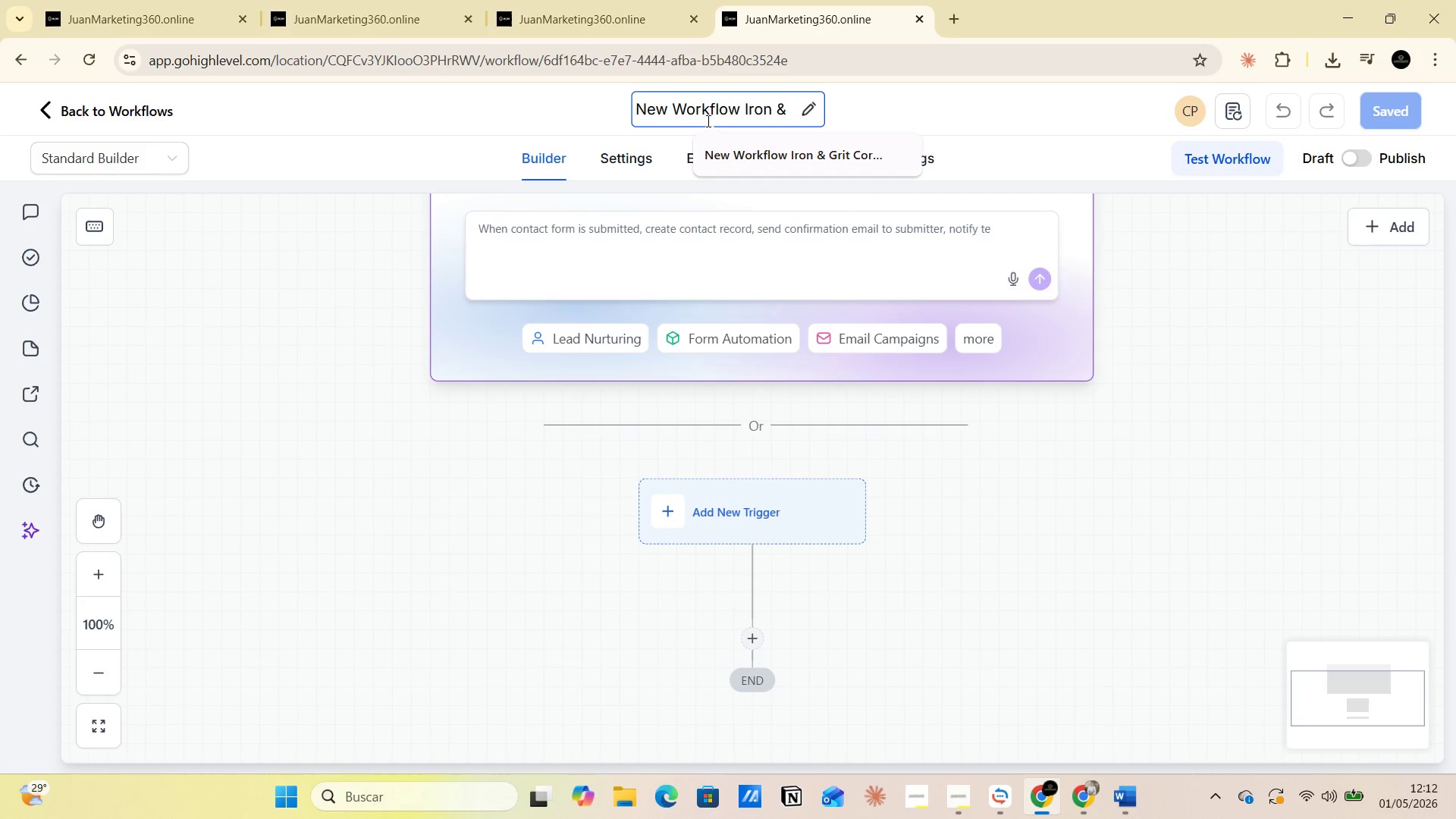 
key(CapsLock)
 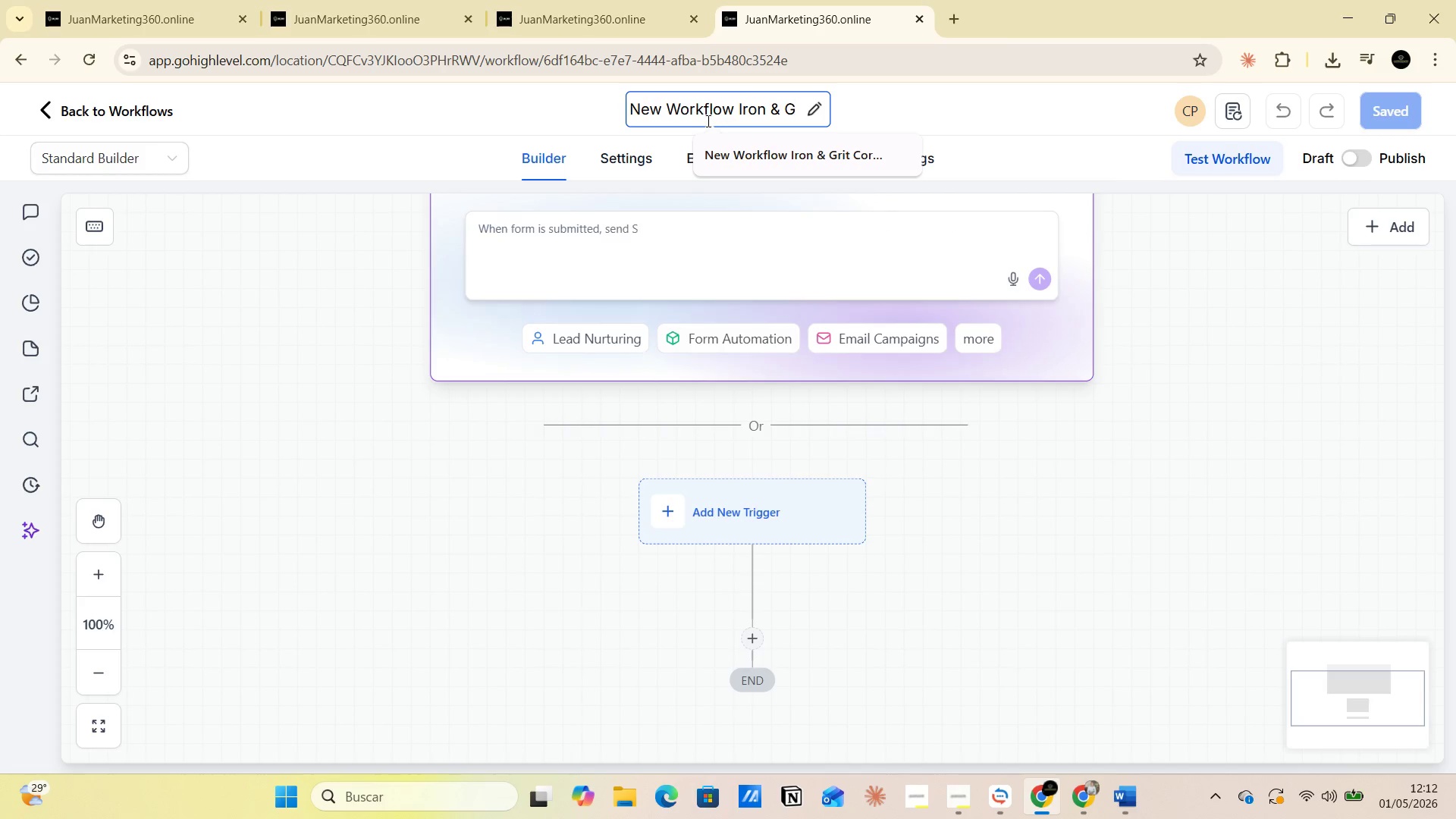 
type(rit )
 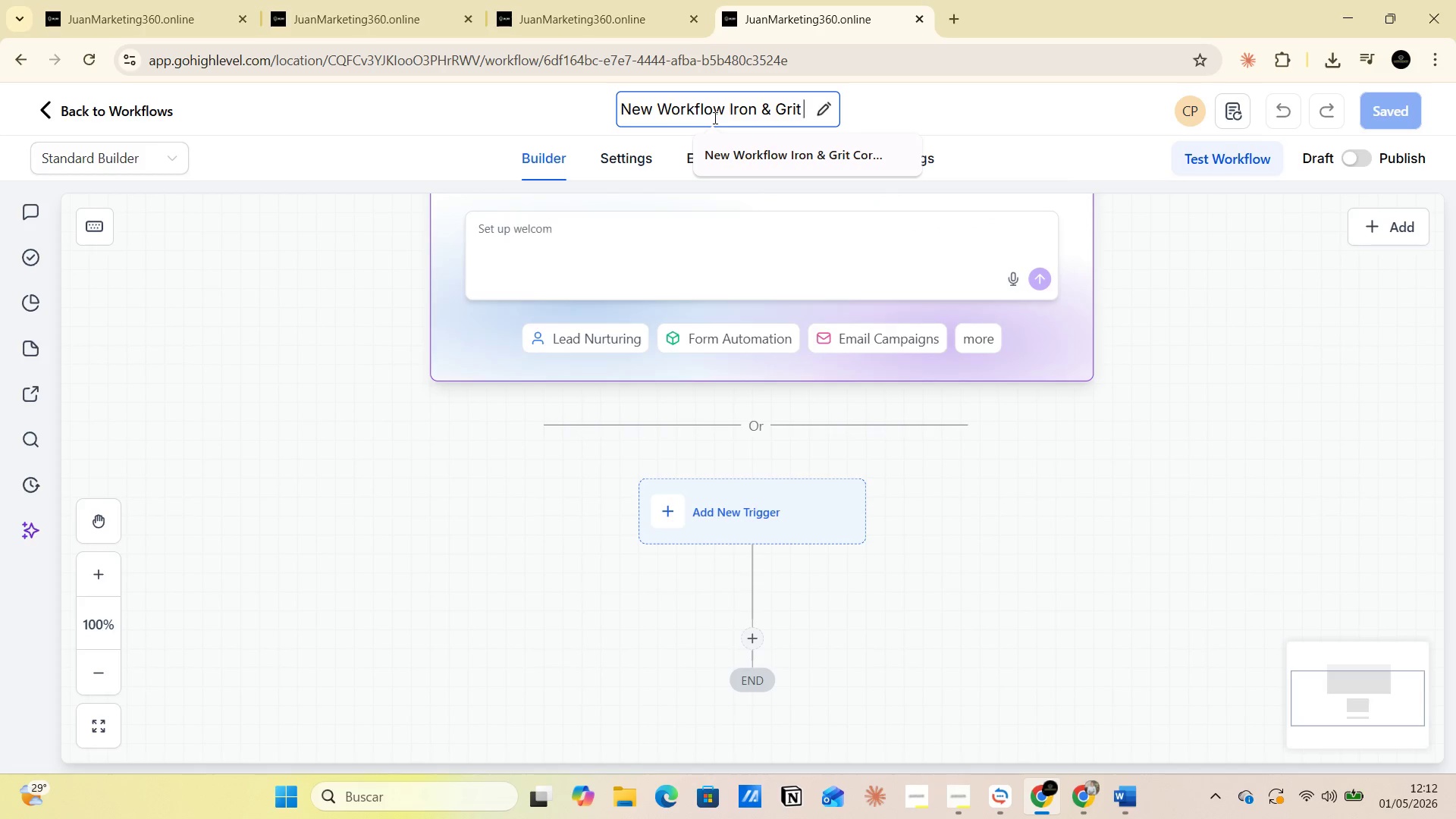 
type(Reply )
 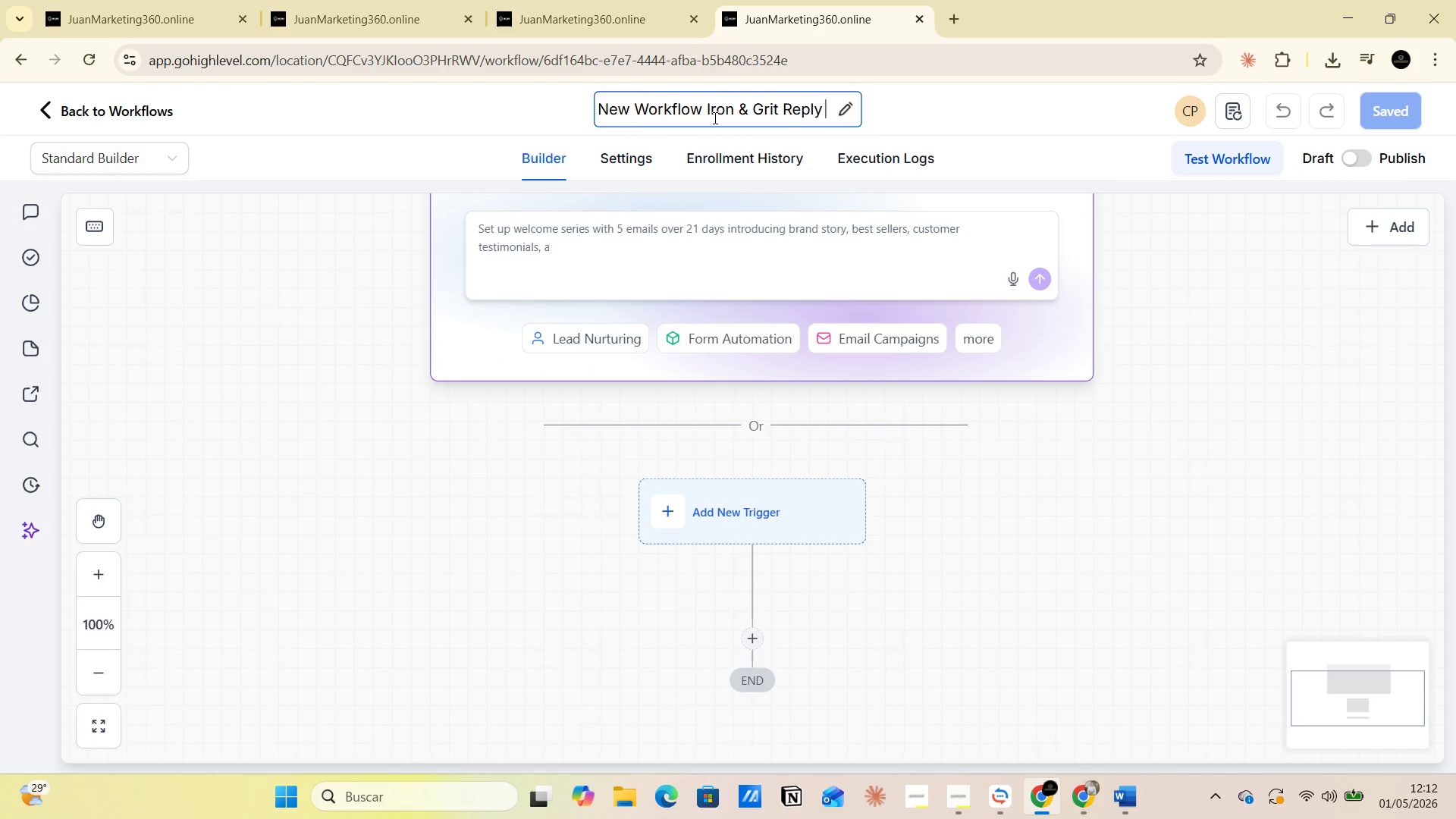 
type(Alert)
 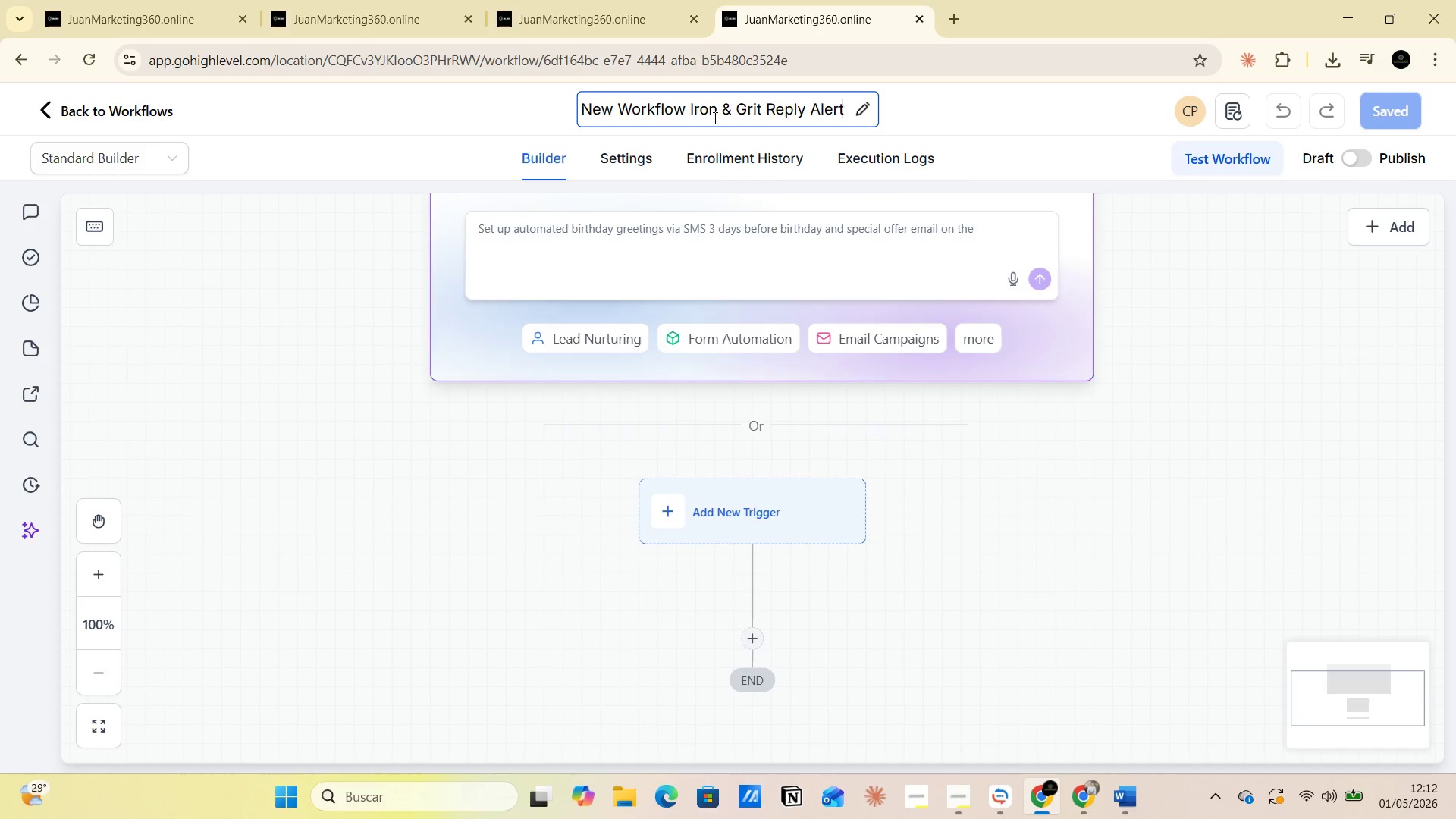 
type( to Manager )
 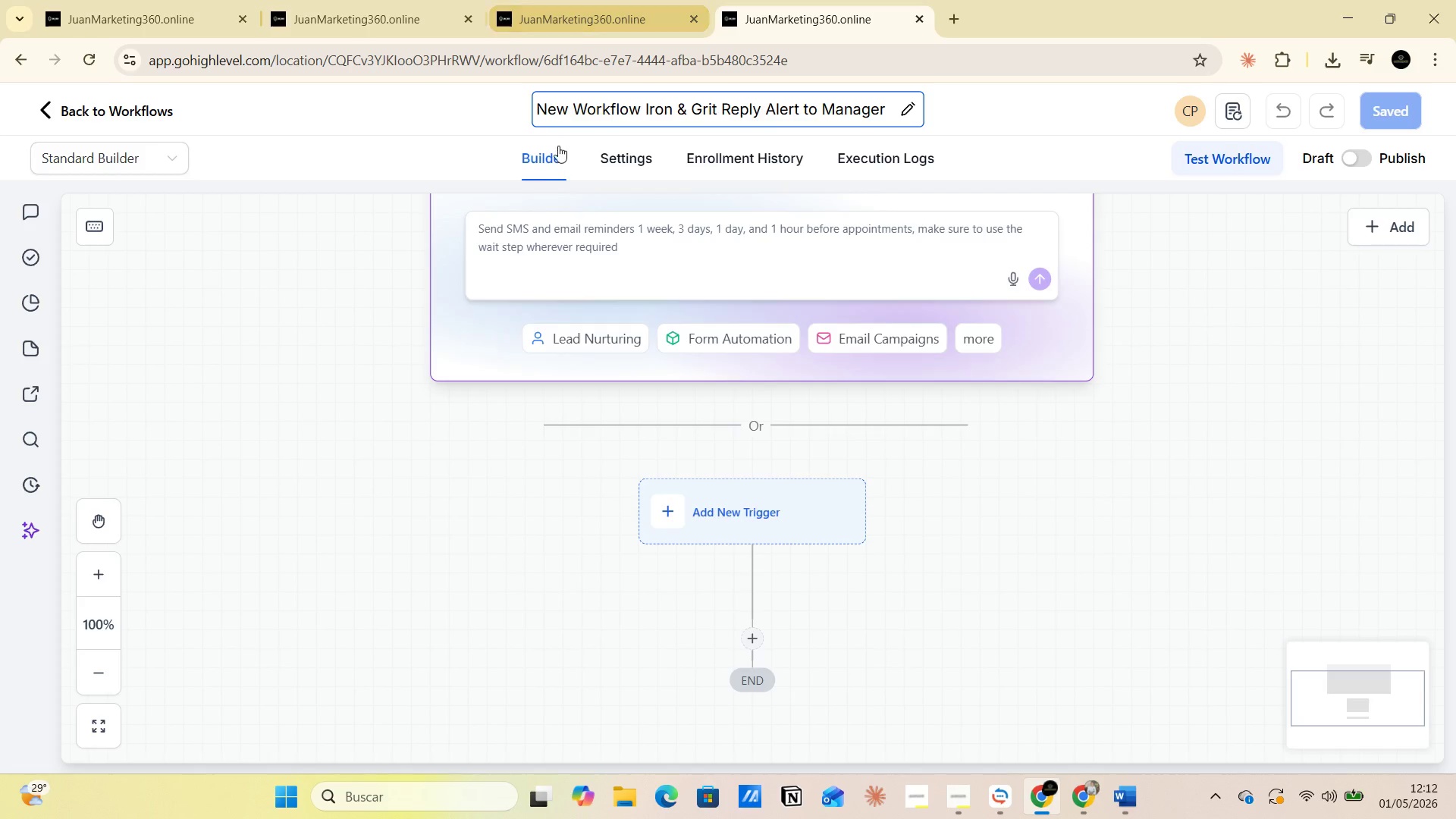 
left_click([566, 110])
 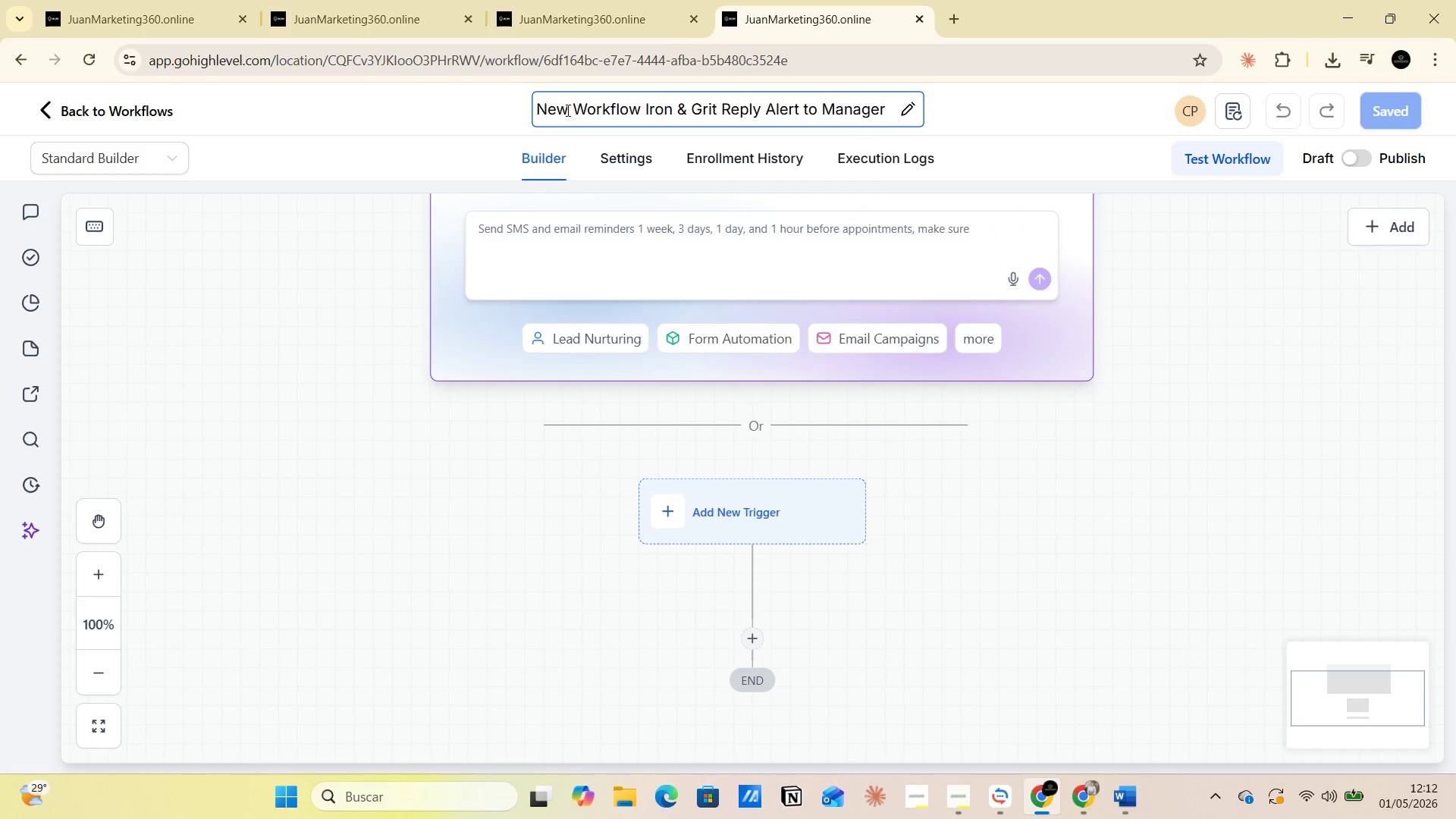 
key(Backspace)
 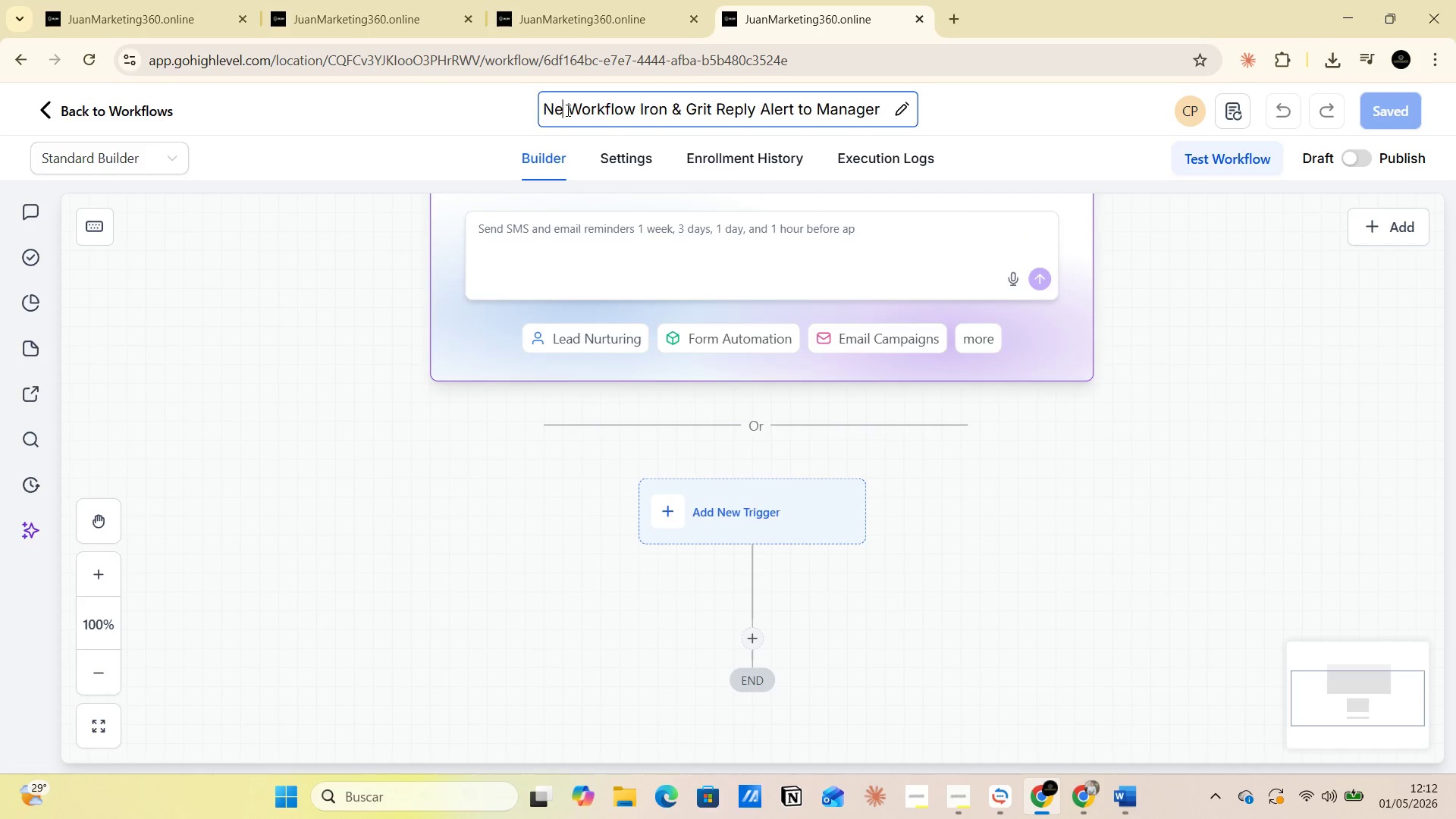 
key(Backspace)
 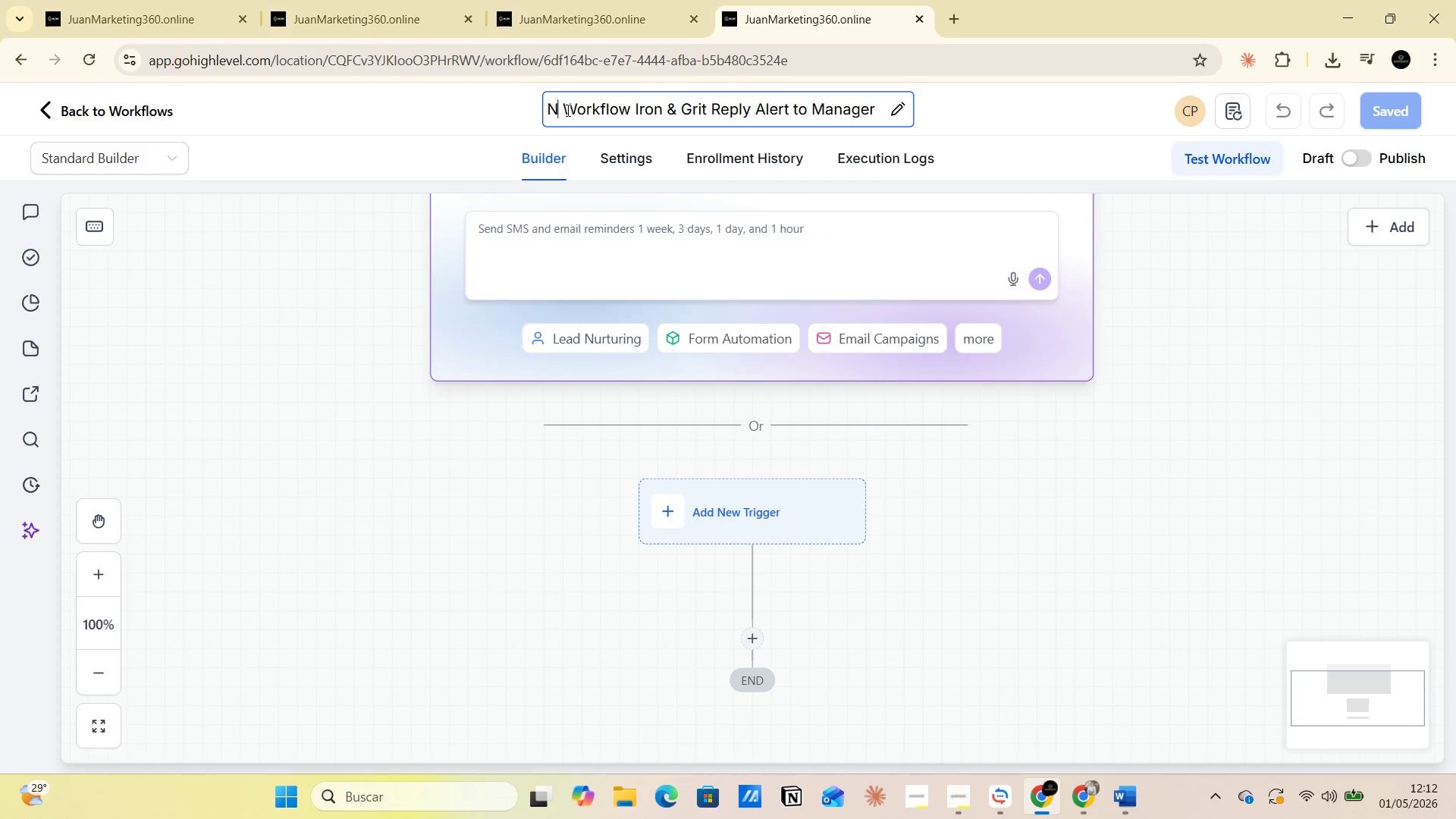 
key(Backspace)
 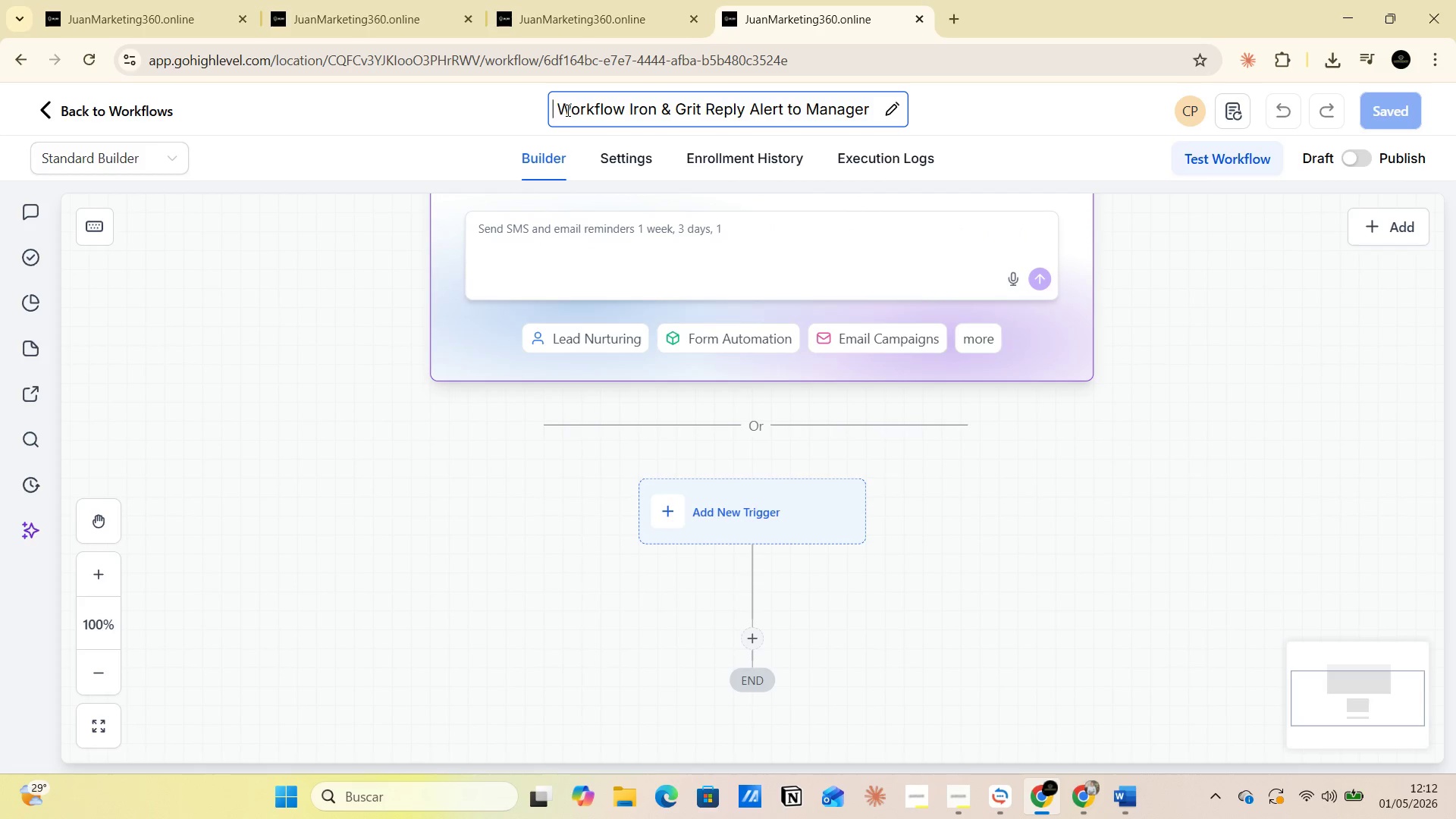 
key(Backspace)
 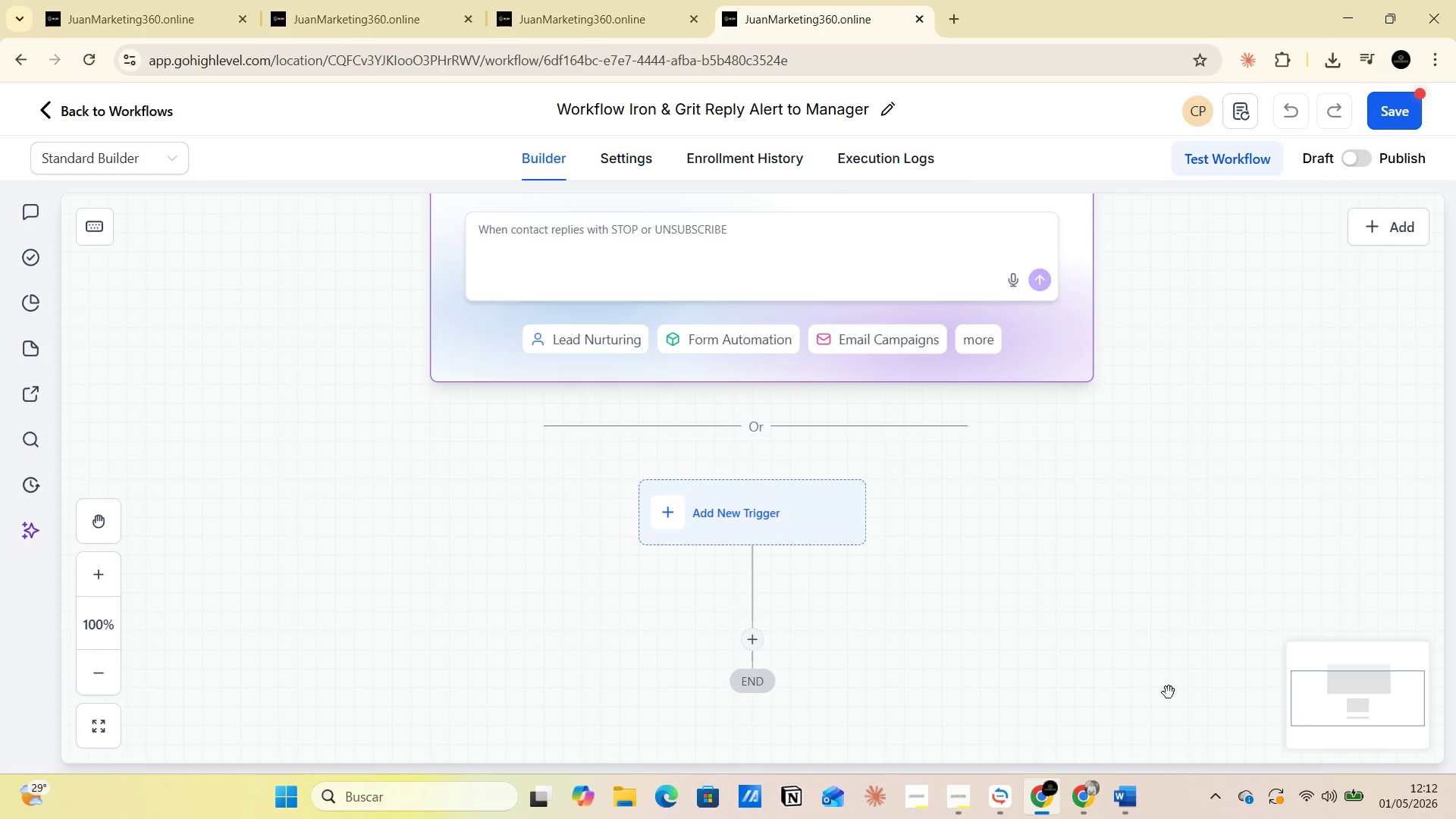 
wait(16.73)
 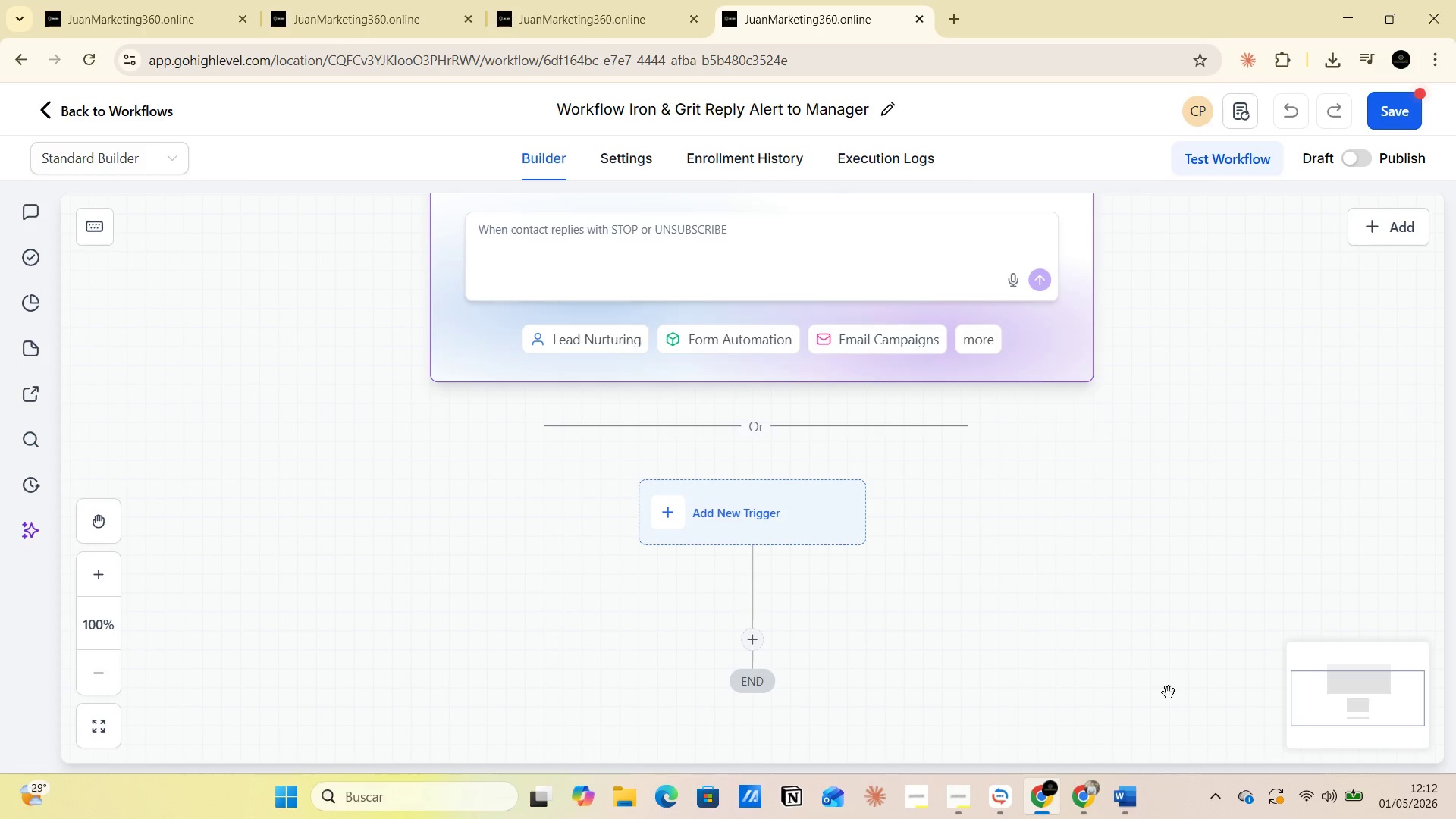 
left_click([706, 518])
 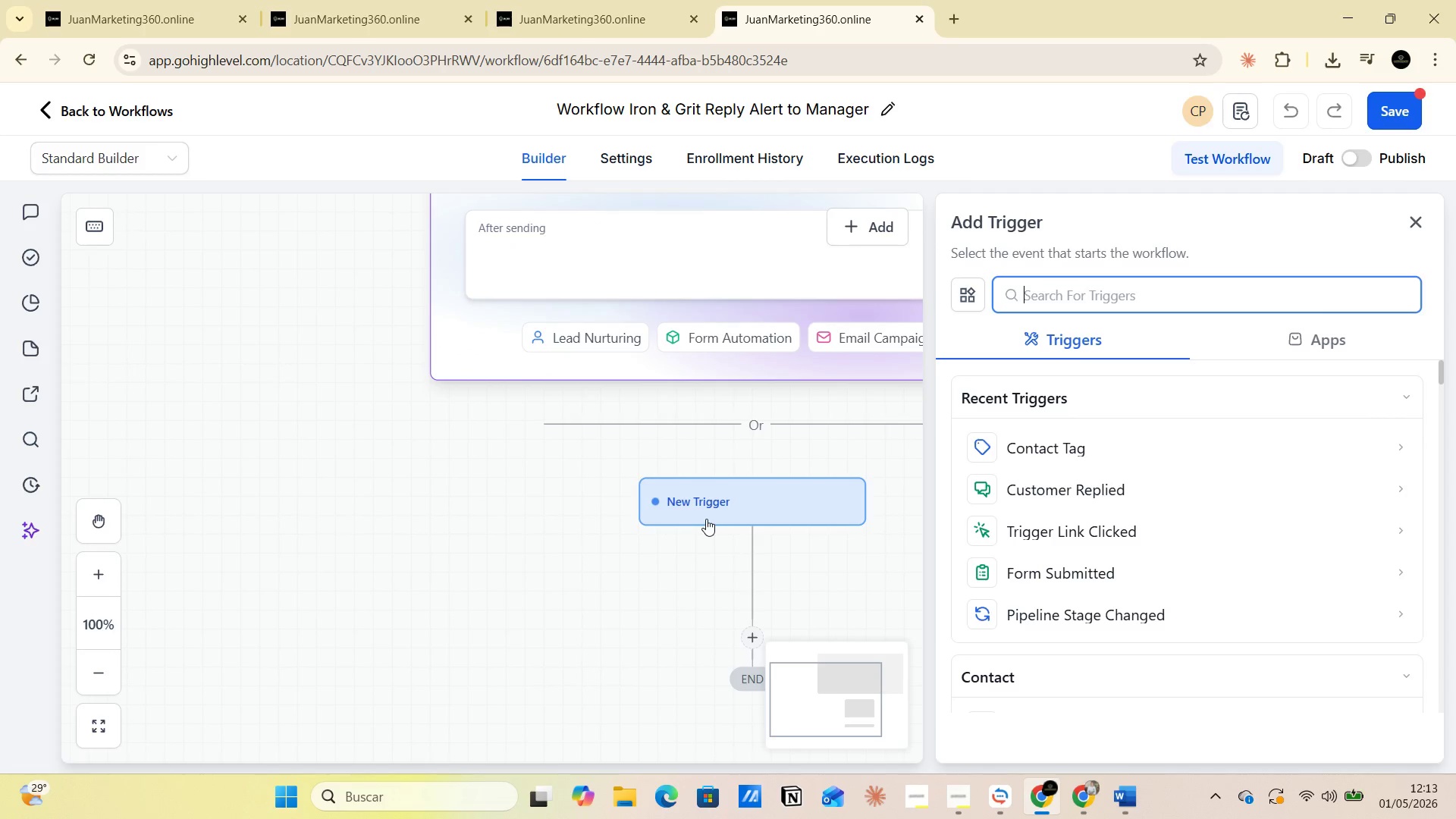 
wait(13.28)
 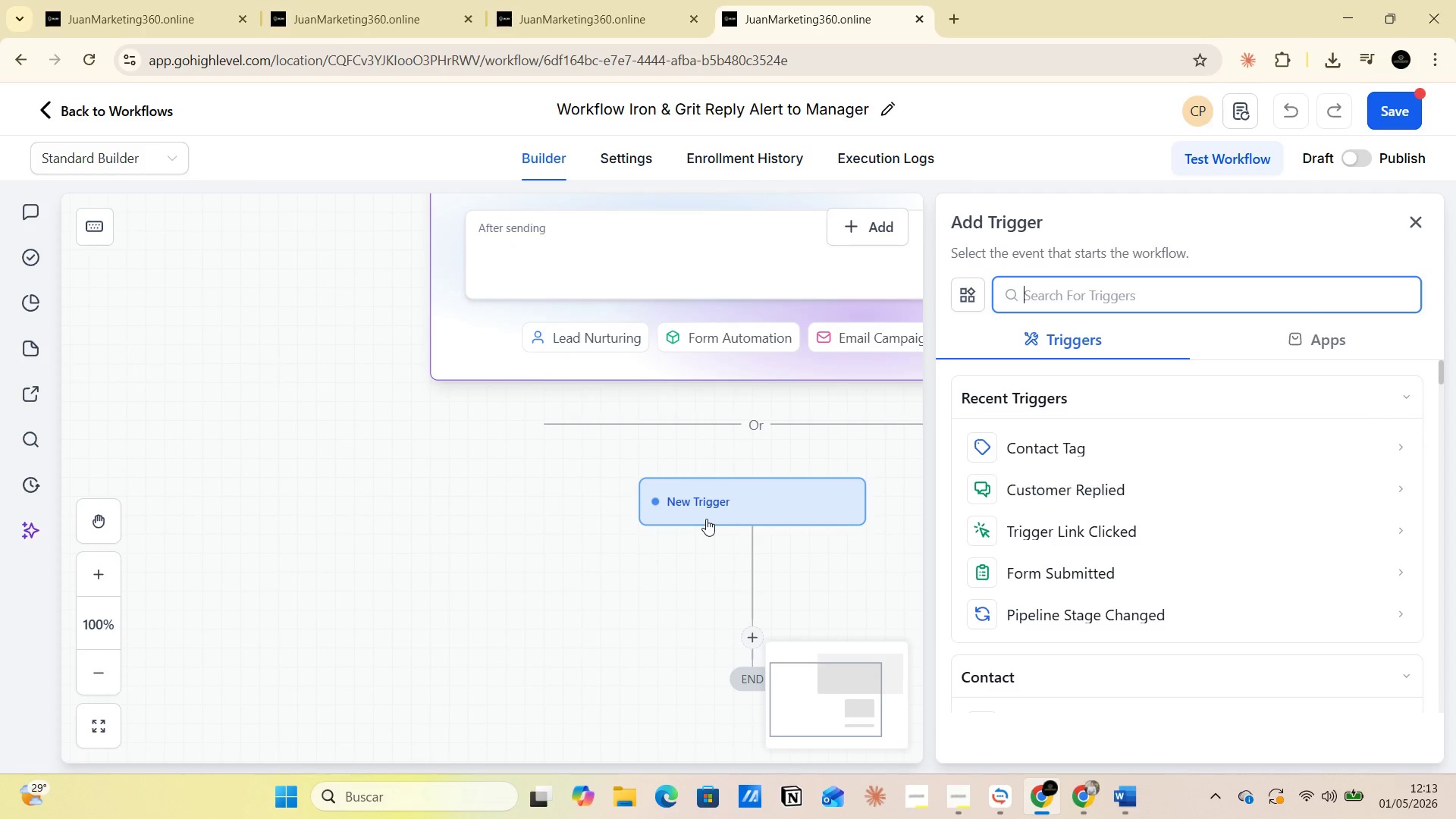 
left_click([680, 500])
 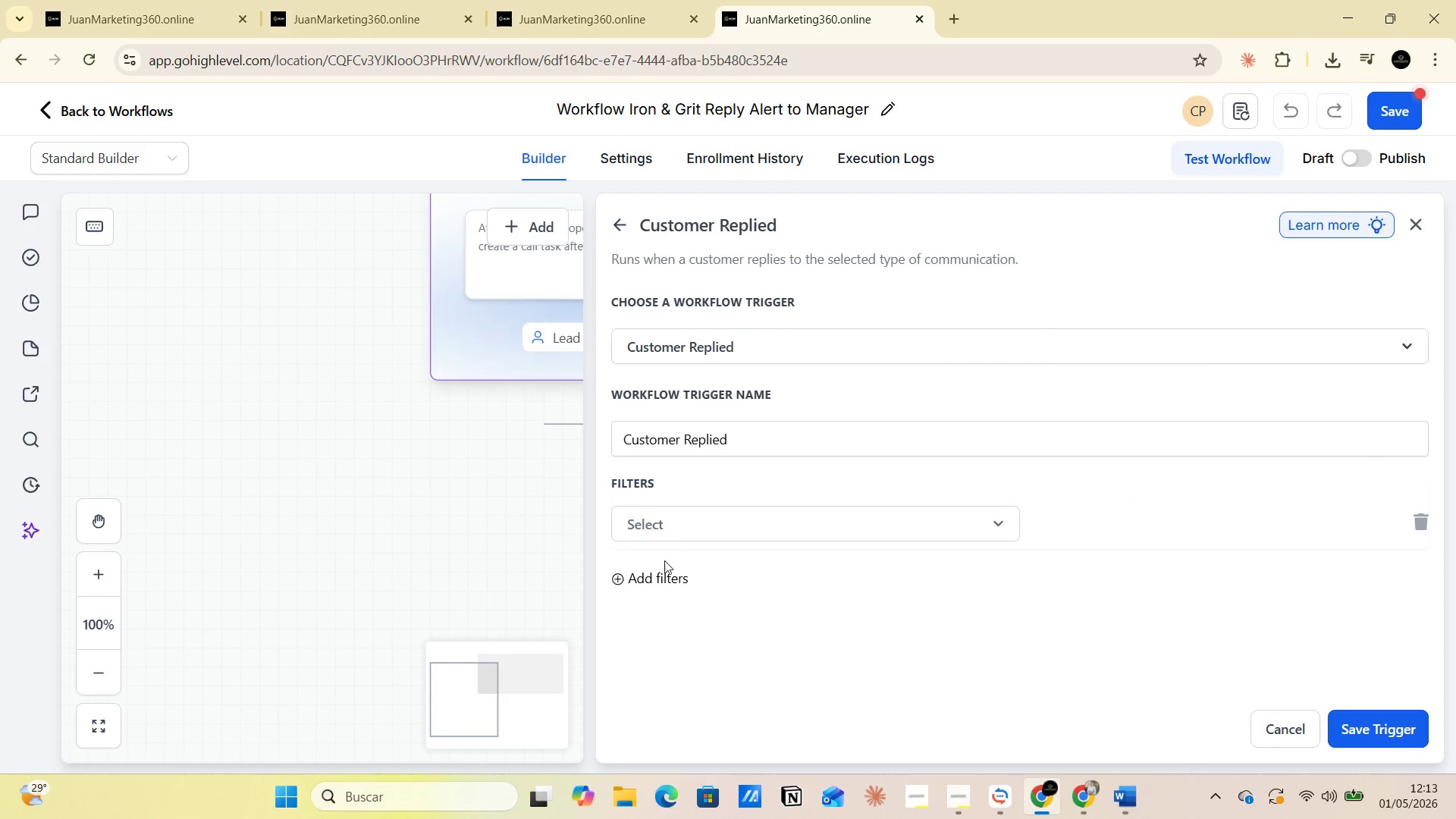 
left_click([656, 527])
 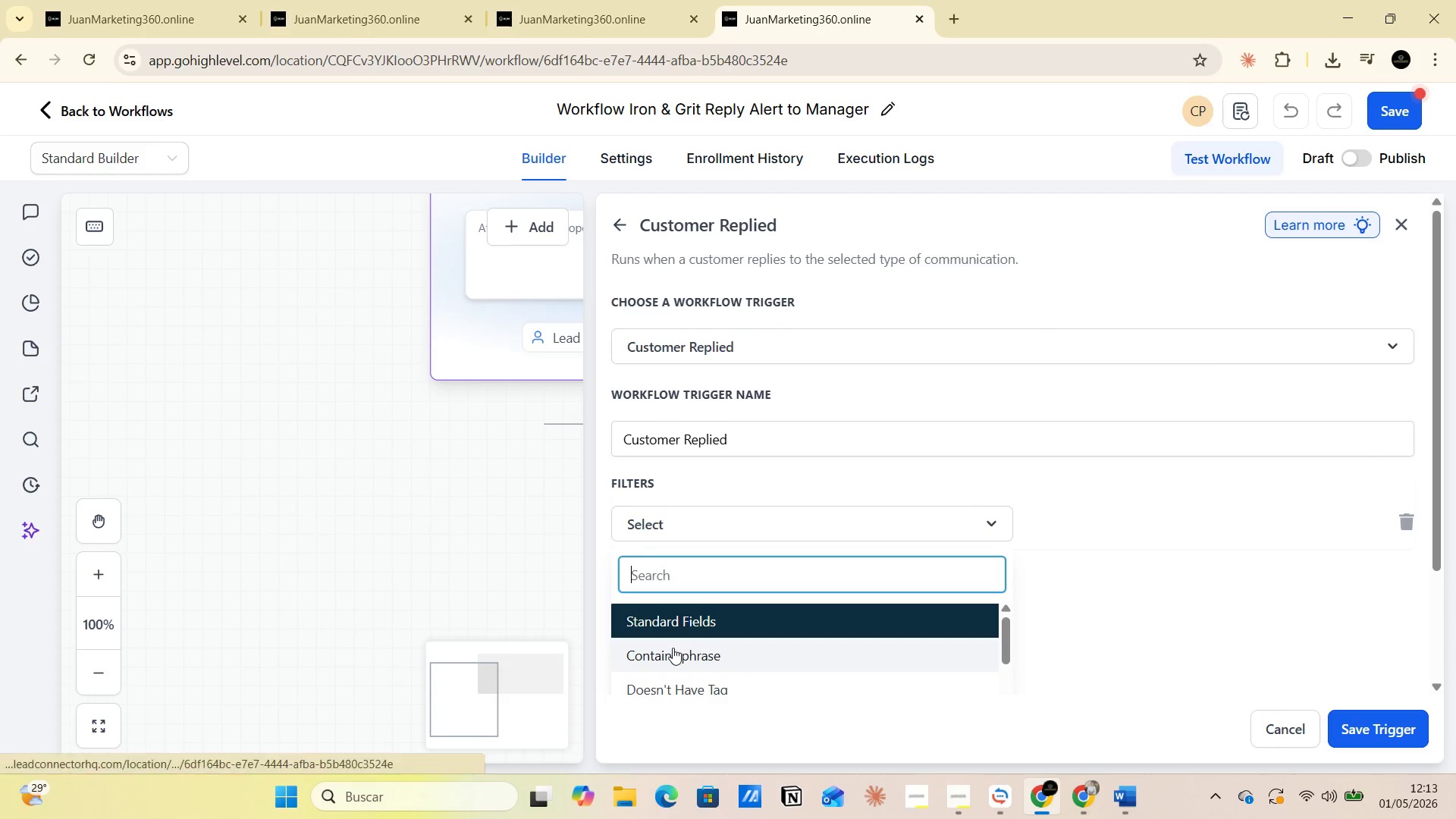 
scroll: coordinate [674, 648], scroll_direction: down, amount: 1.0
 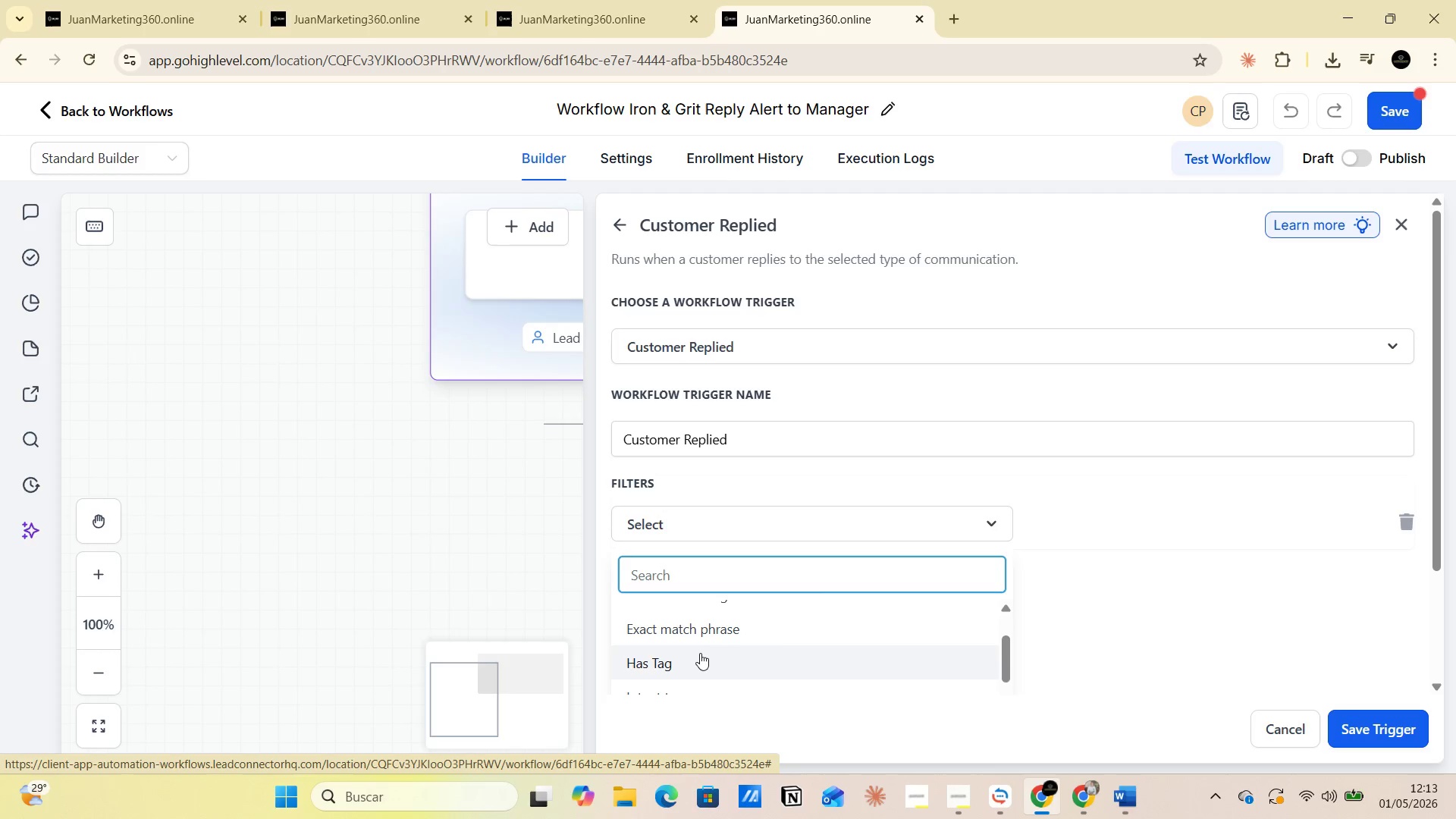 
wait(5.0)
 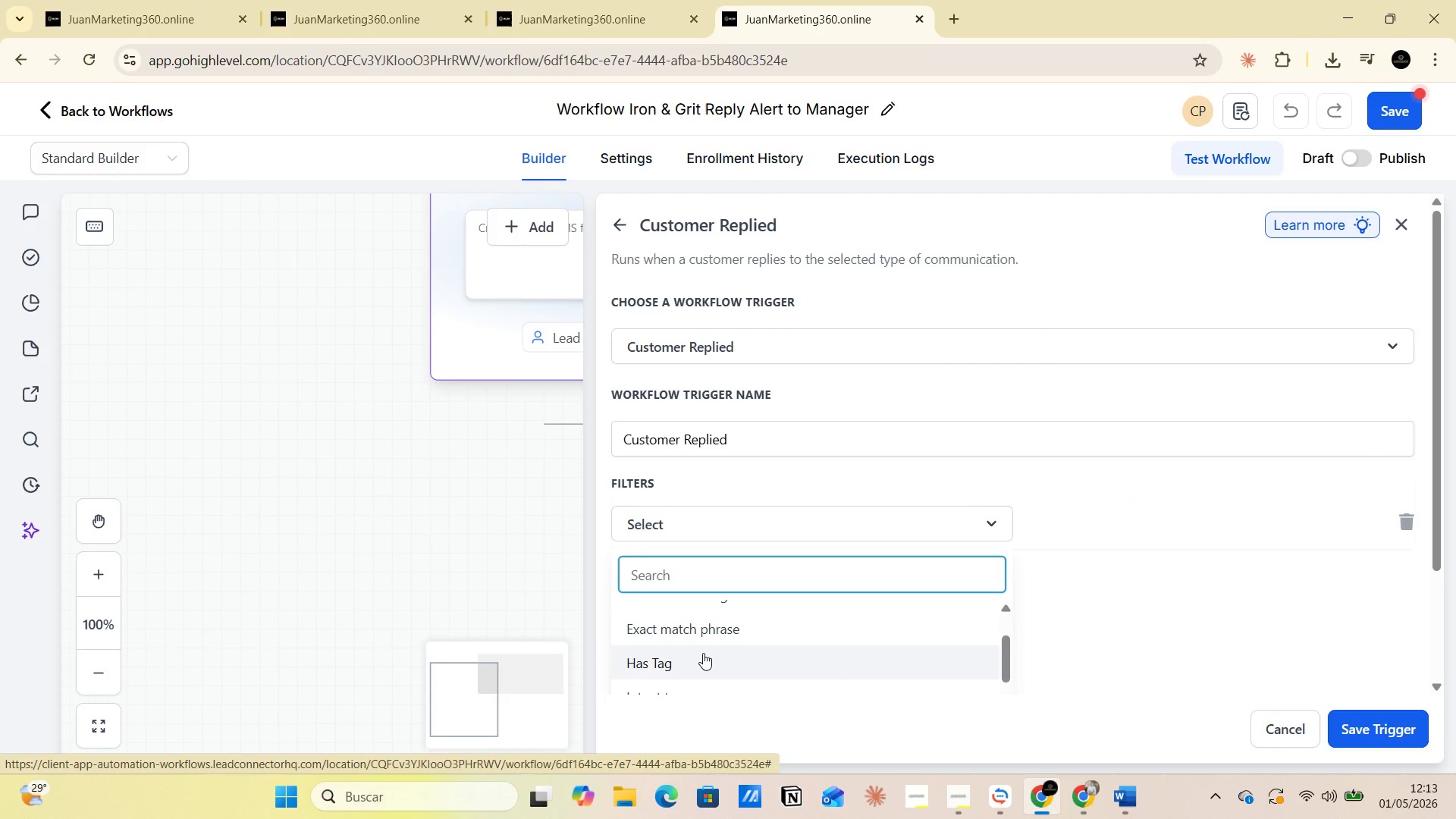 
scroll: coordinate [700, 653], scroll_direction: down, amount: 2.0
 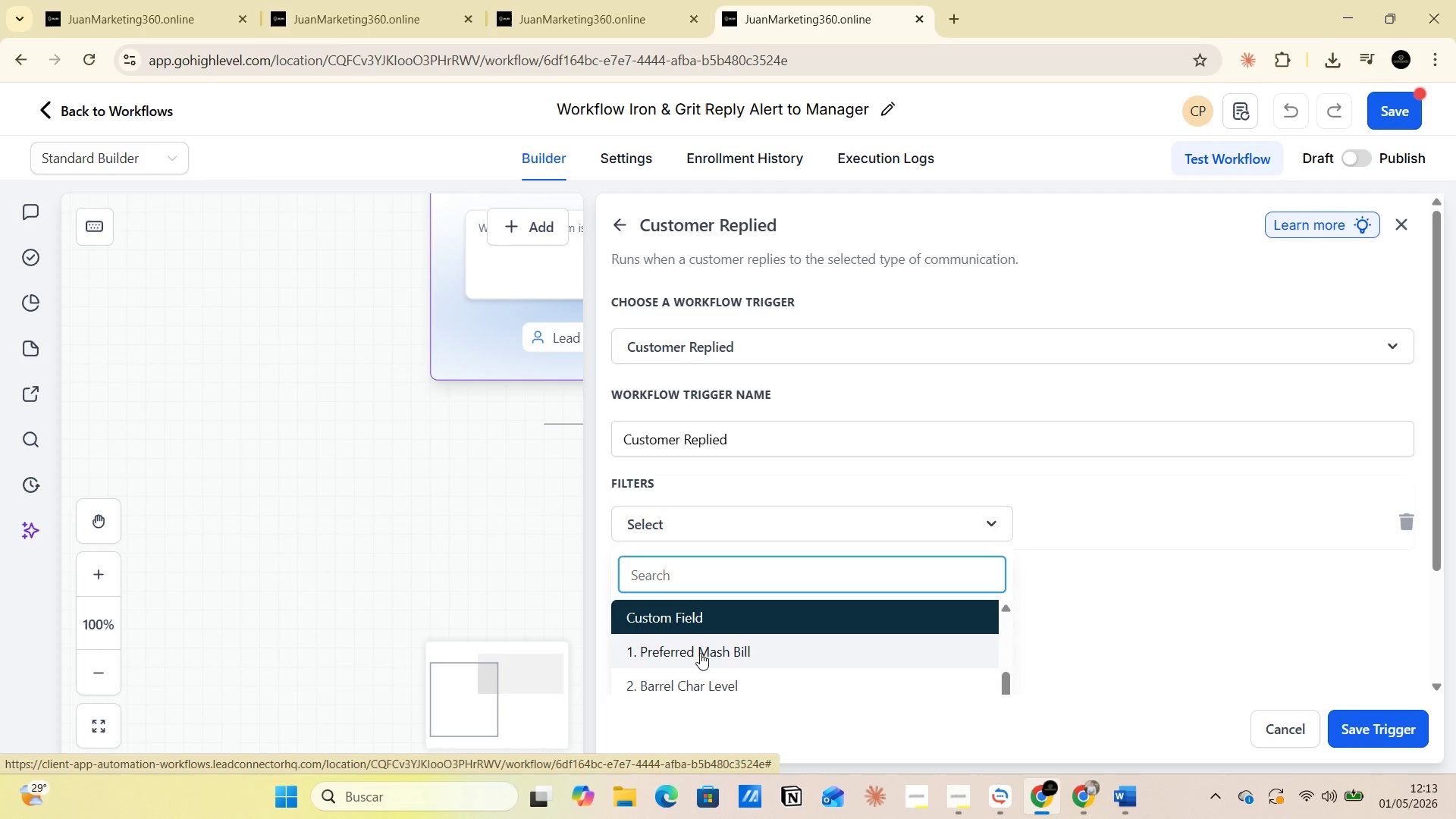 
scroll: coordinate [700, 653], scroll_direction: up, amount: 1.0
 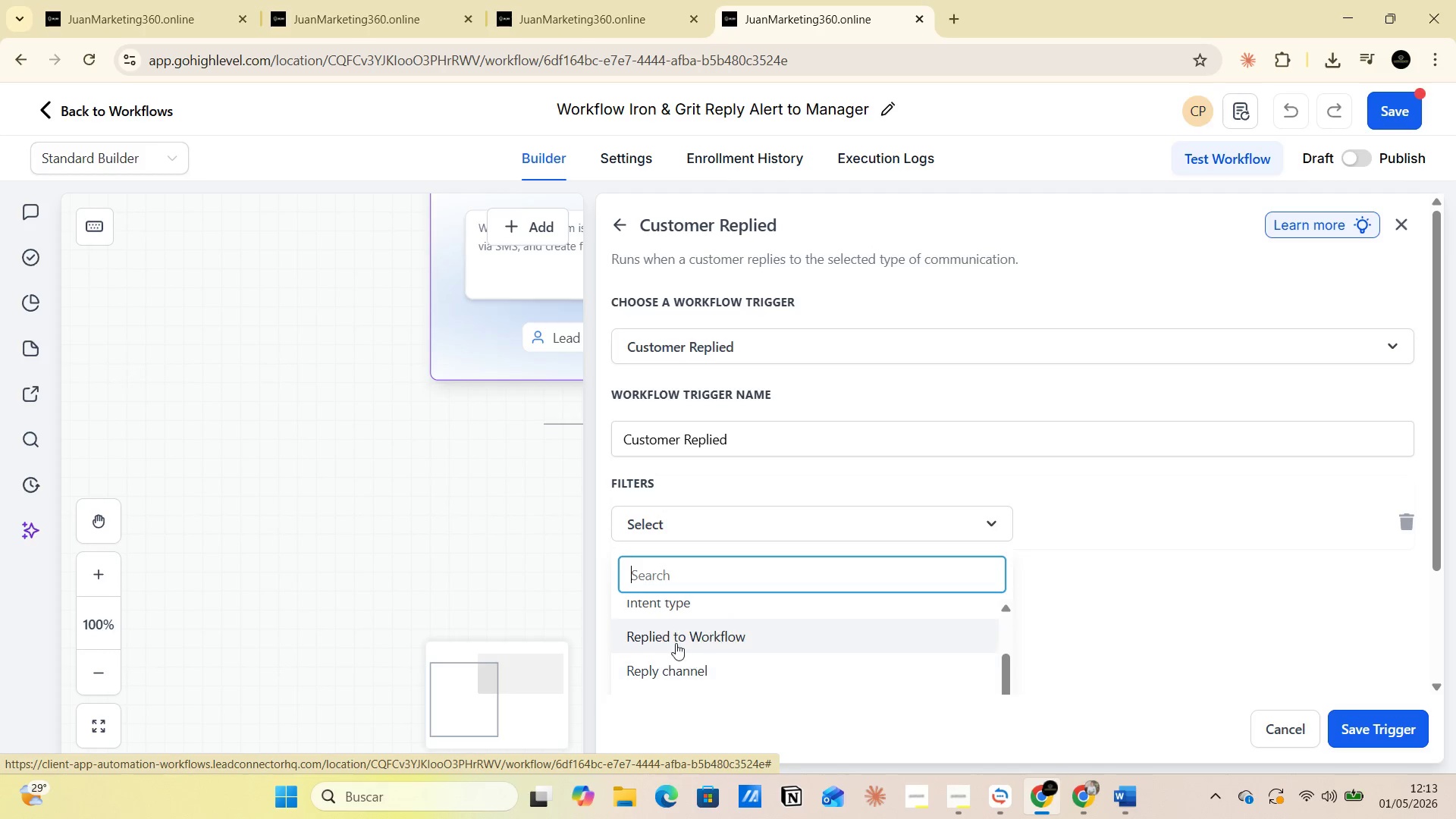 
left_click([672, 641])
 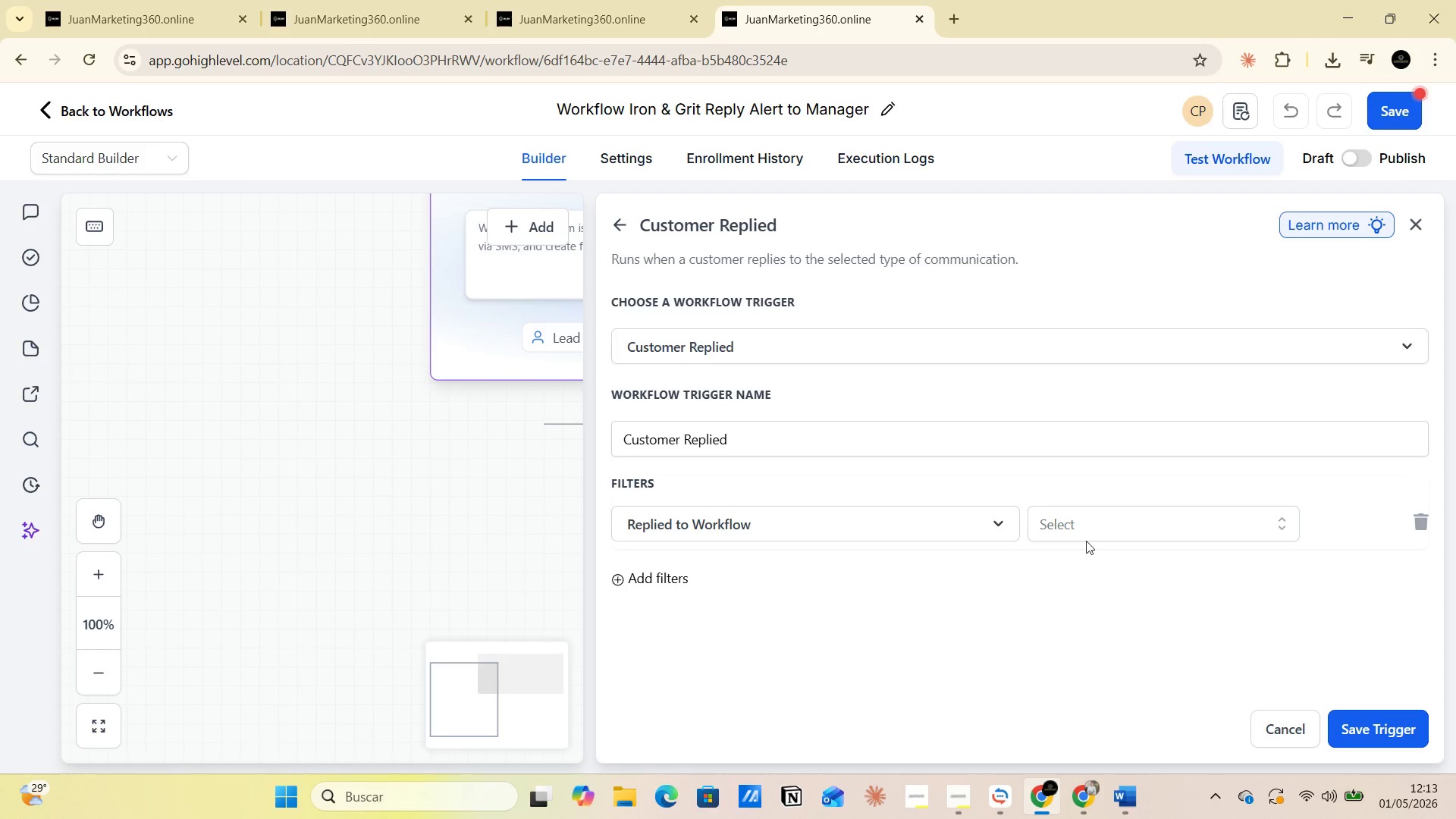 
left_click([1104, 532])
 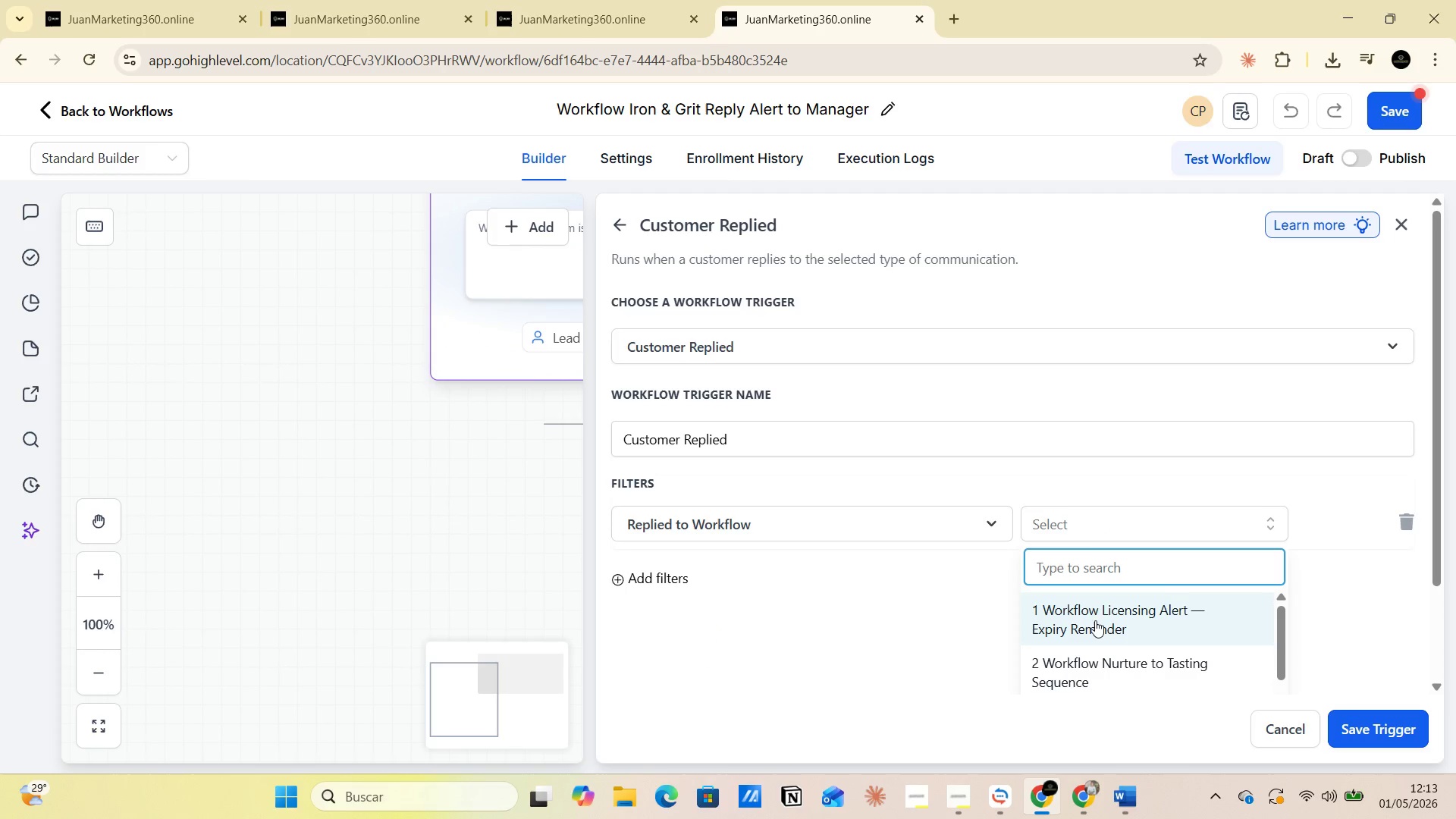 
scroll: coordinate [1099, 628], scroll_direction: down, amount: 2.0
 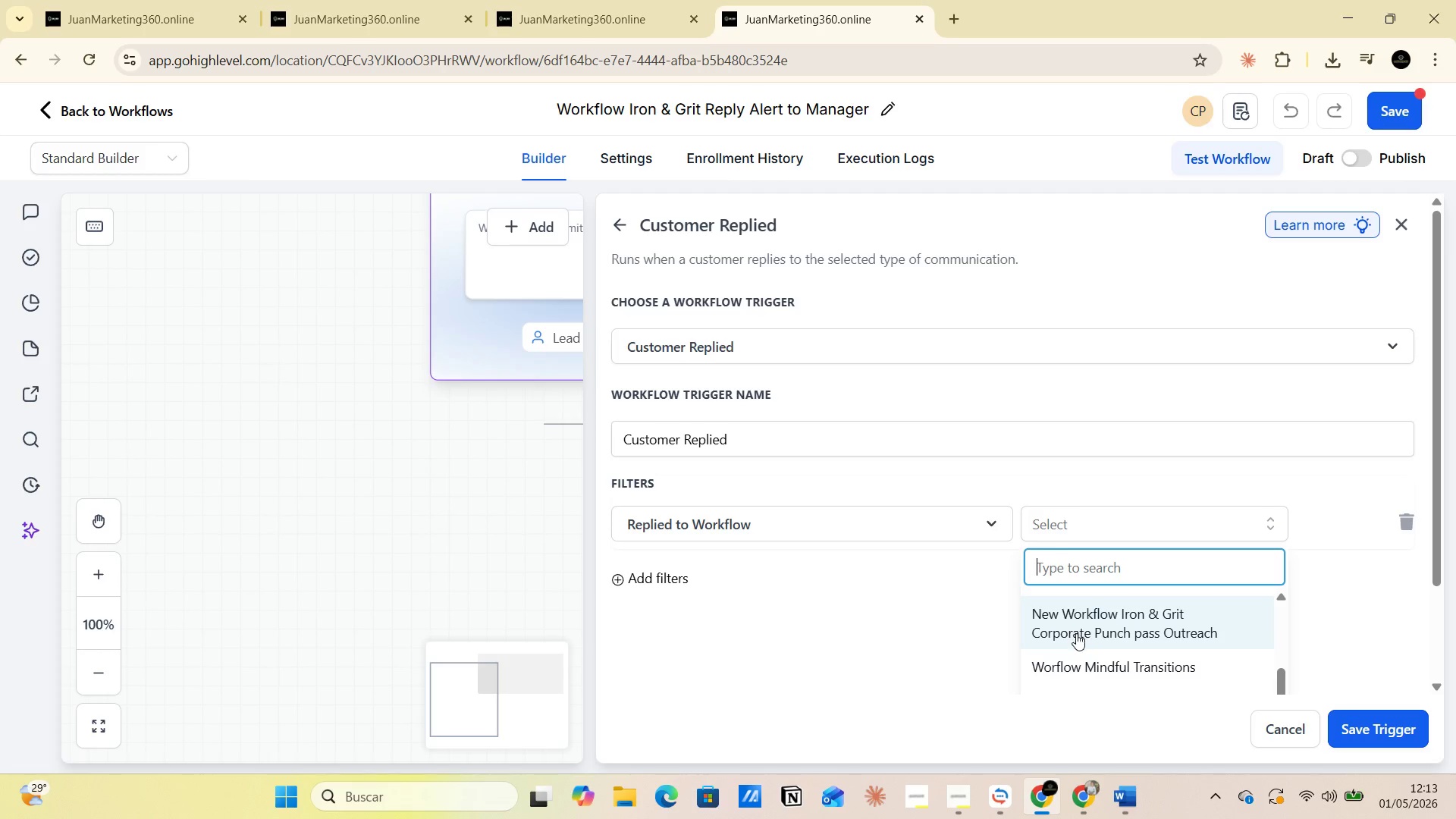 
left_click([1083, 629])
 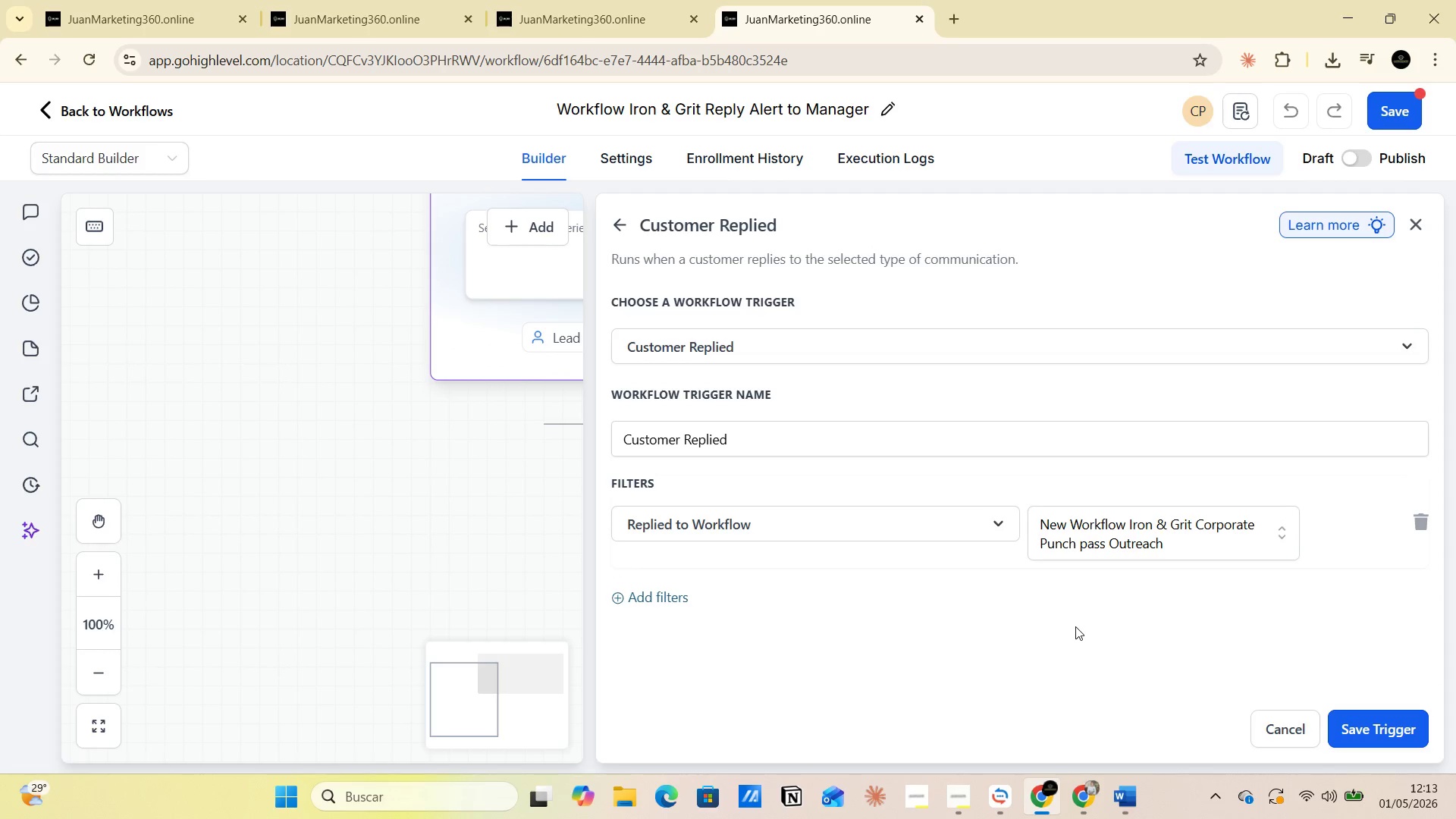 
wait(10.38)
 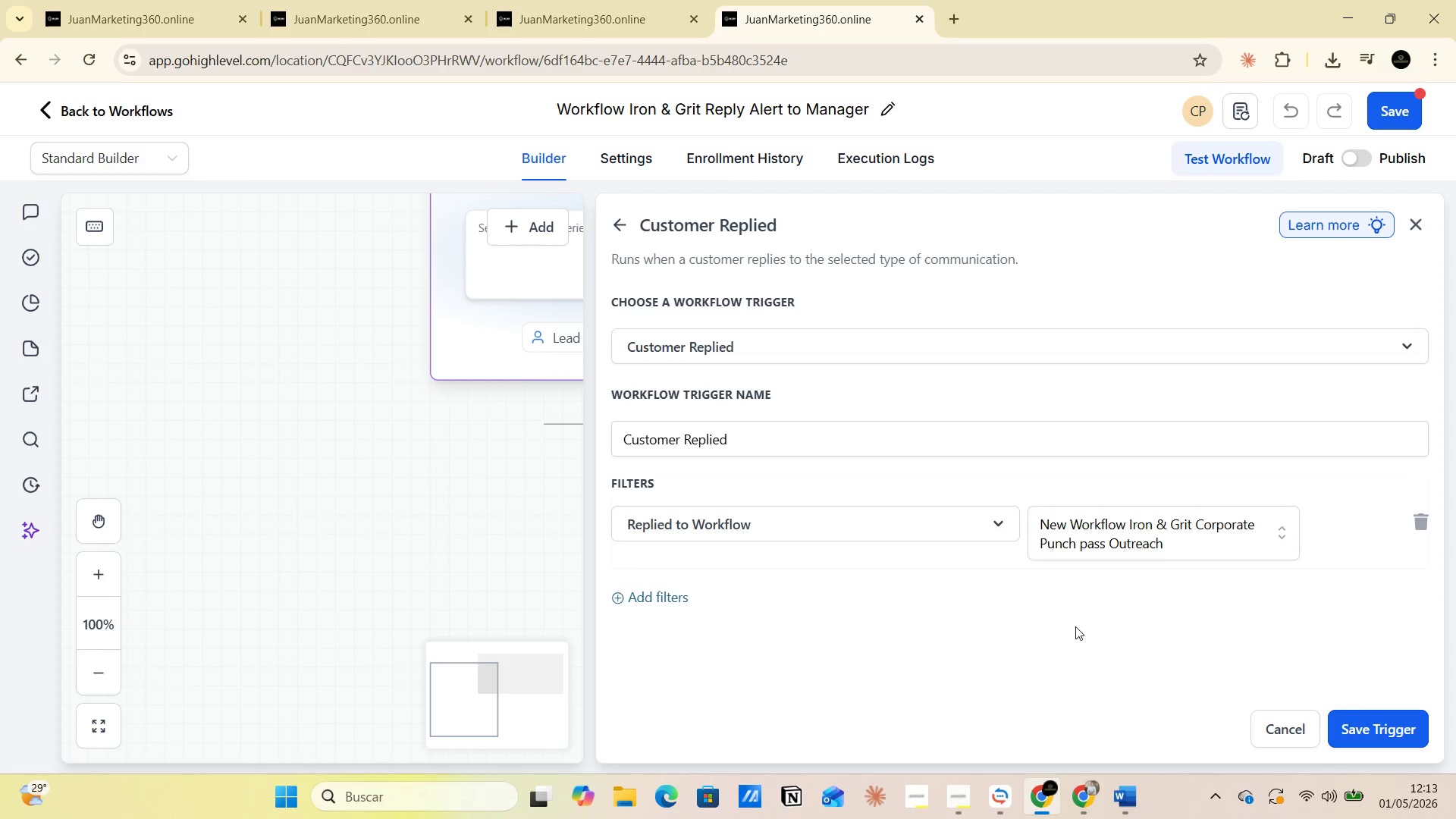 
left_click([1387, 739])
 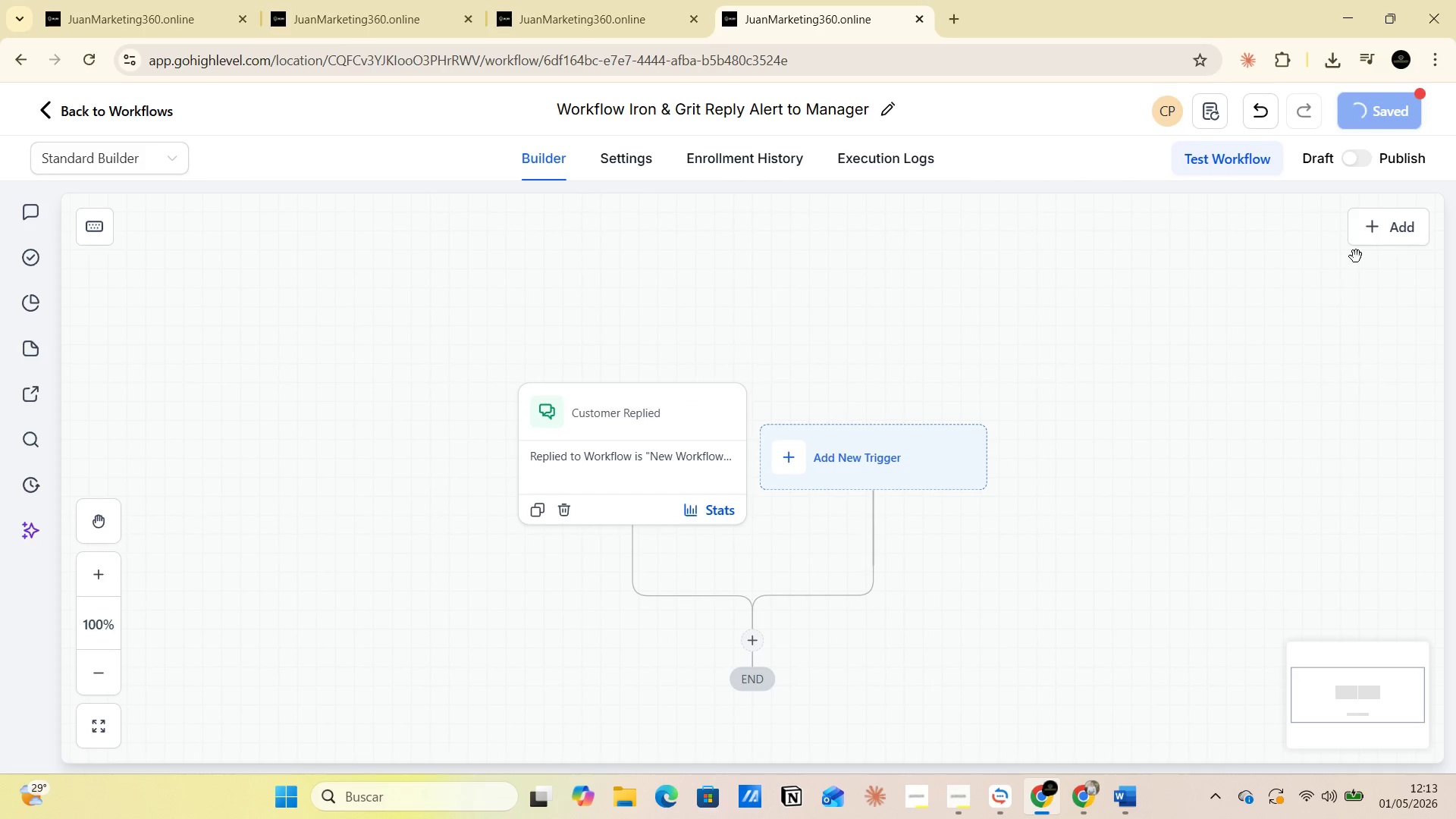 
wait(6.73)
 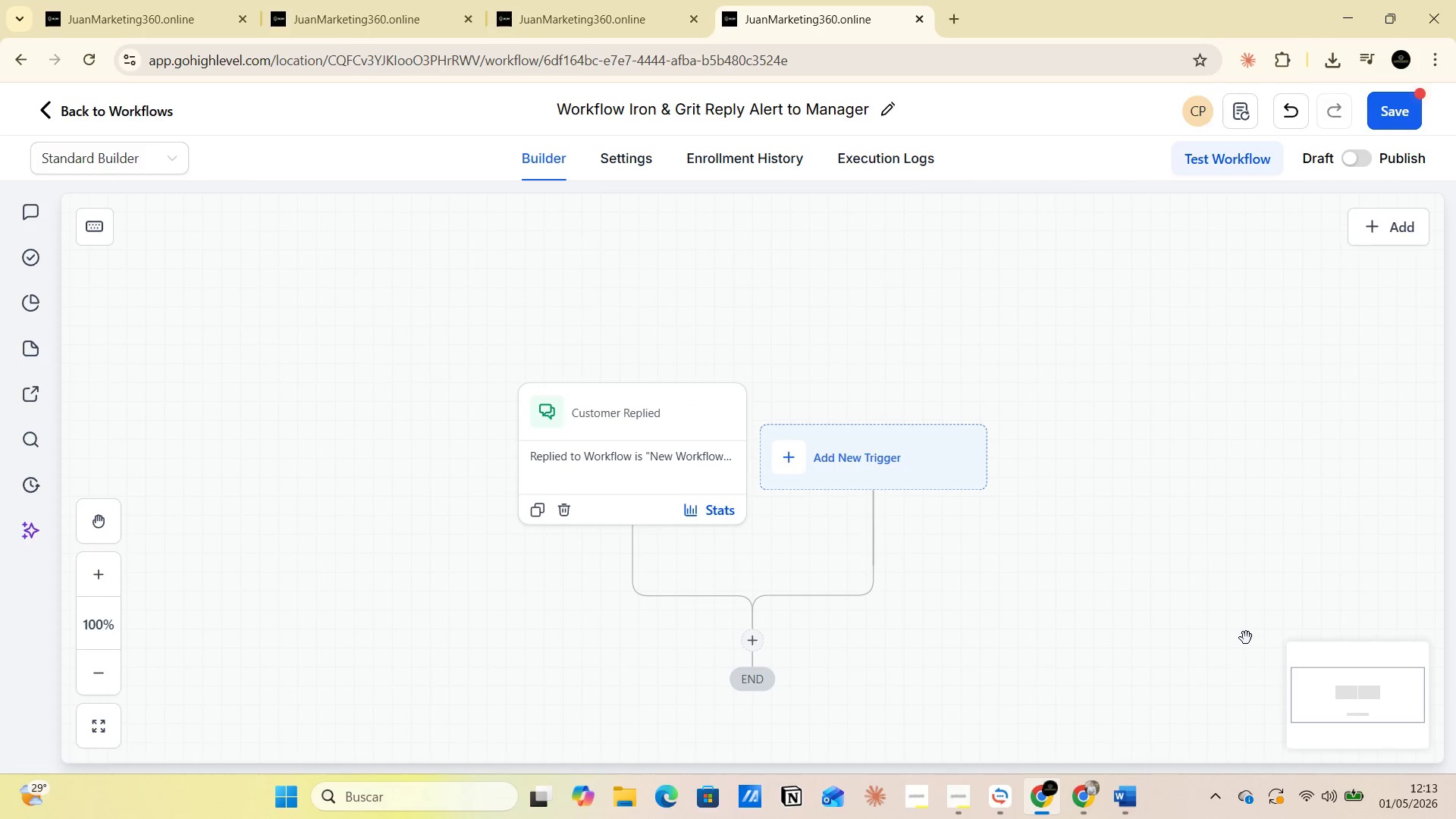 
scroll: coordinate [1104, 398], scroll_direction: down, amount: 3.0
 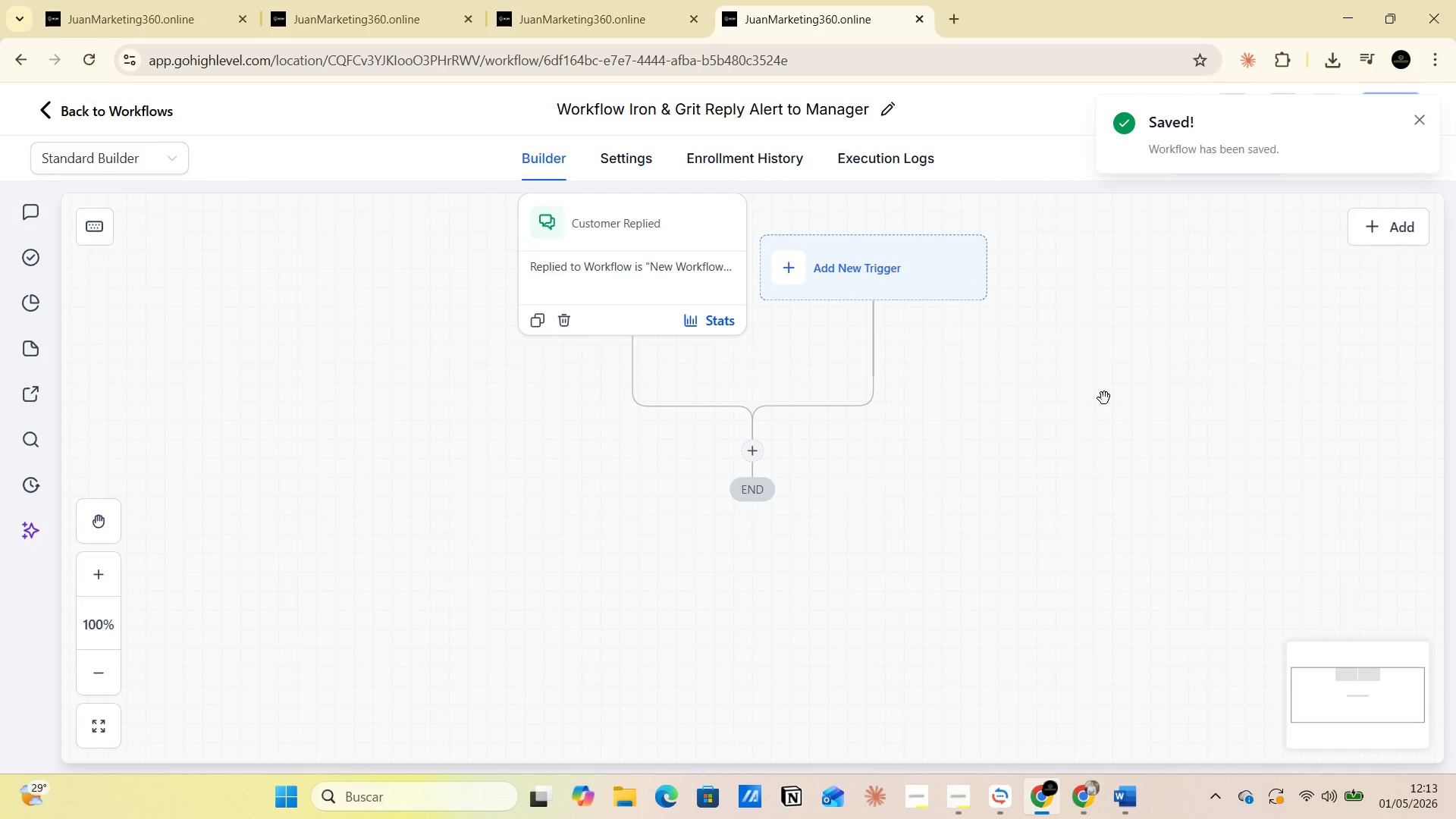 
scroll: coordinate [1104, 398], scroll_direction: up, amount: 1.0
 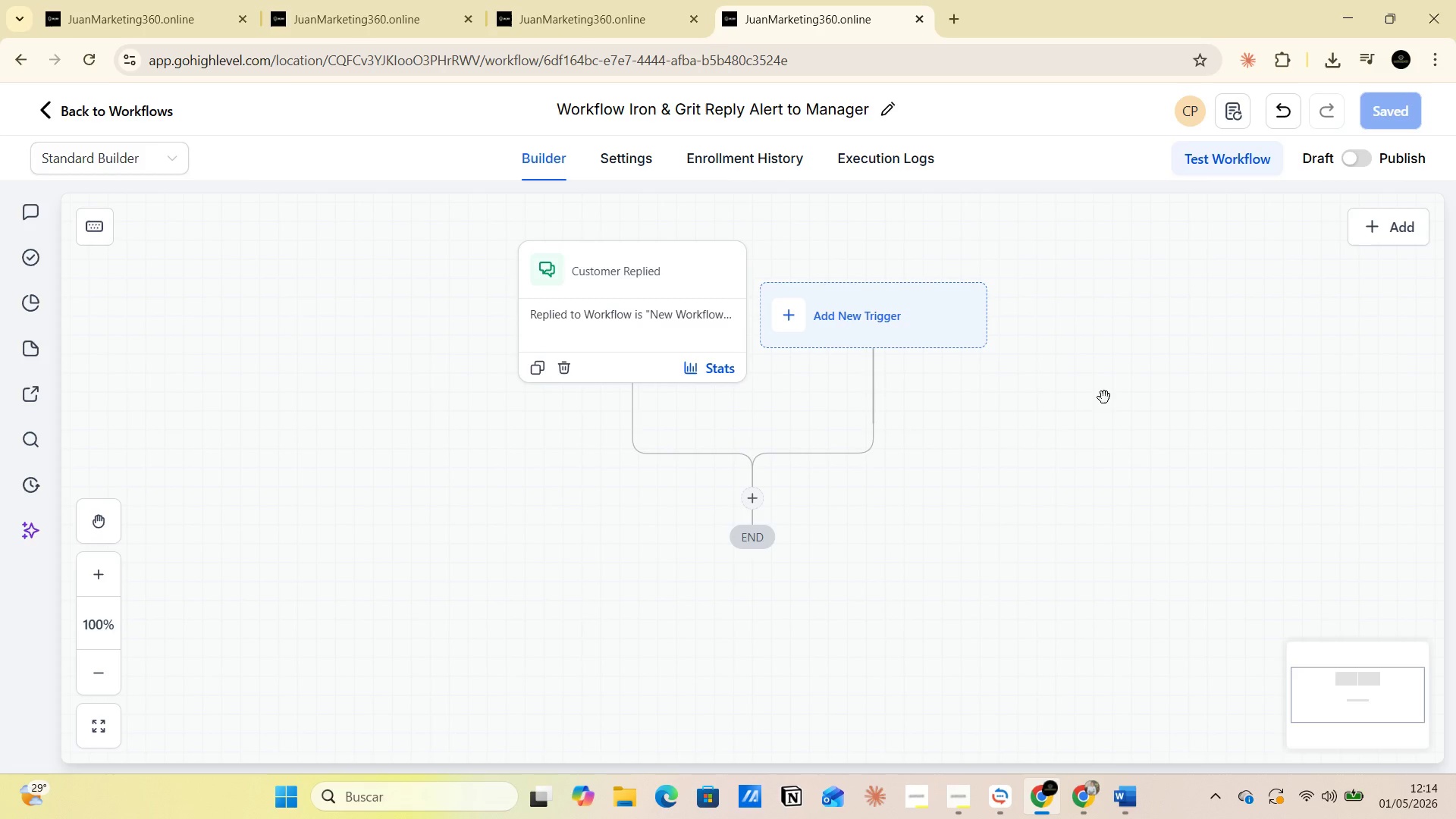 
wait(20.27)
 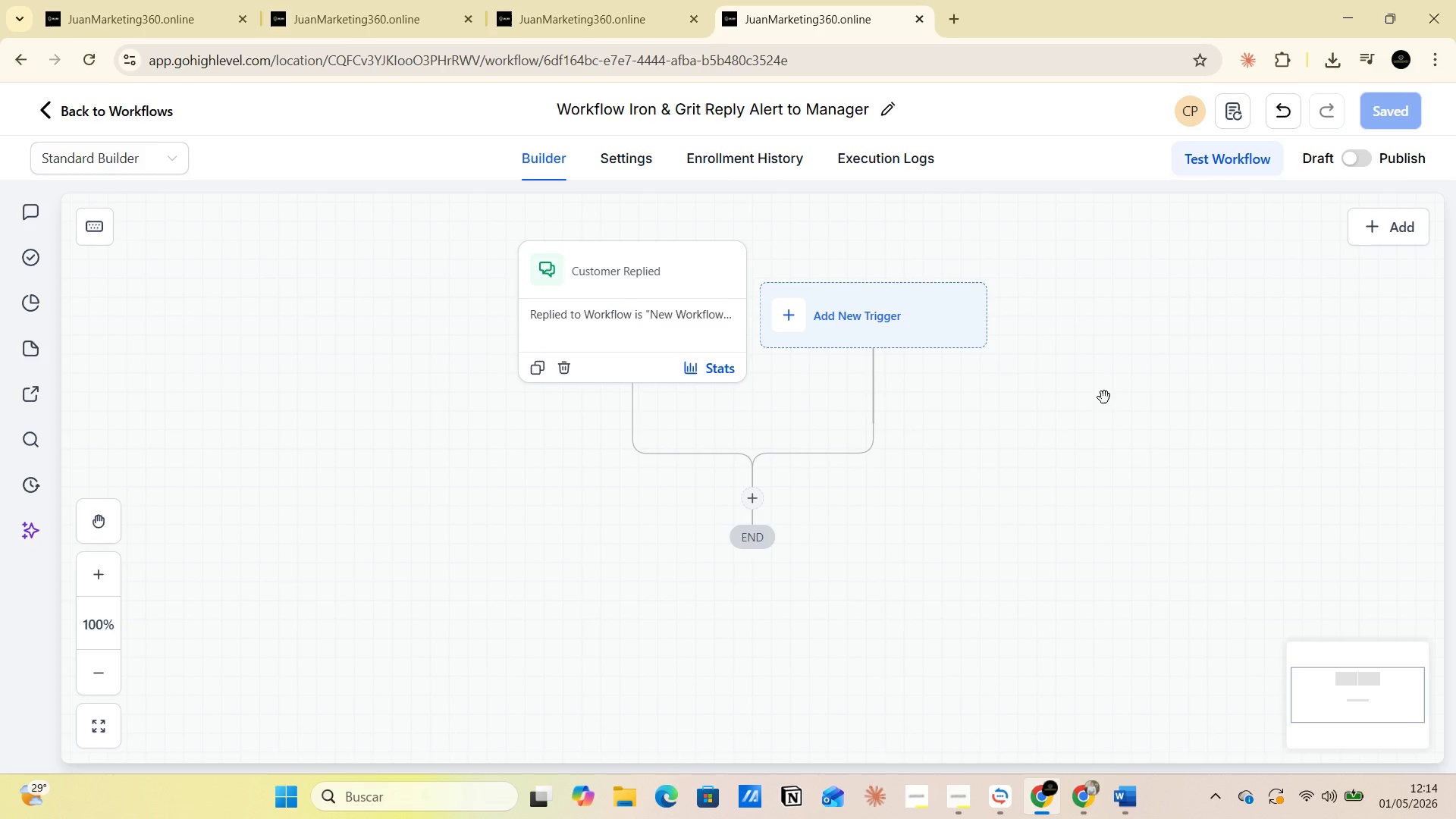 
left_click([761, 501])
 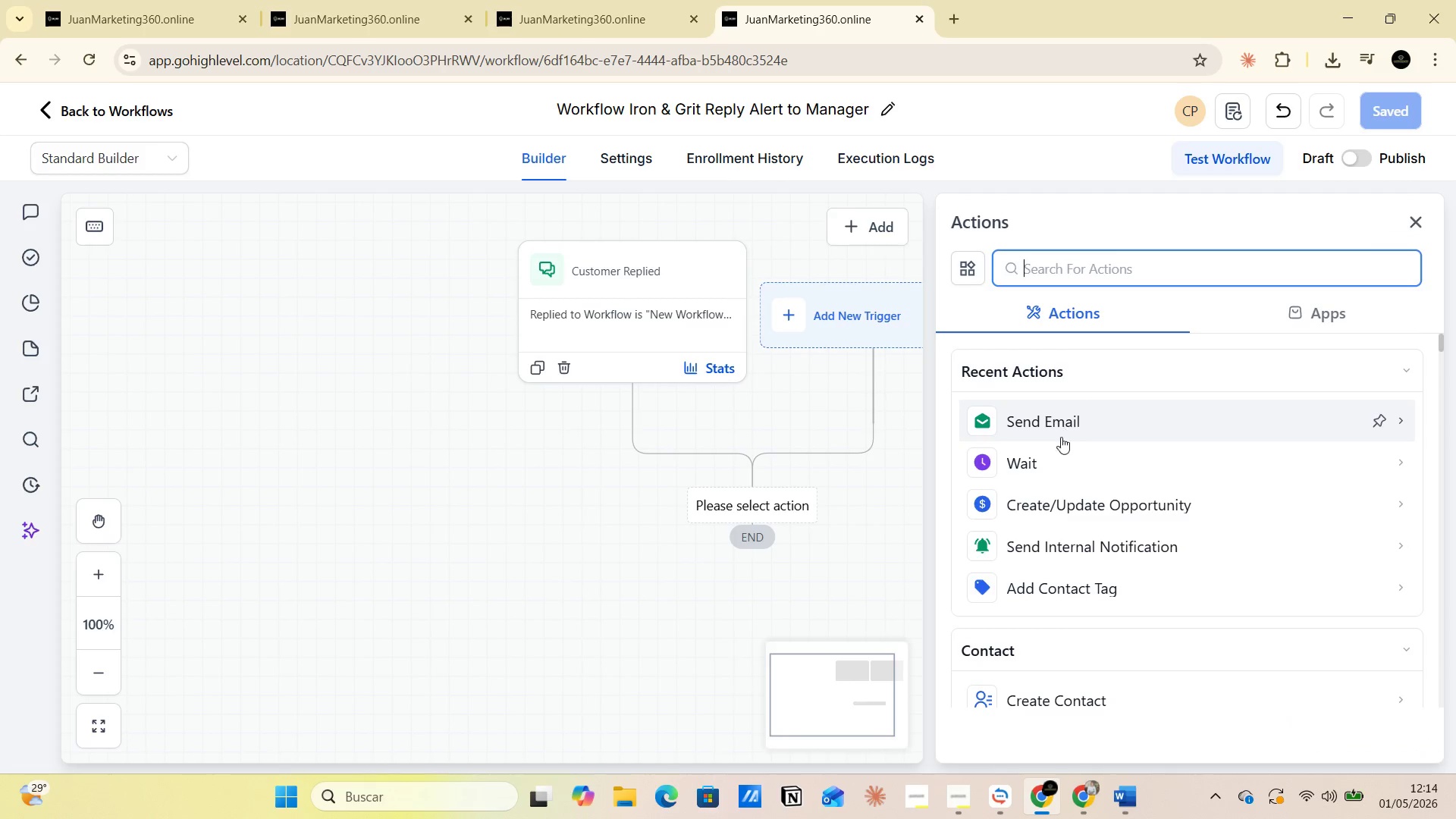 
left_click([1062, 512])
 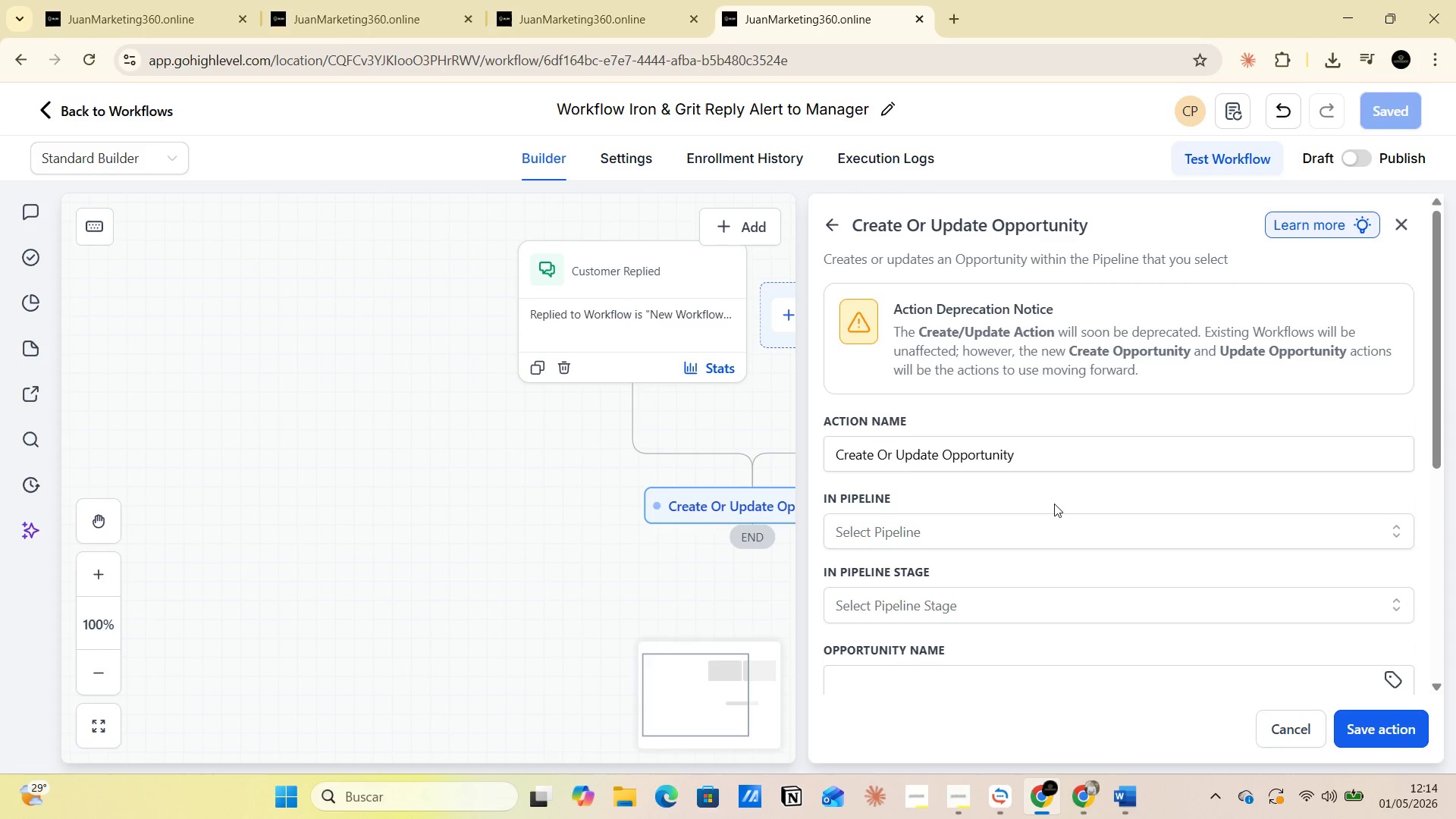 
left_click([1048, 450])
 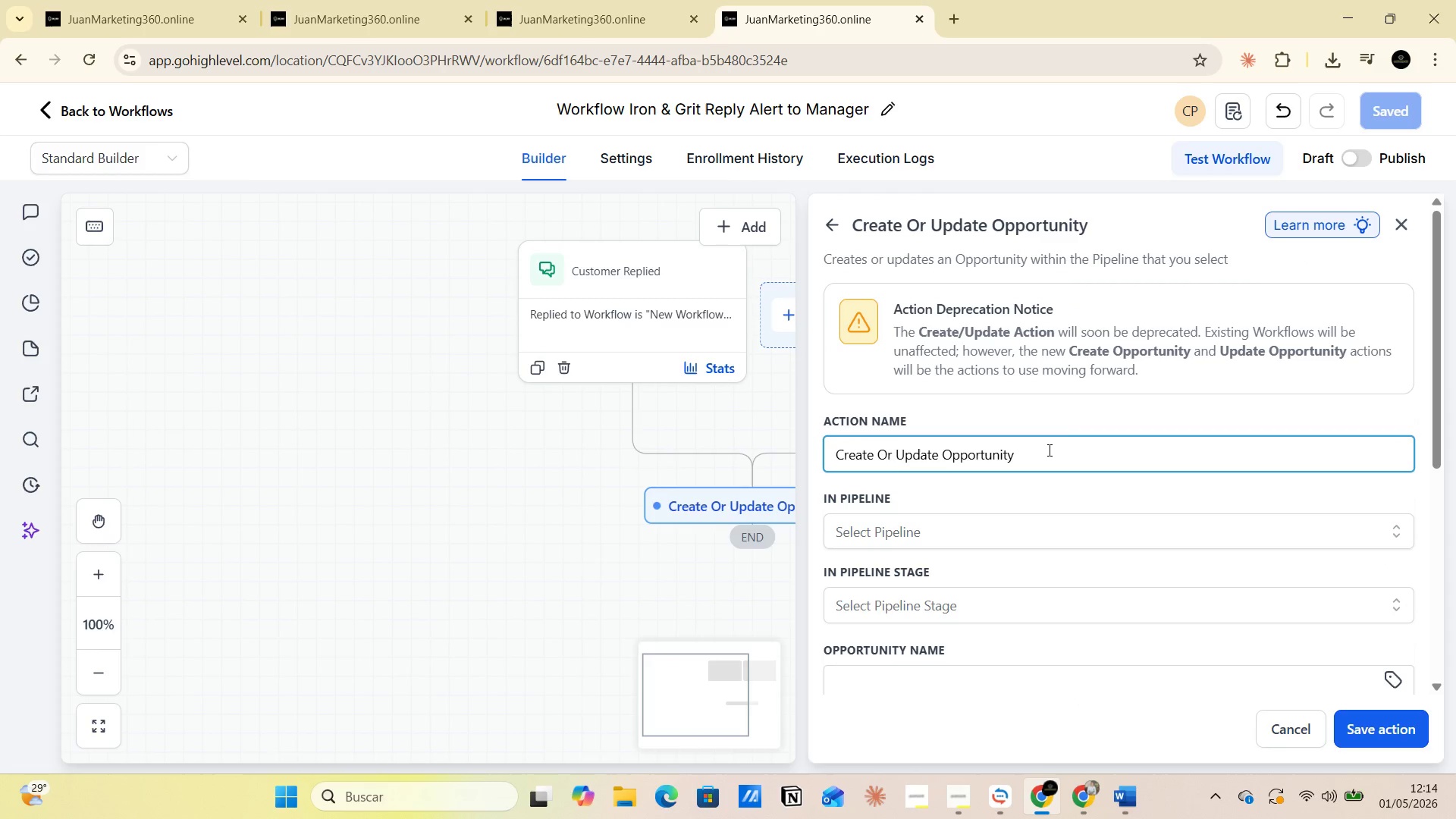 
type(   Interesting )
 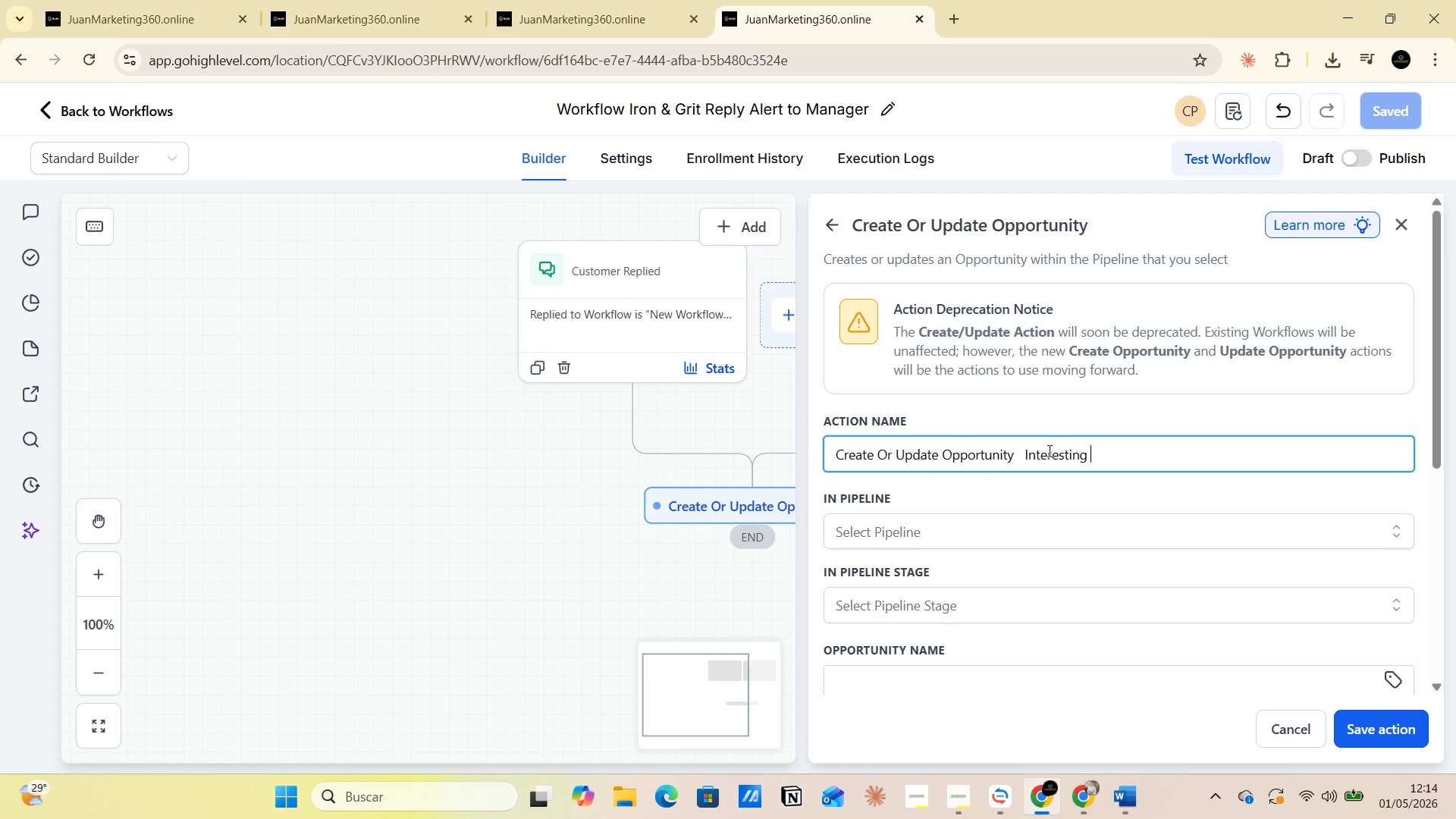 
wait(7.38)
 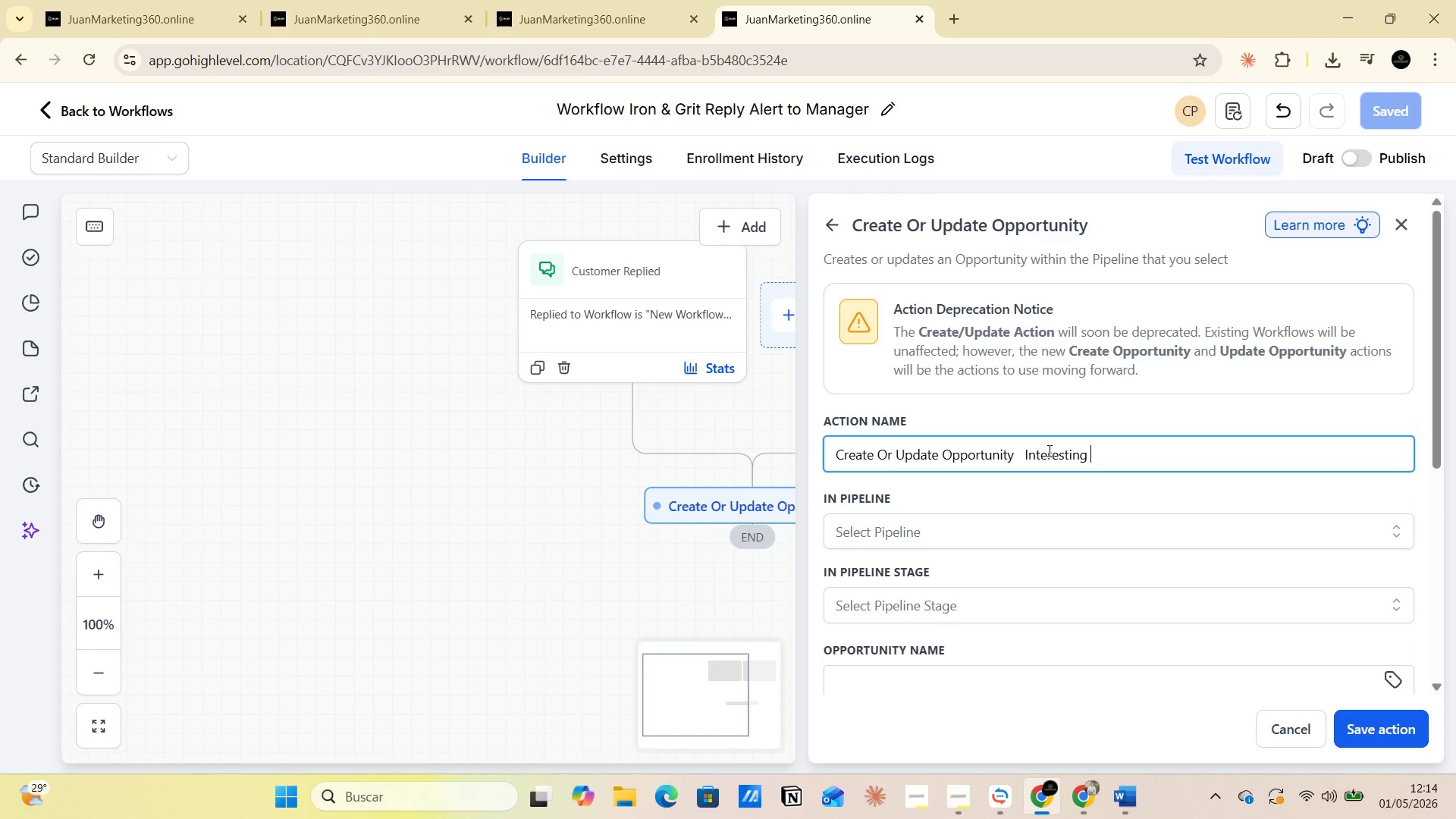 
key(Backspace)
key(Backspace)
key(Backspace)
key(Backspace)
type(se)
key(Backspace)
key(Backspace)
type(ed)
 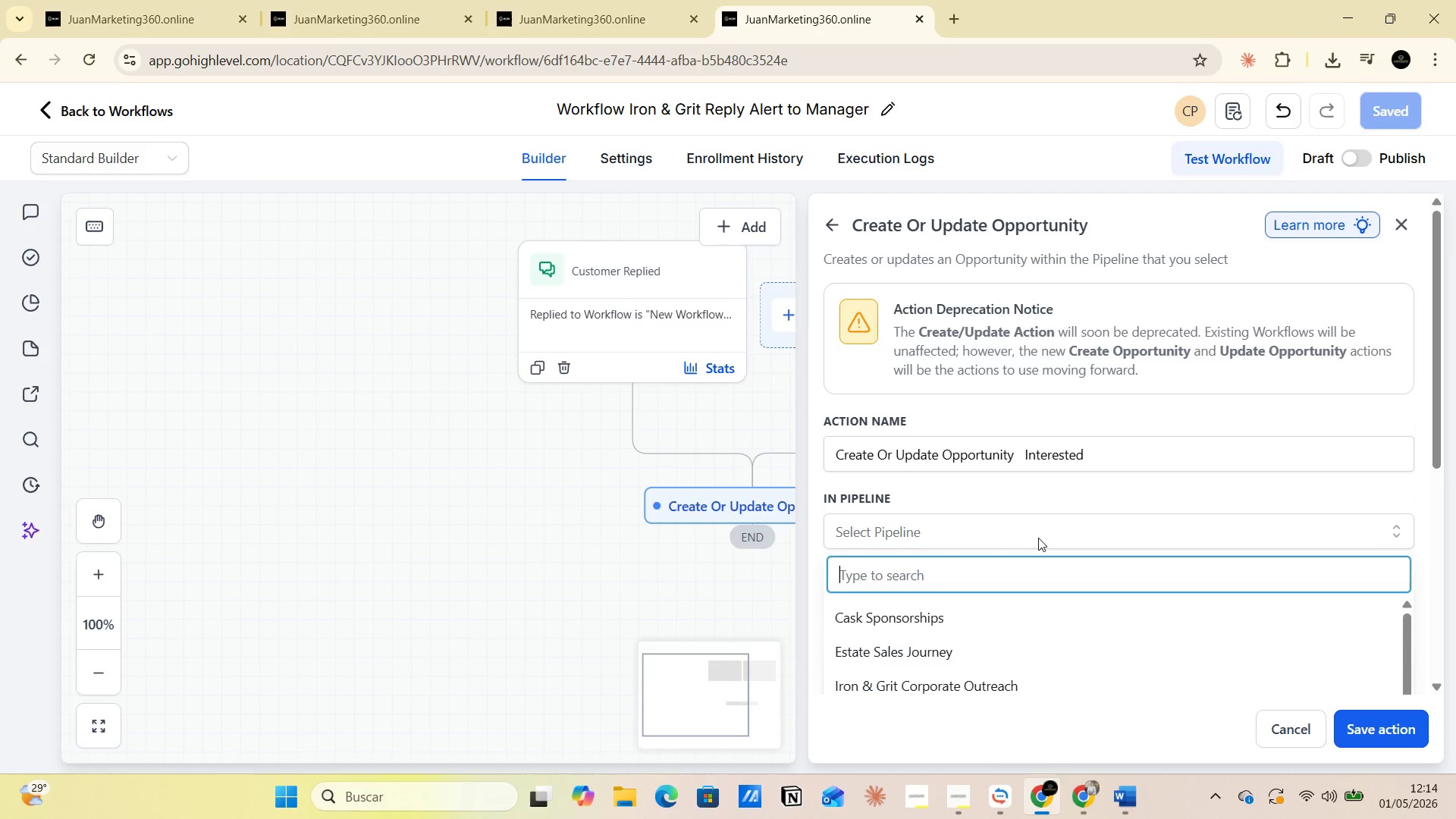 
scroll: coordinate [974, 624], scroll_direction: down, amount: 3.0
 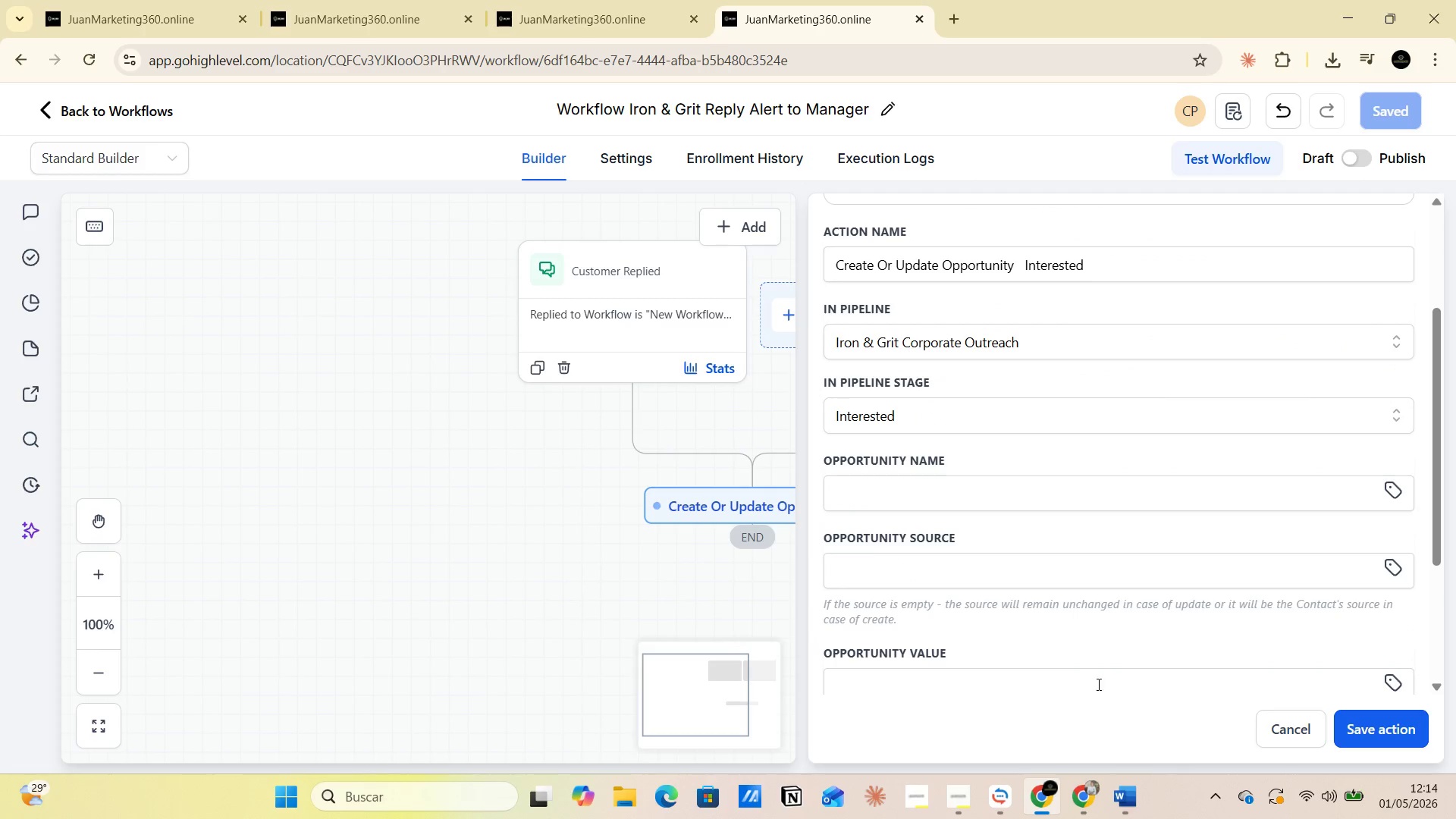 
left_click([1348, 736])
 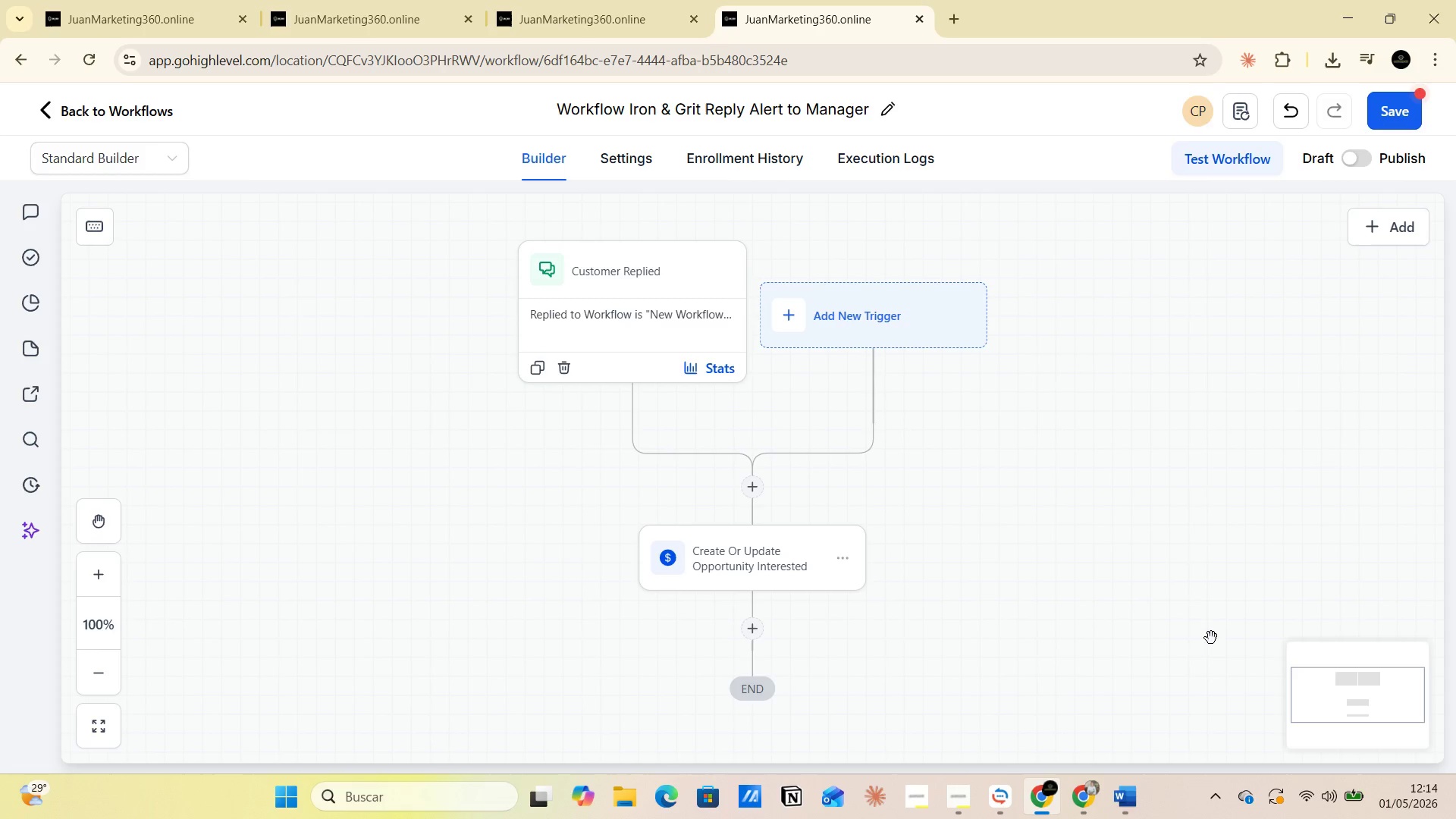 
wait(8.52)
 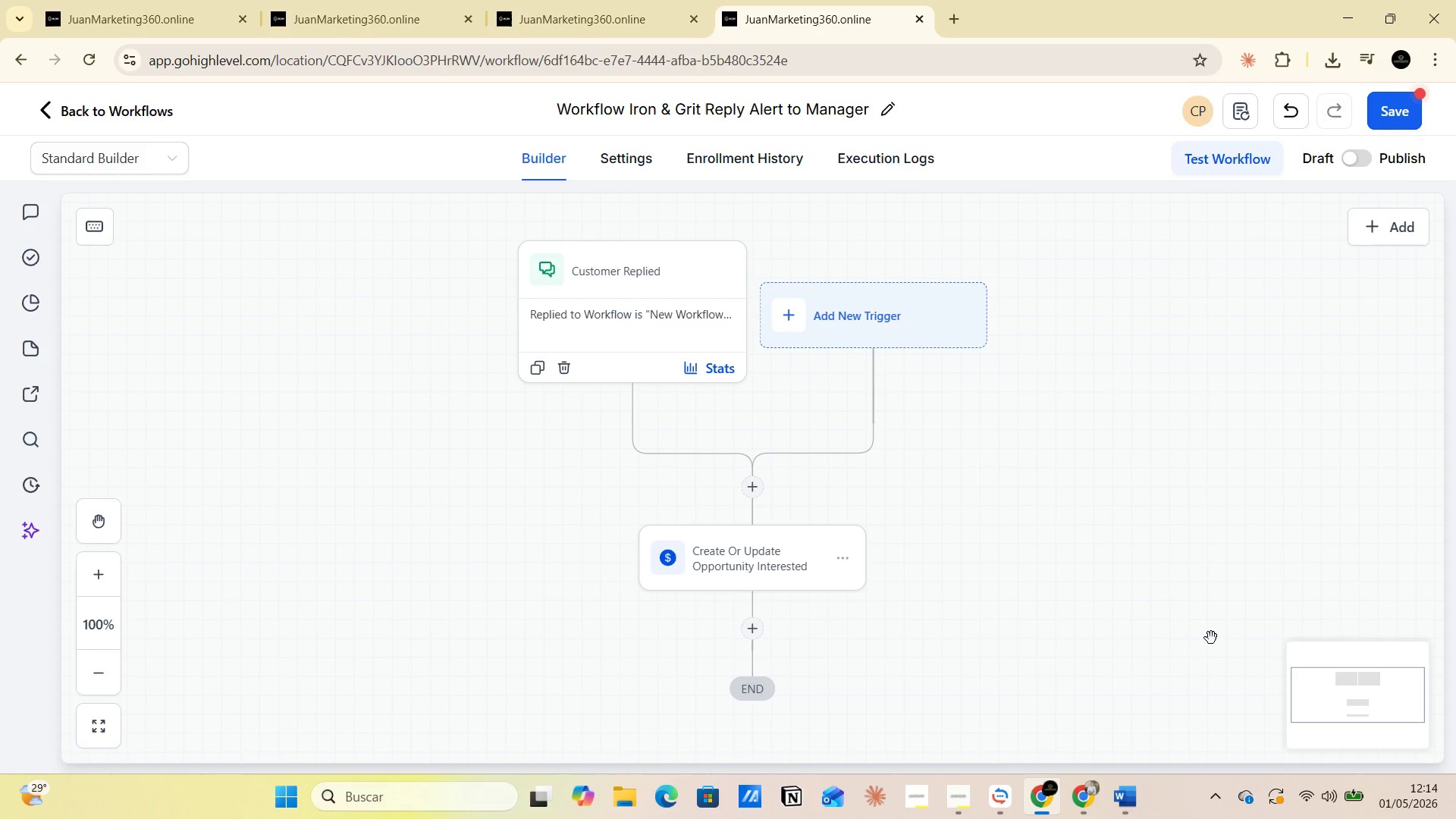 
left_click([755, 624])
 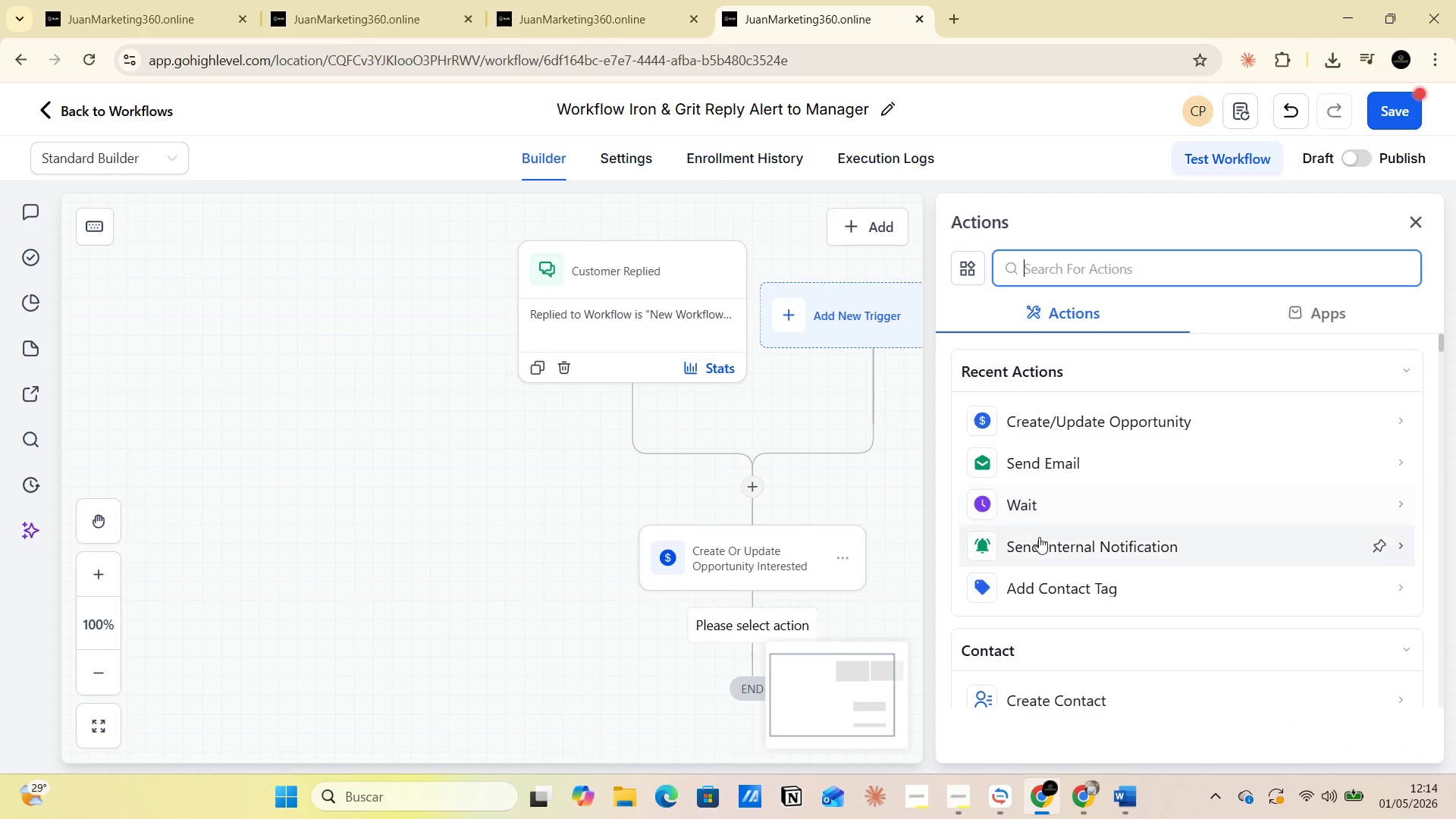 
left_click([1044, 547])
 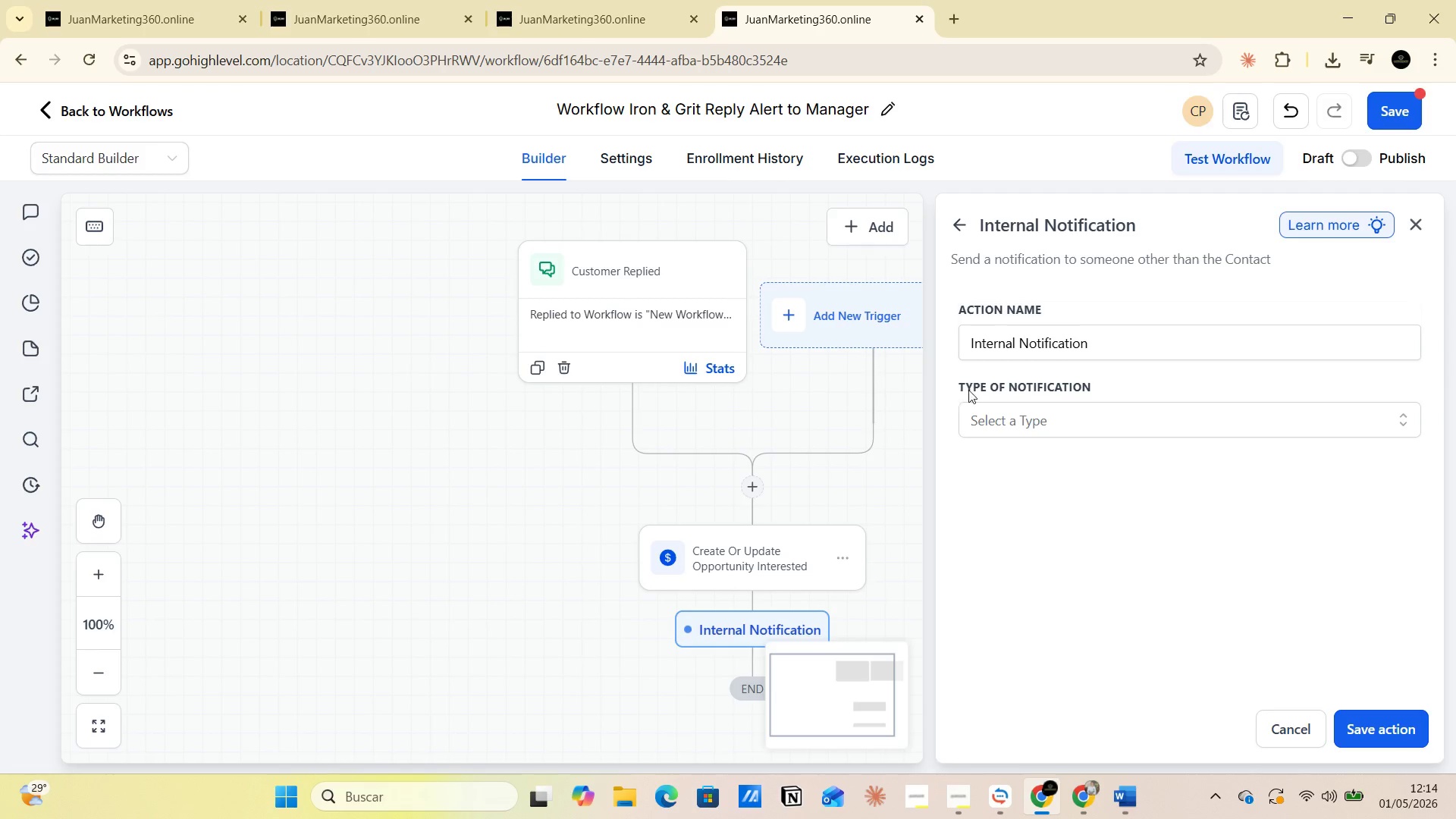 
left_click([986, 424])
 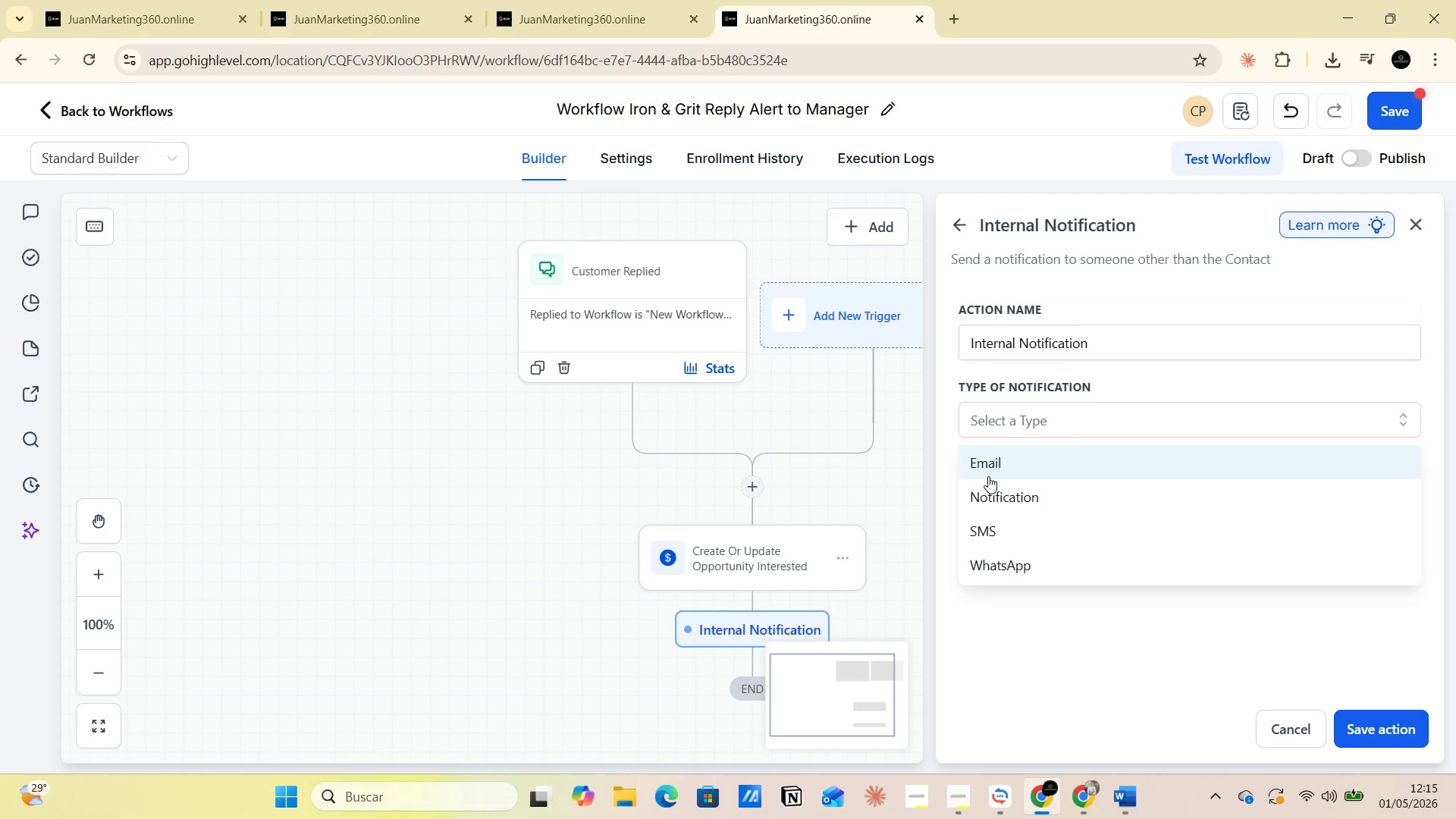 
wait(6.69)
 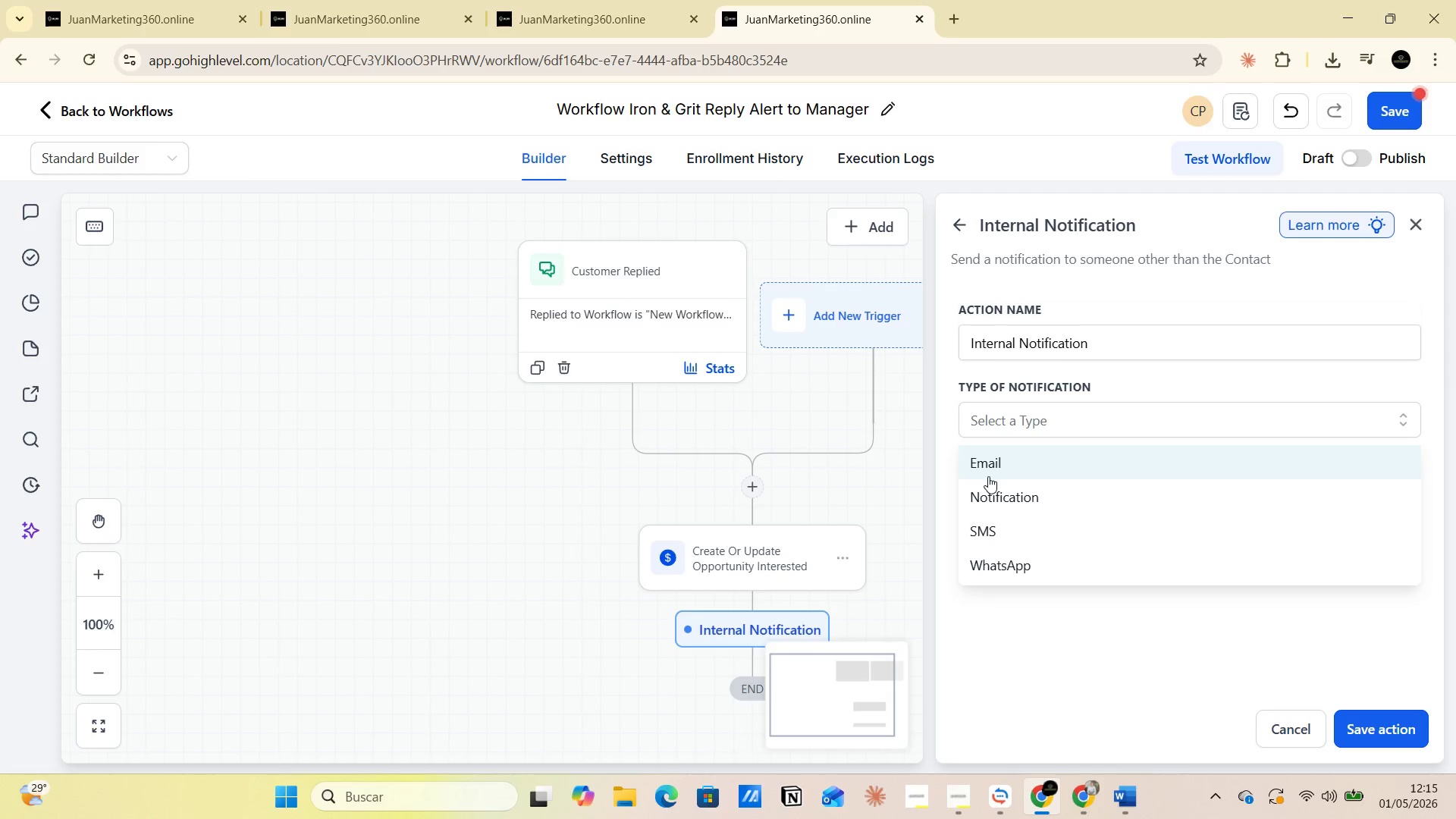 
left_click([988, 476])
 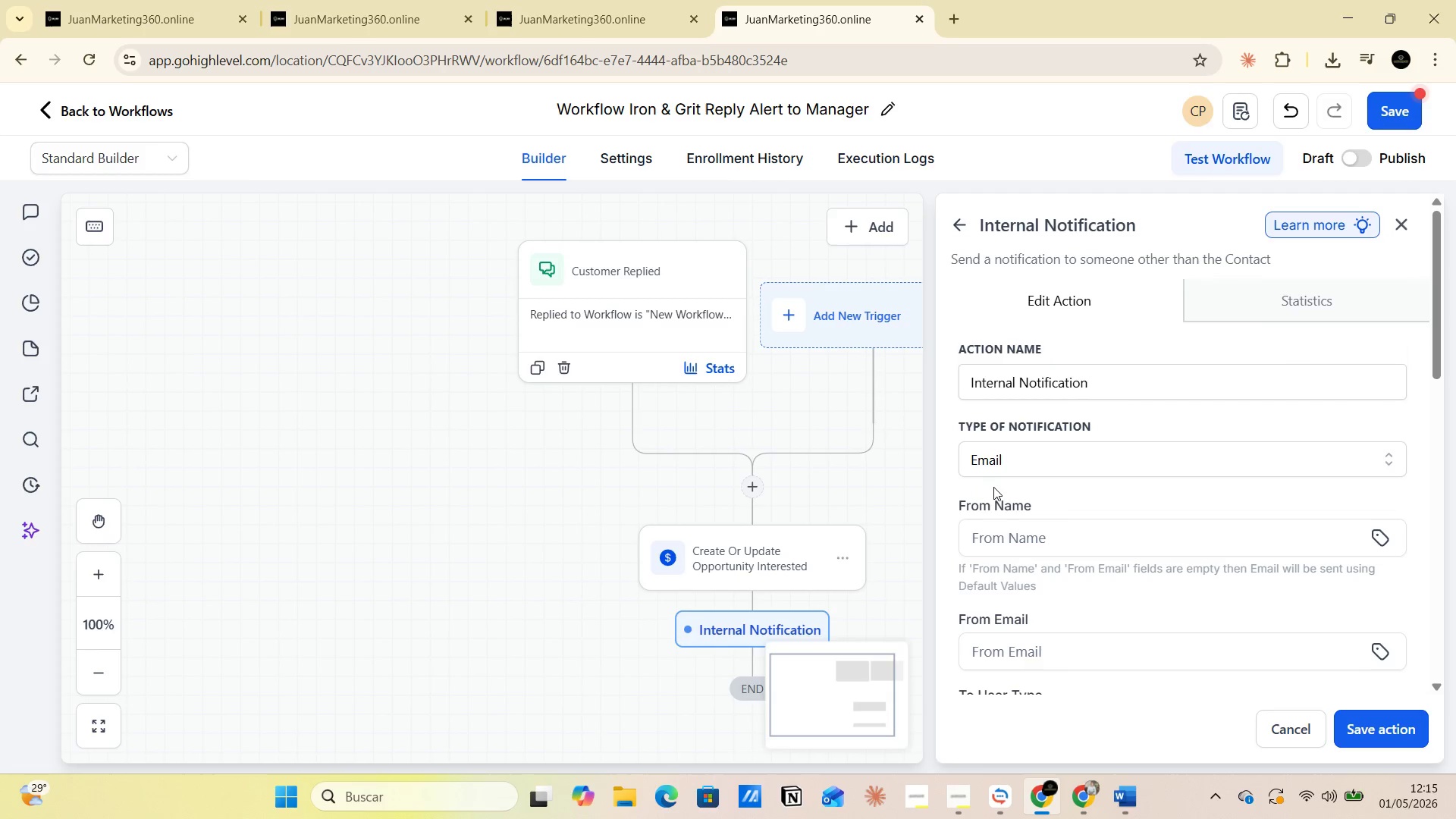 
scroll: coordinate [993, 493], scroll_direction: down, amount: 1.0
 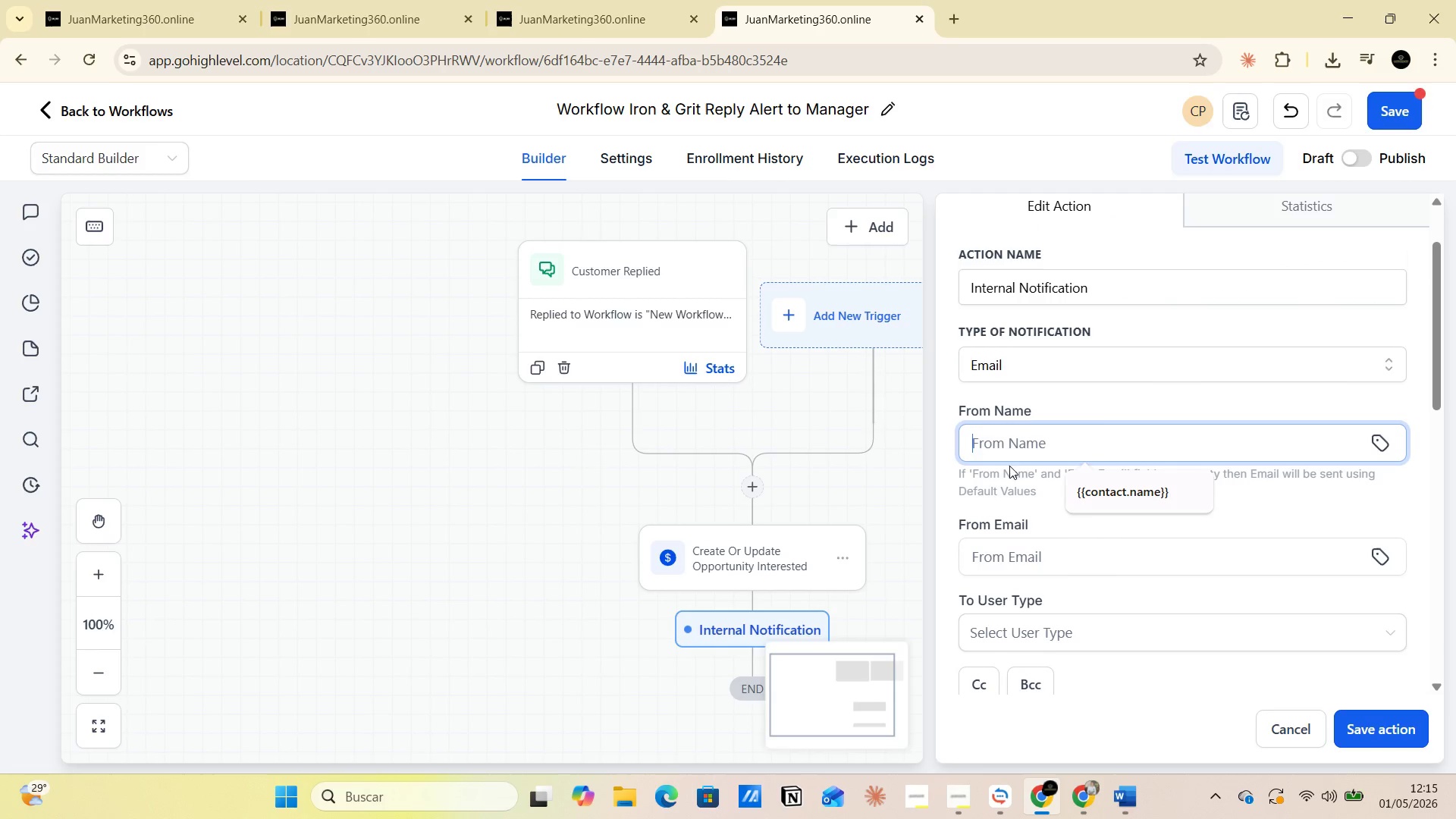 
left_click([1084, 486])
 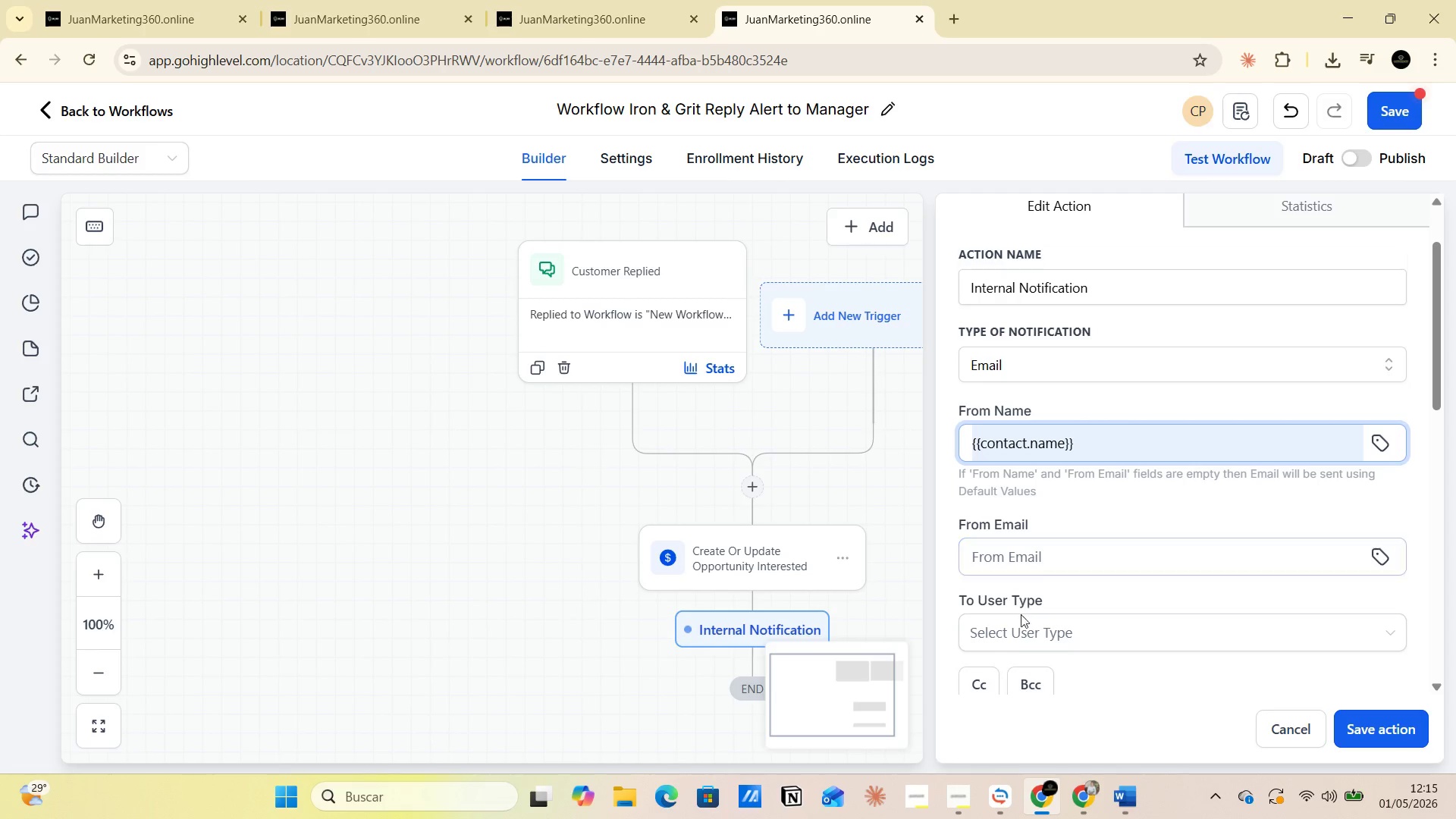 
left_click([1013, 640])
 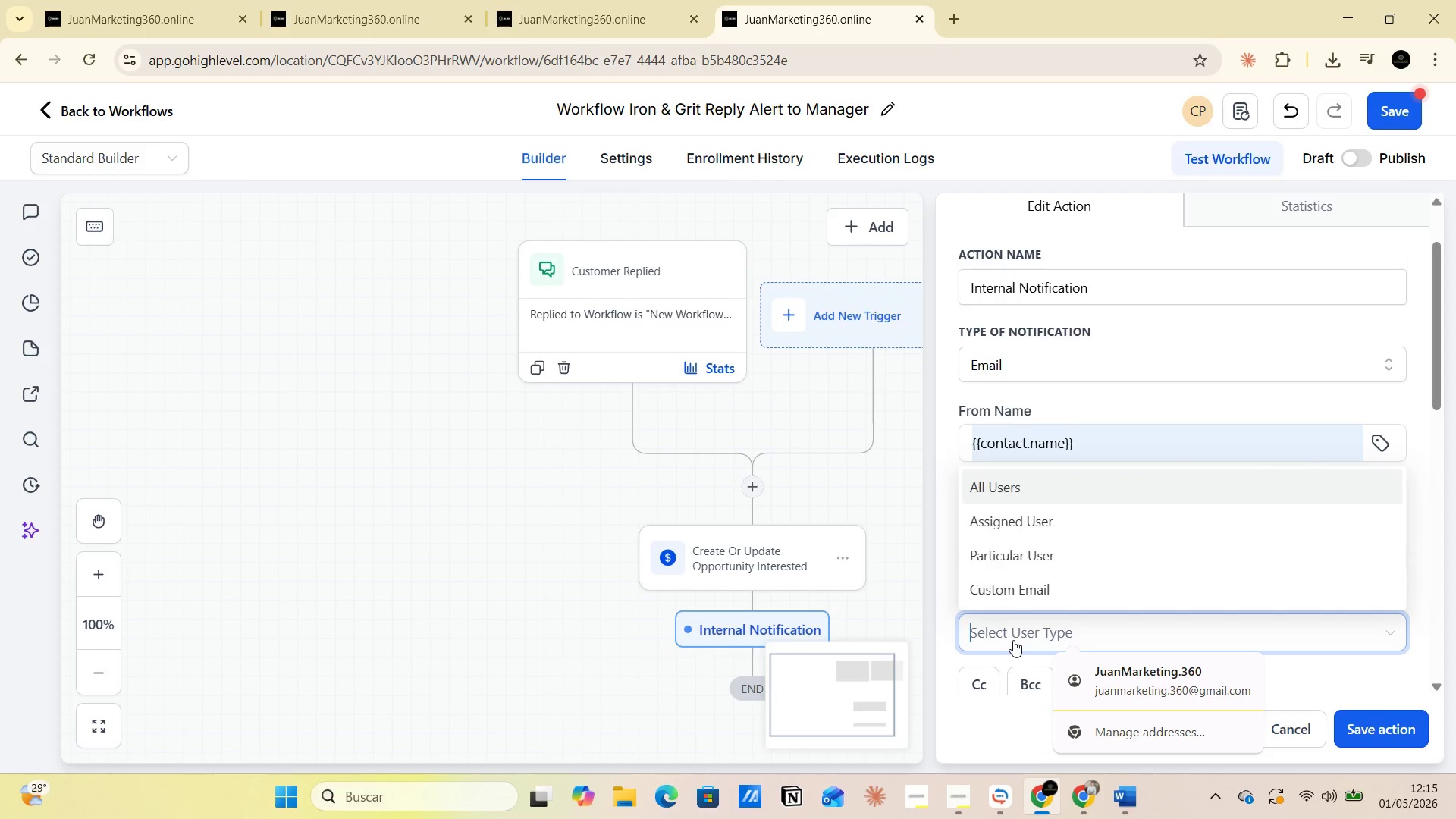 
scroll: coordinate [1013, 638], scroll_direction: down, amount: 1.0
 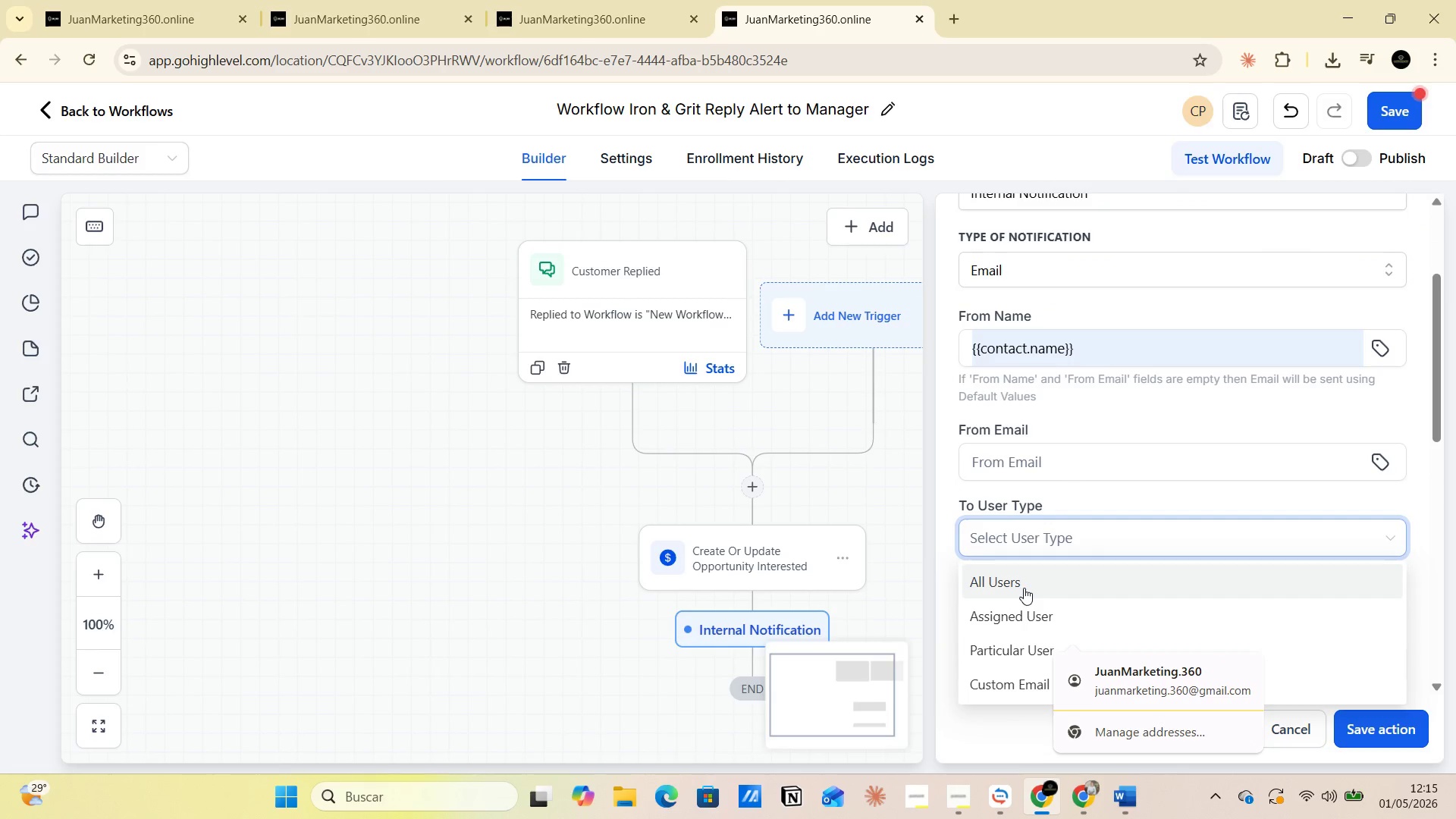 
wait(7.12)
 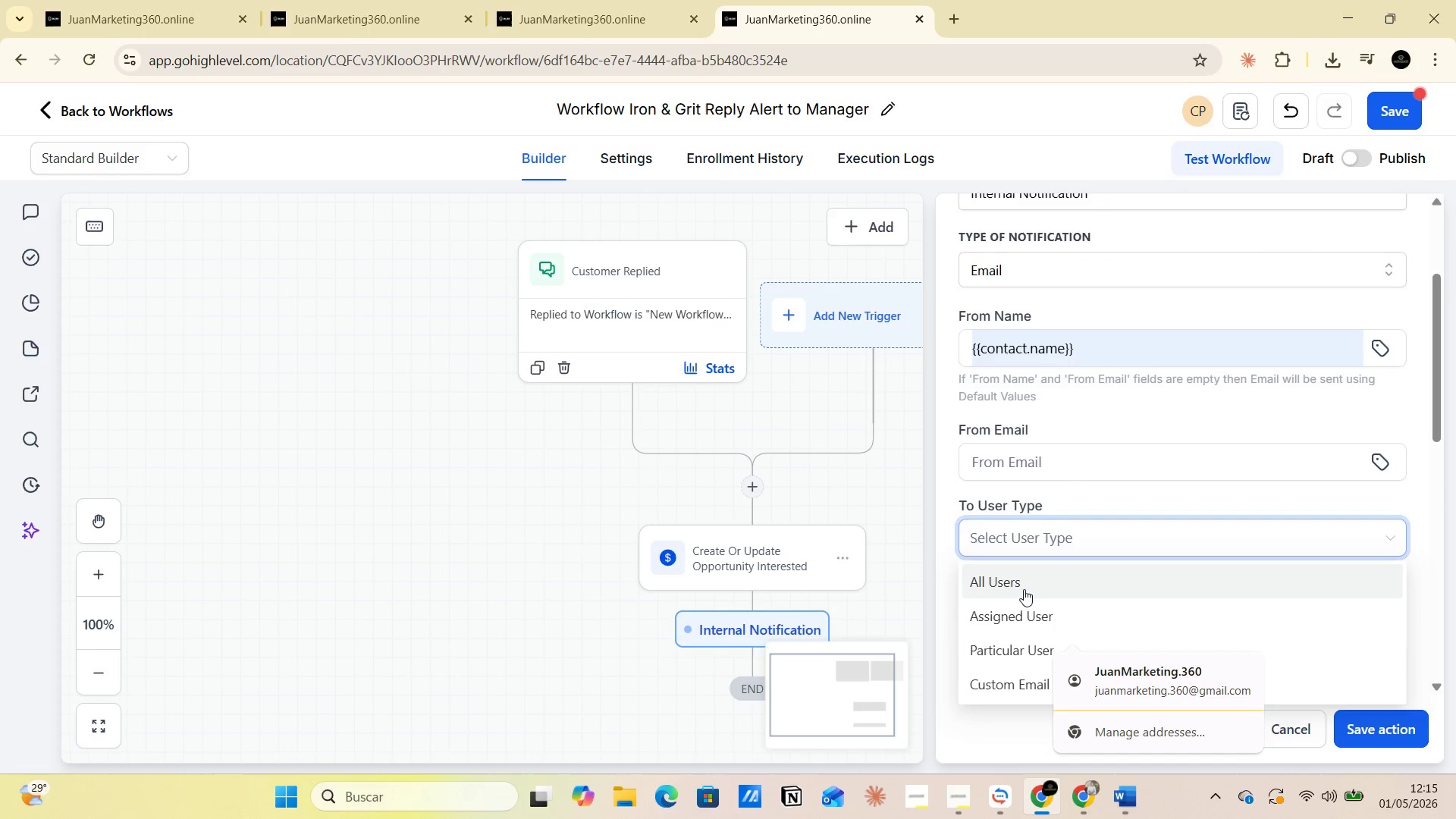 
left_click([1032, 619])
 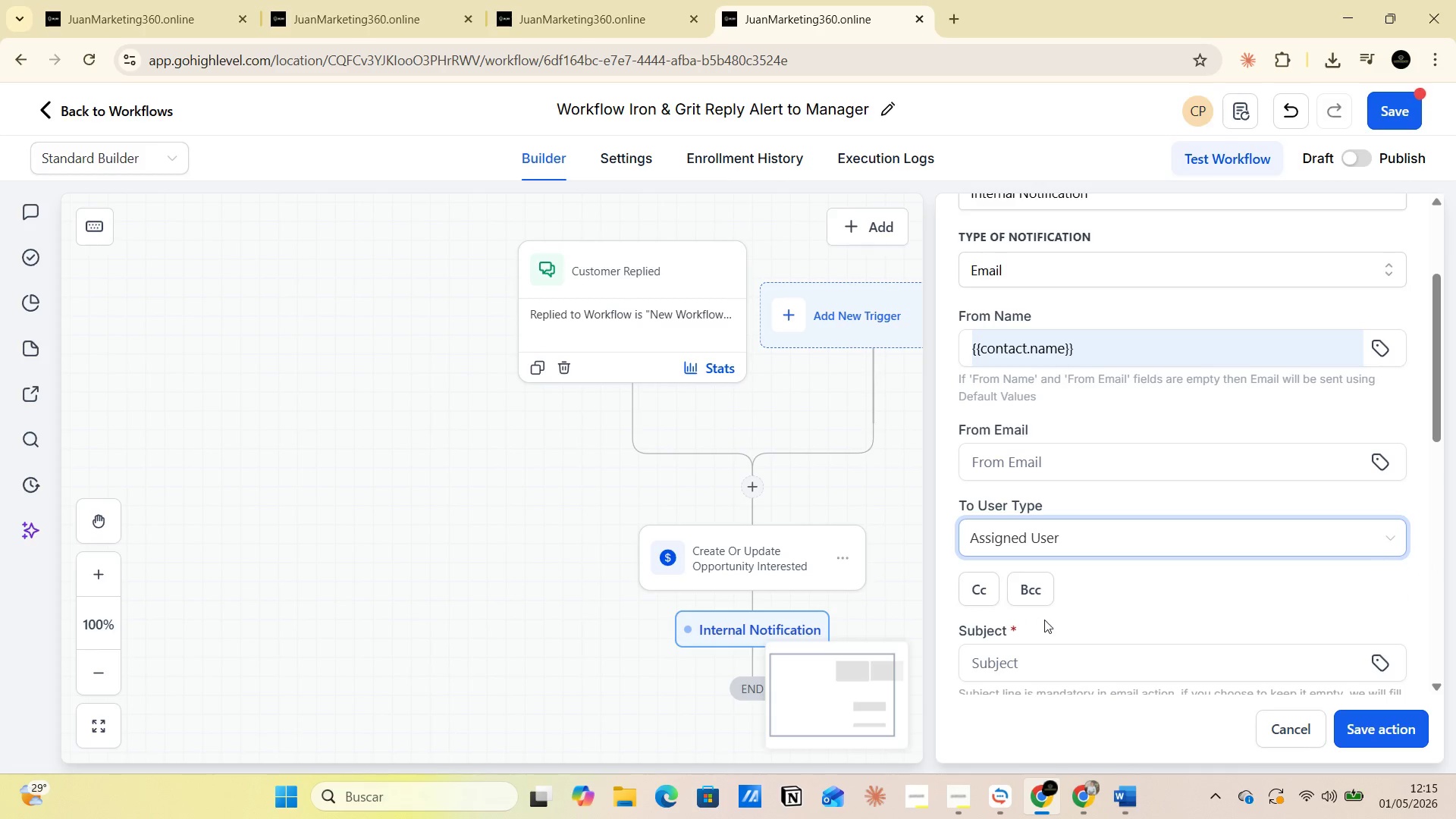 
scroll: coordinate [1049, 609], scroll_direction: down, amount: 1.0
 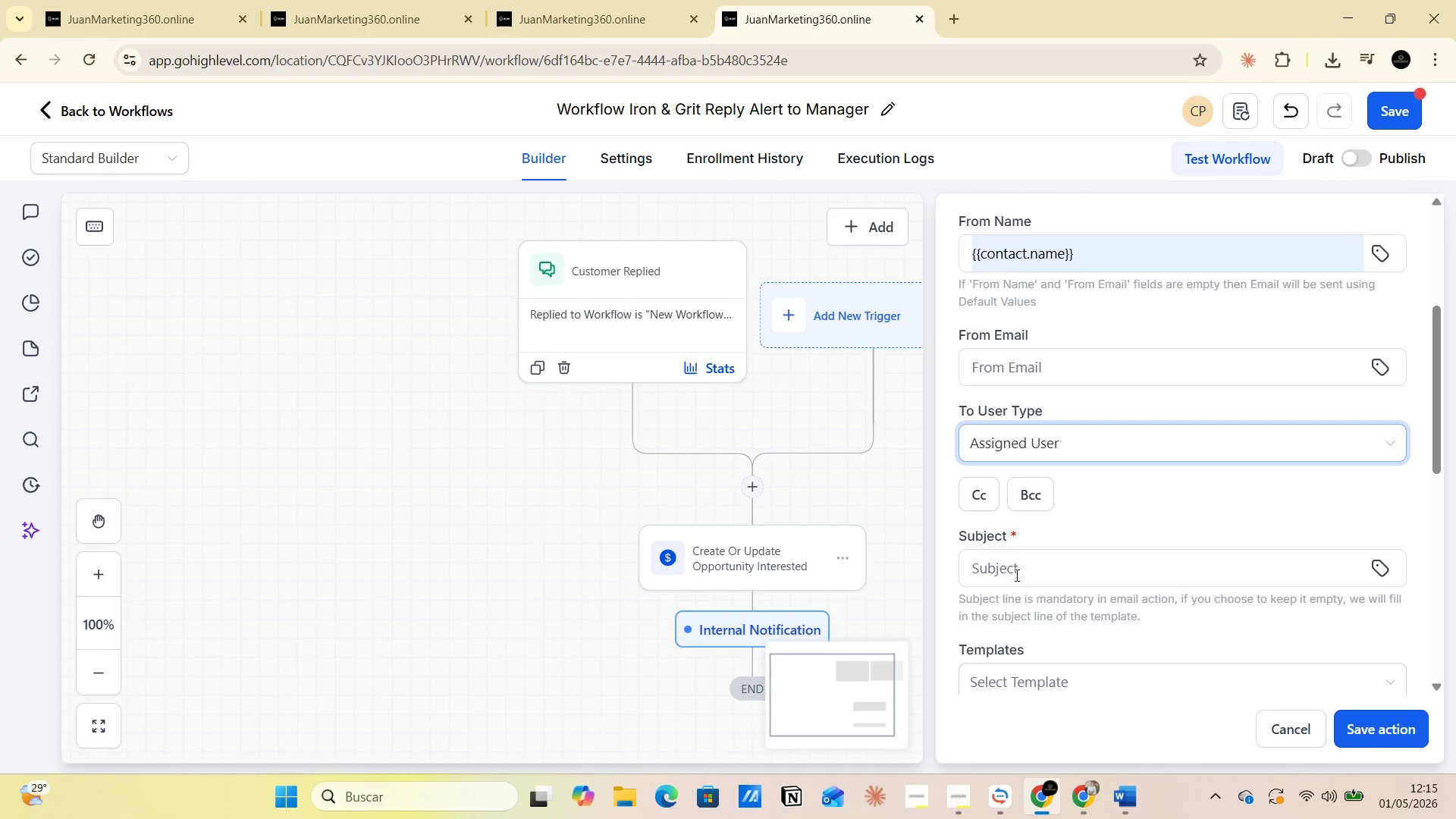 
left_click([1012, 566])
 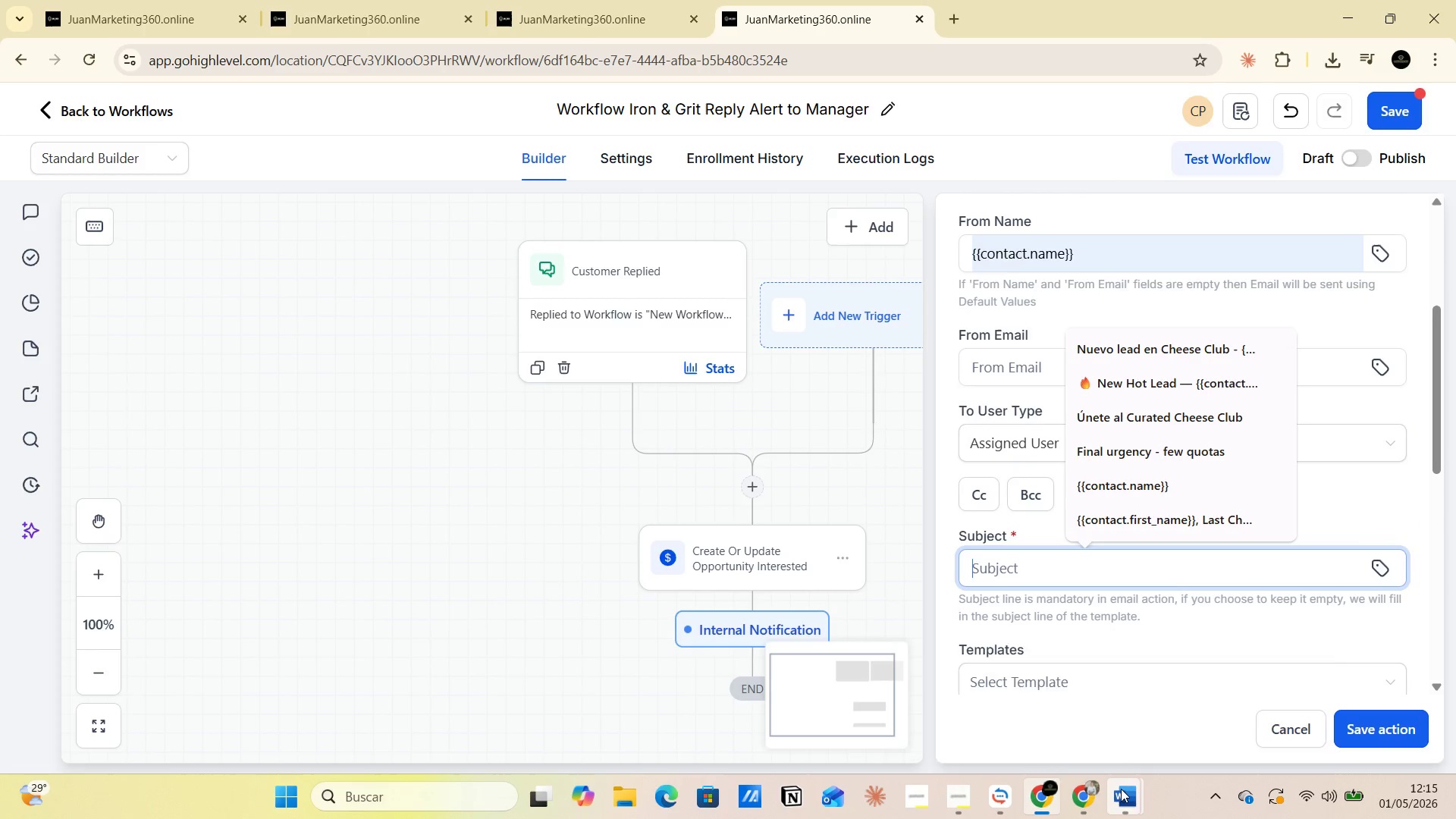 
left_click([1049, 688])
 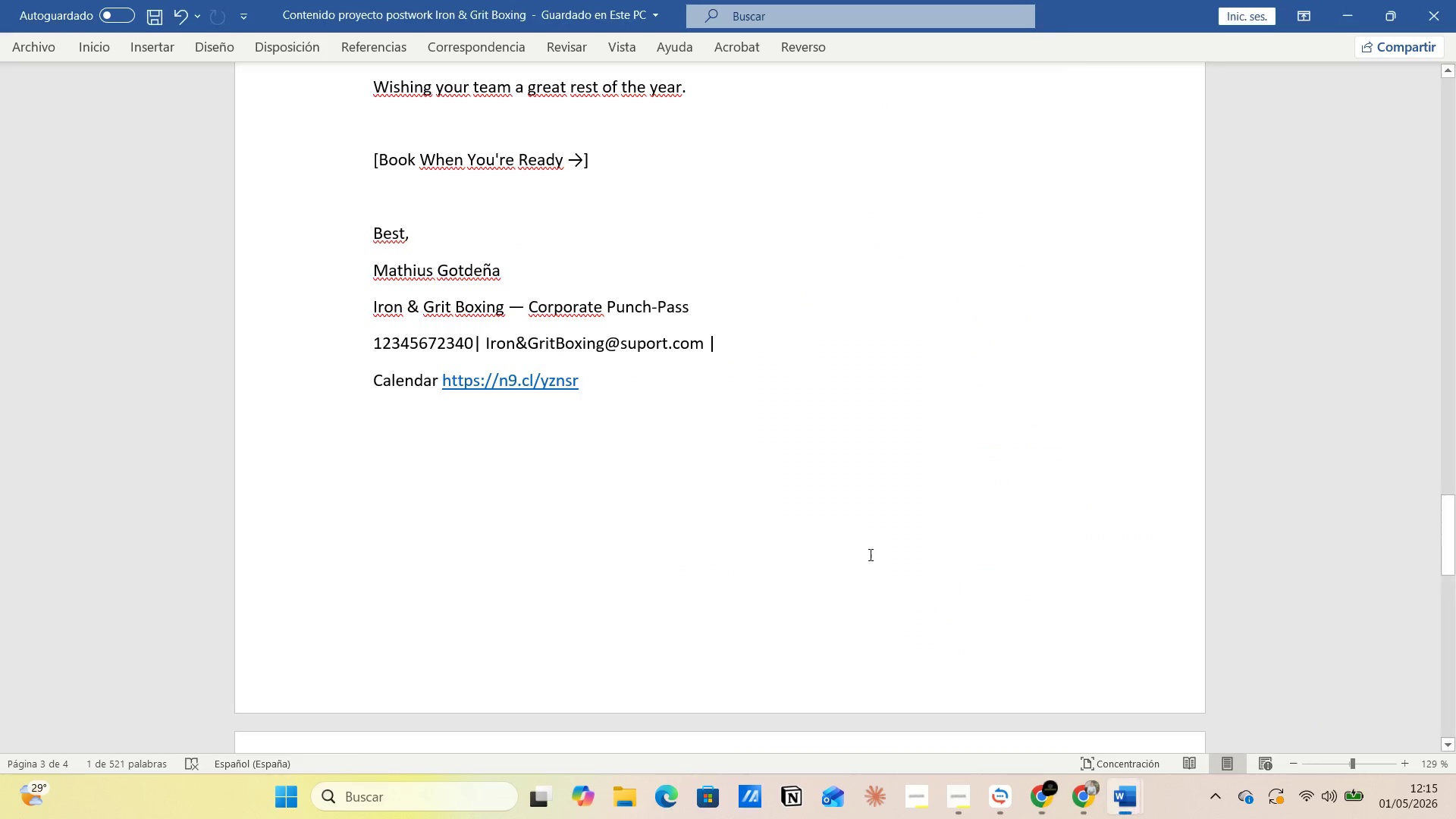 
scroll: coordinate [934, 626], scroll_direction: down, amount: 29.0
 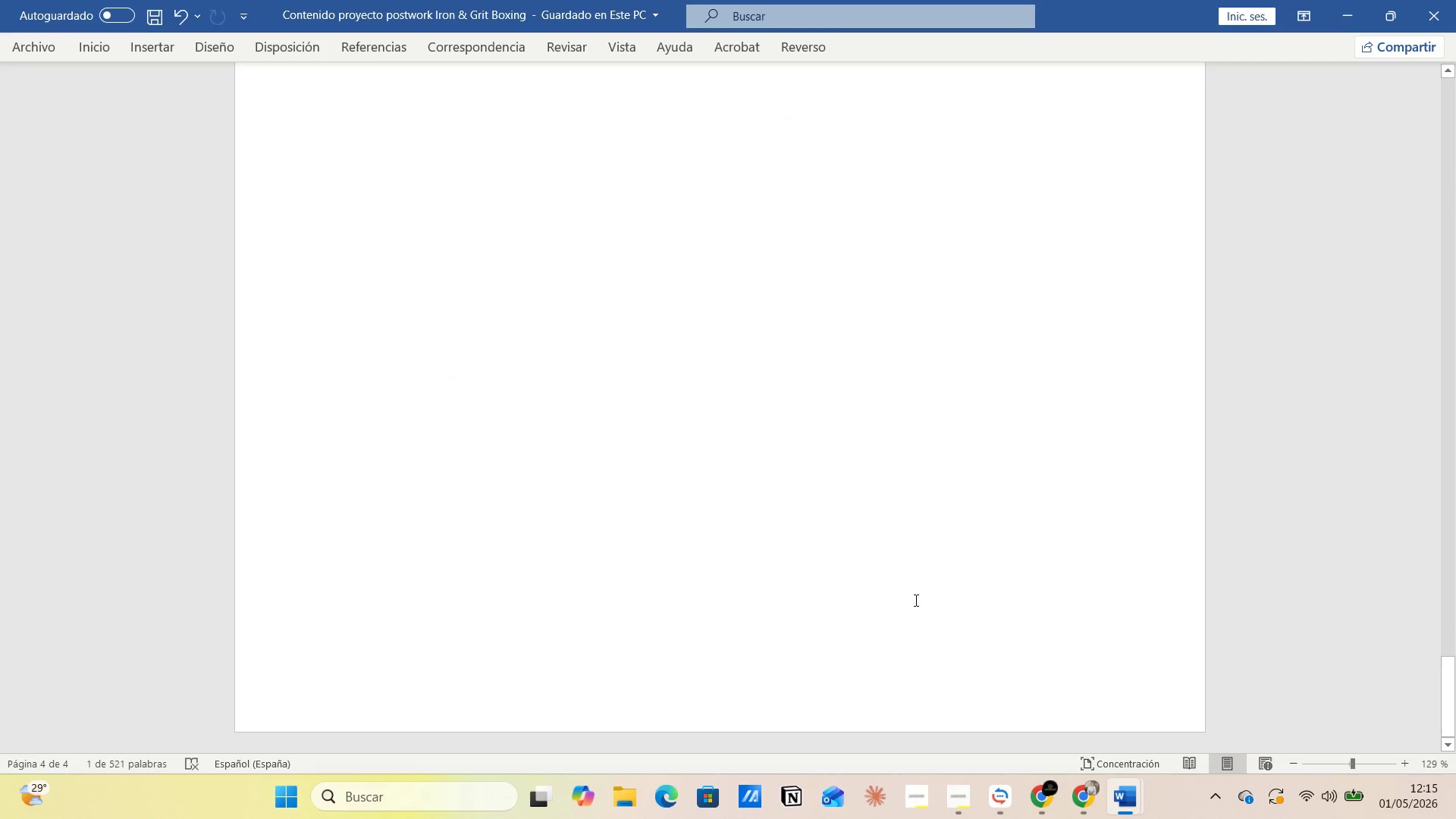 
key(Alt+AltLeft)
 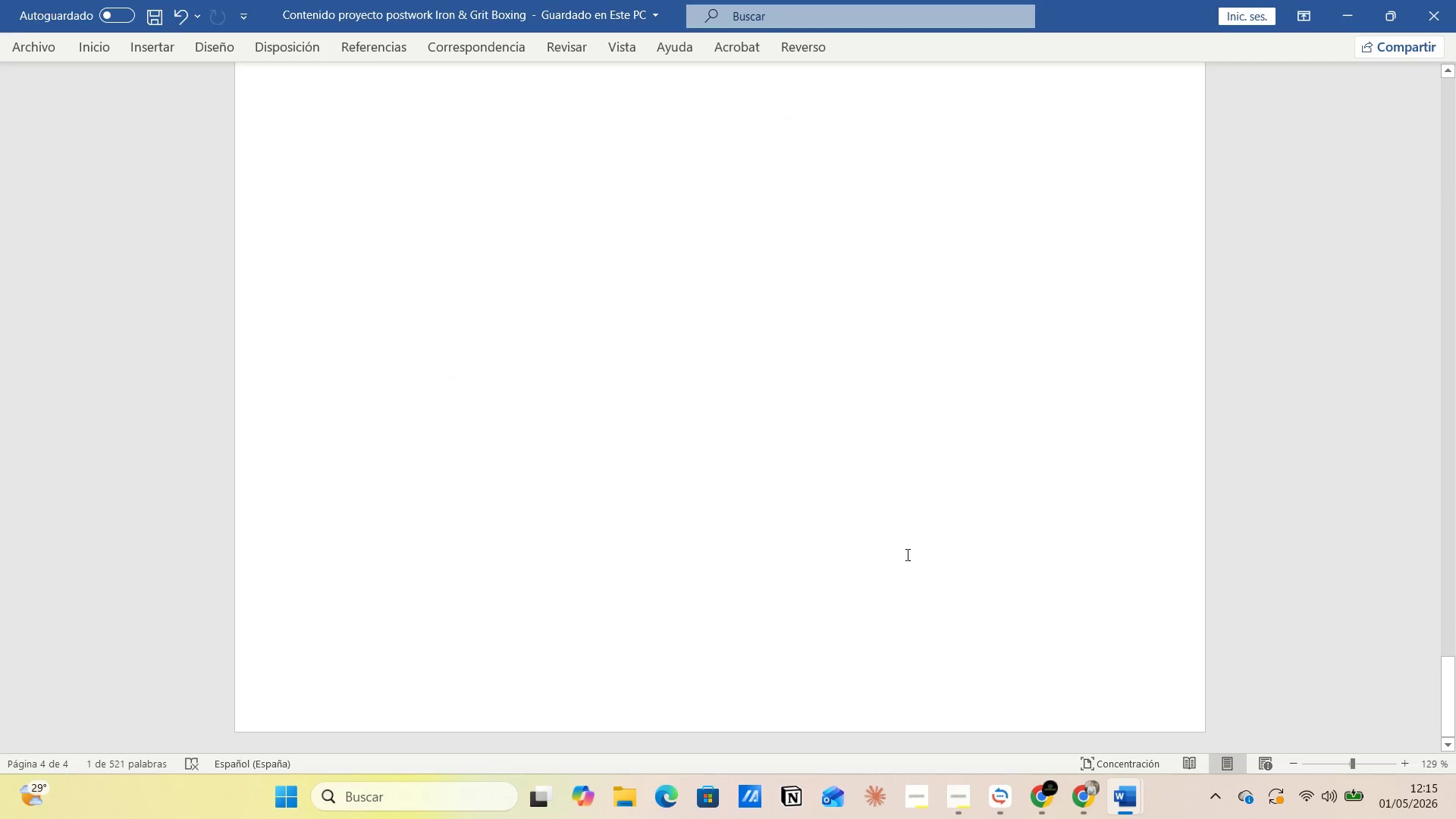 
key(Alt+Tab)
 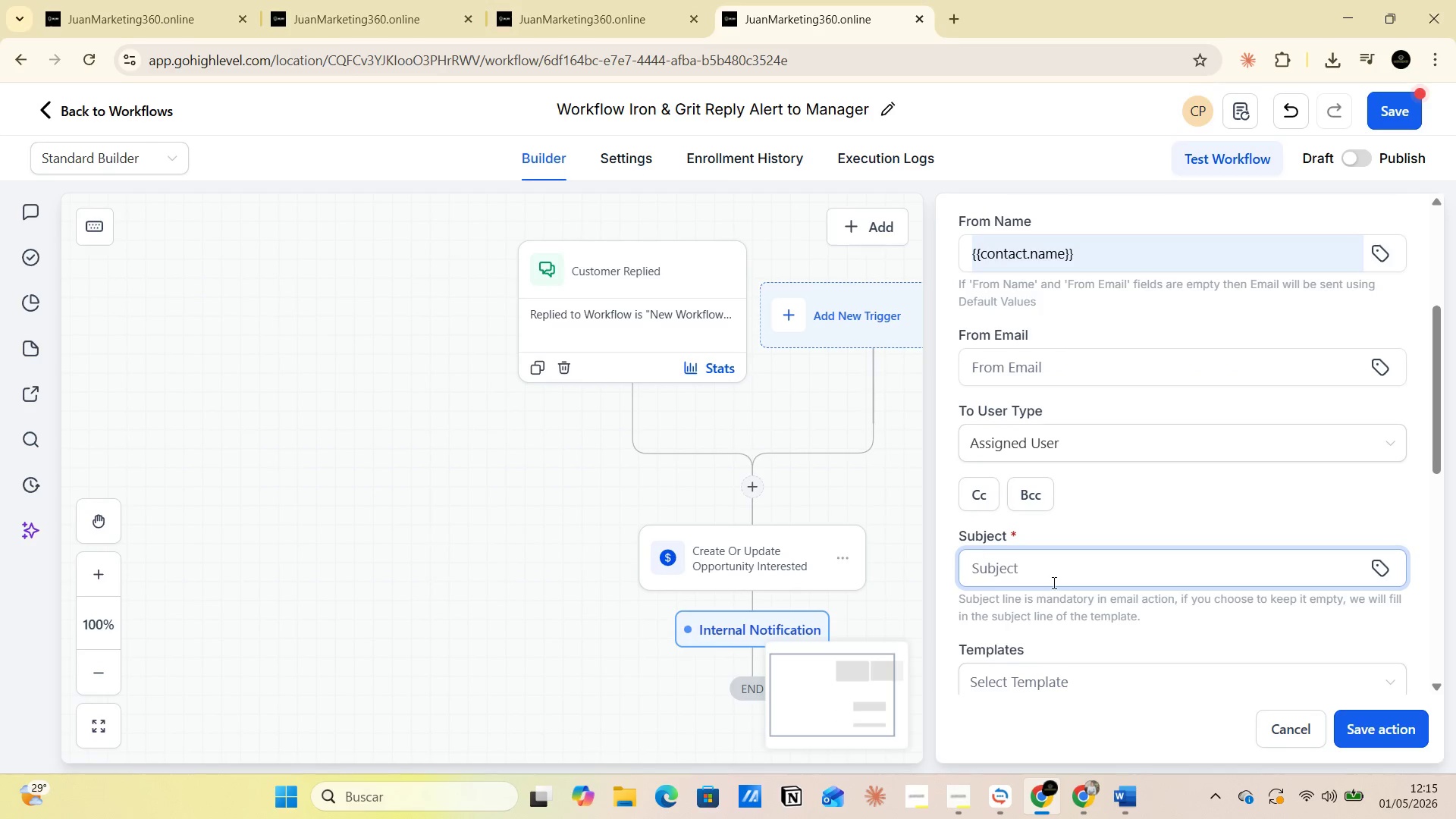 
left_click([1056, 582])
 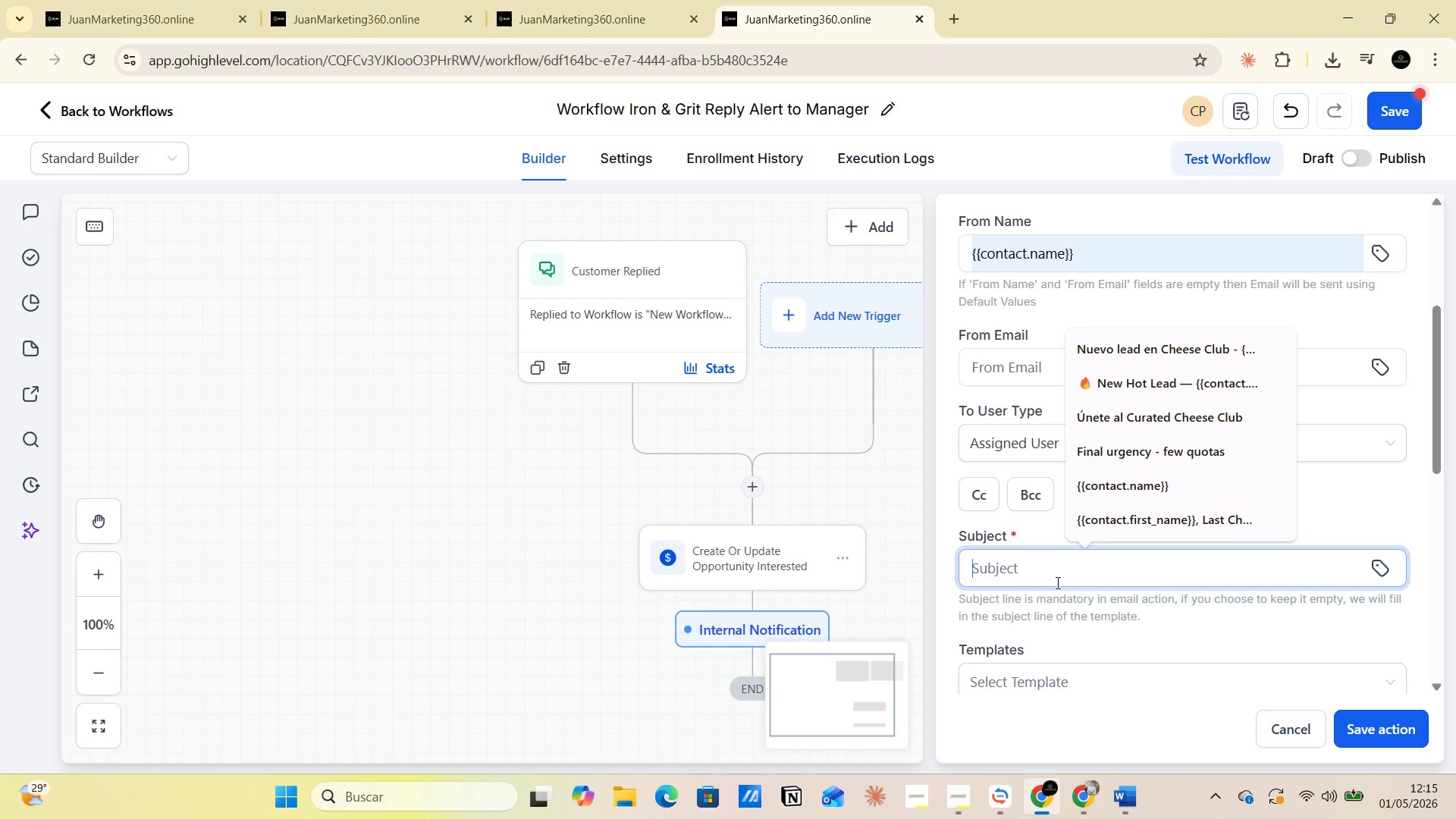 
wait(7.39)
 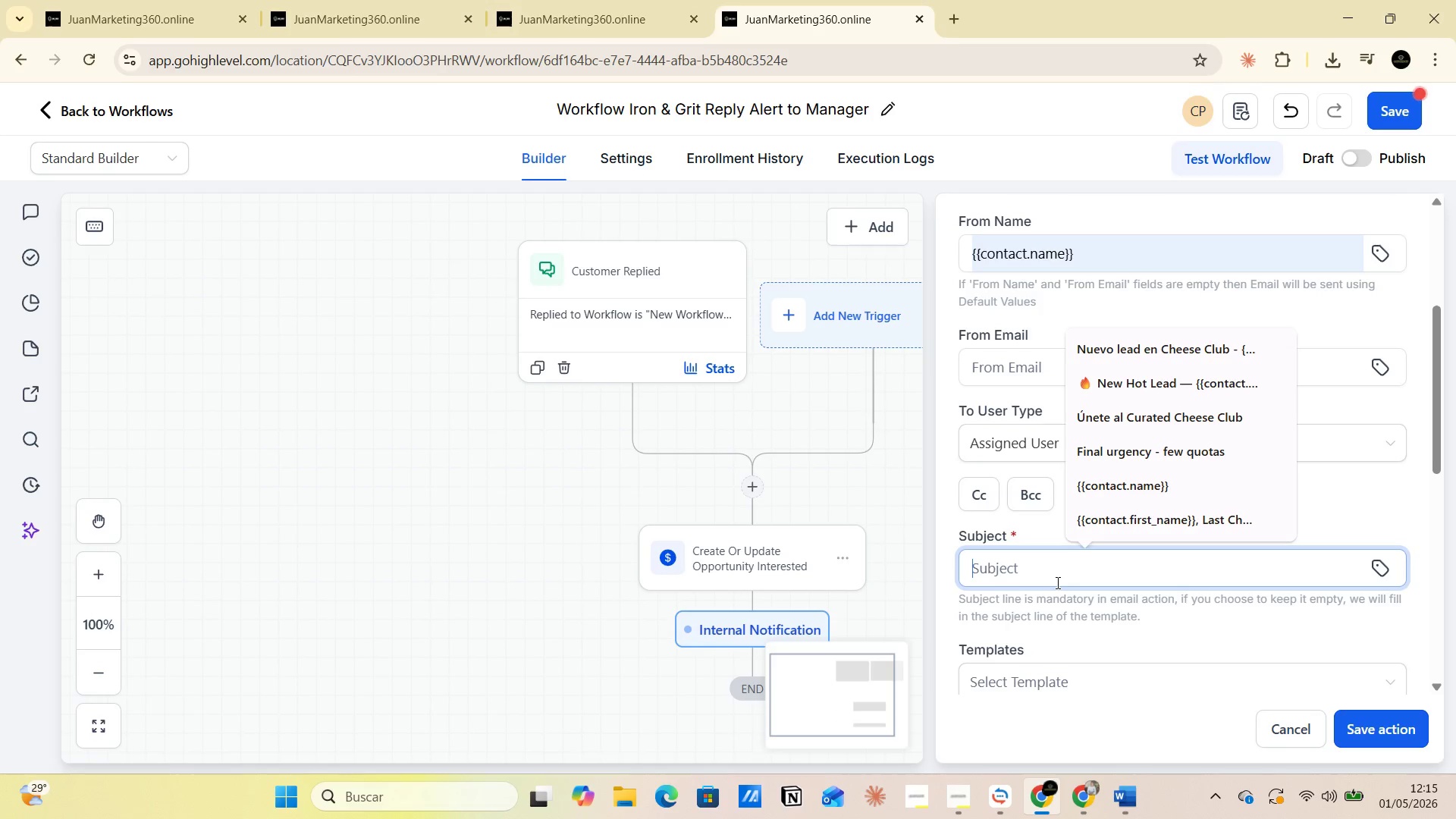 
type(Corpotare Lead Replaid )
 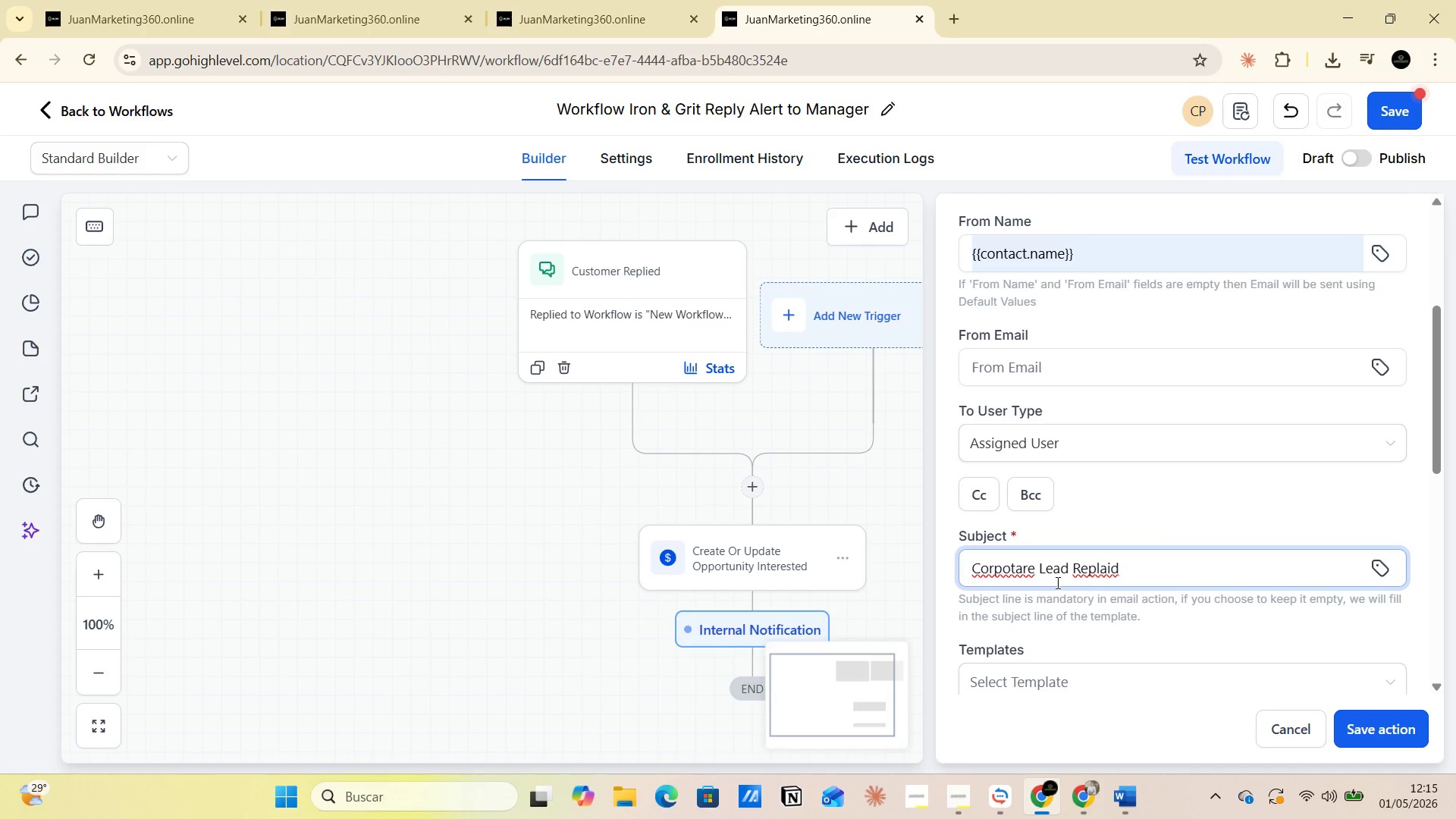 
wait(5.73)
 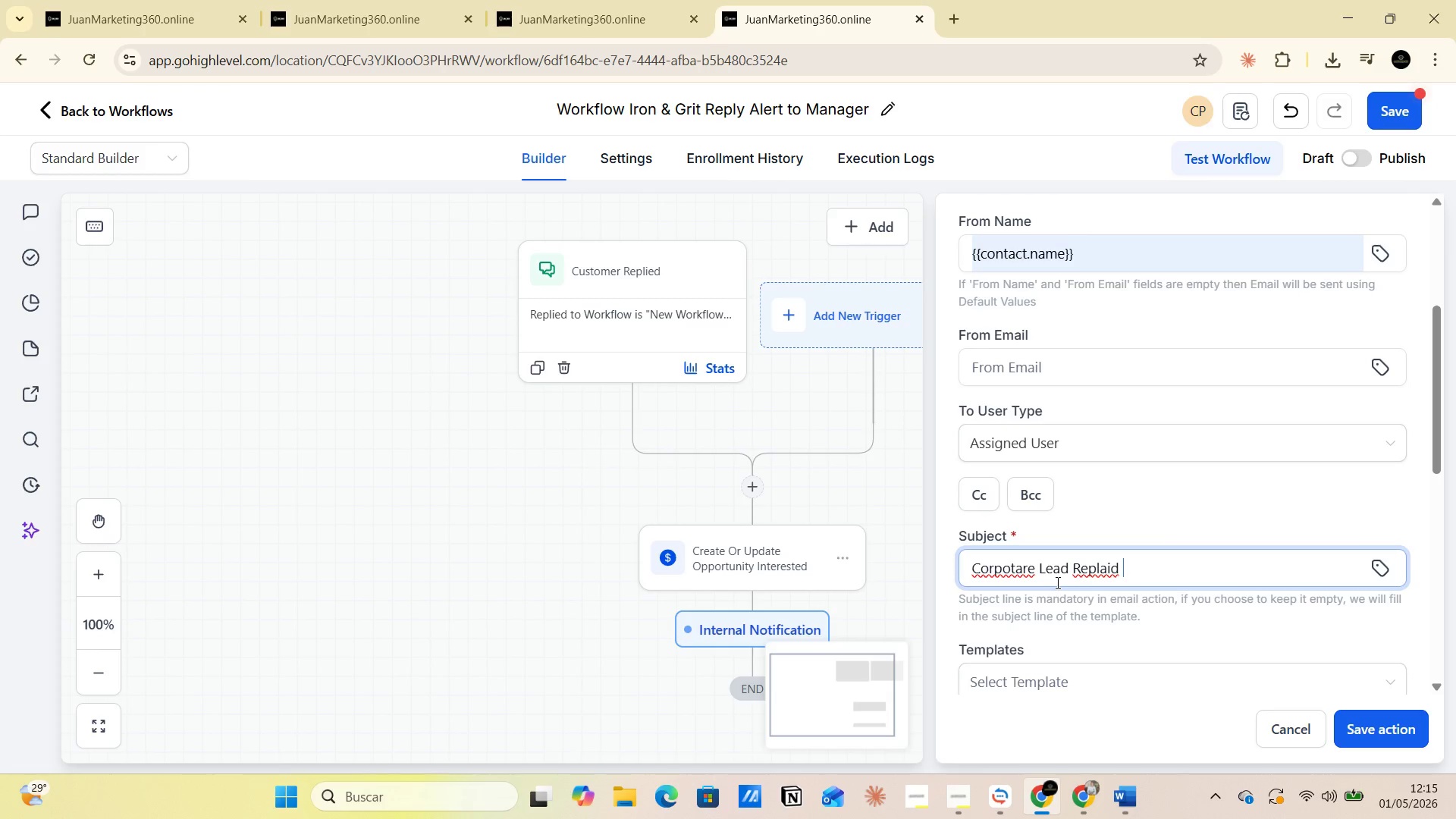 
key(Backspace)
key(Backspace)
key(Backspace)
key(Backspace)
type(ied )
 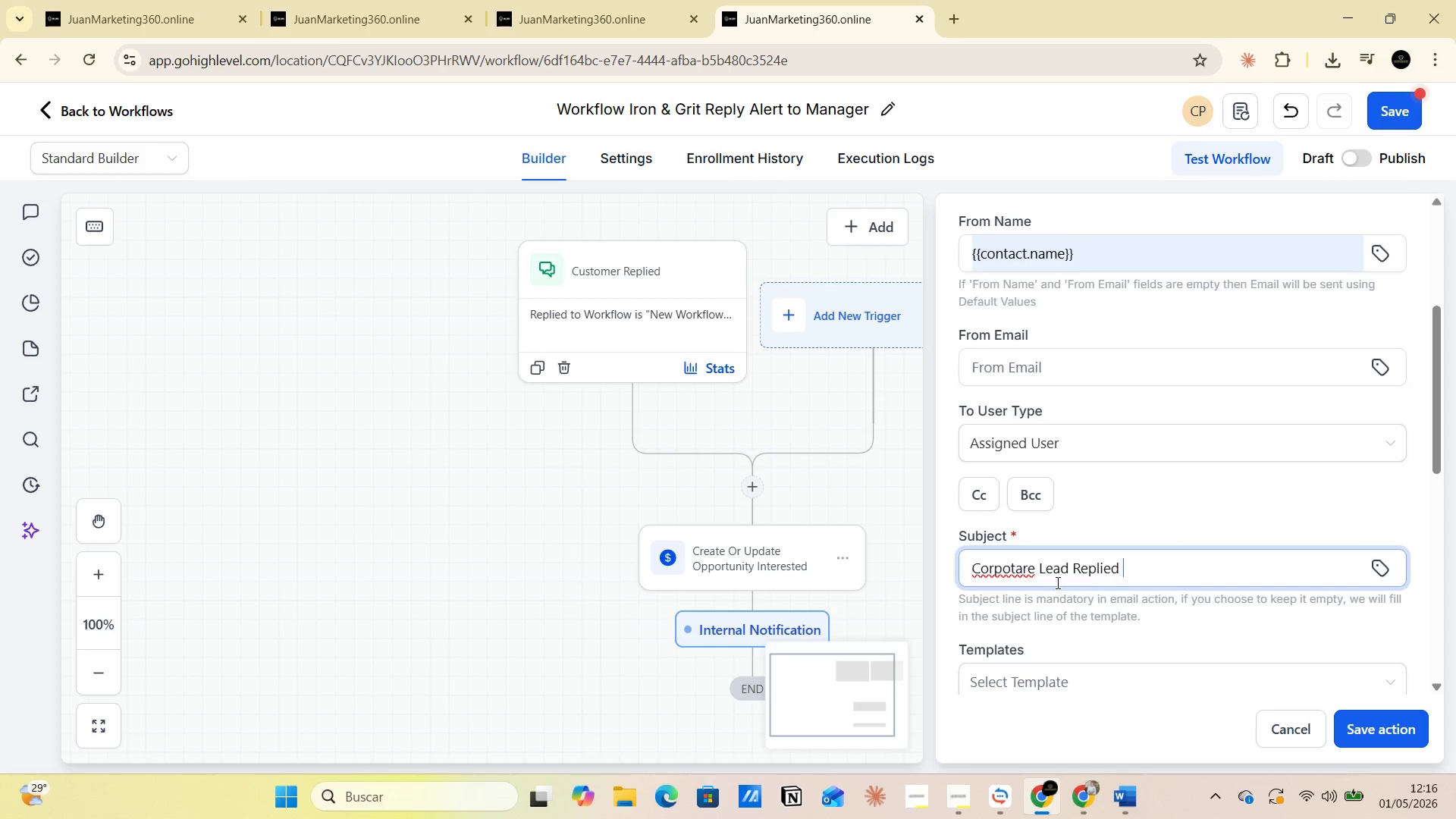 
type(Call Now )
 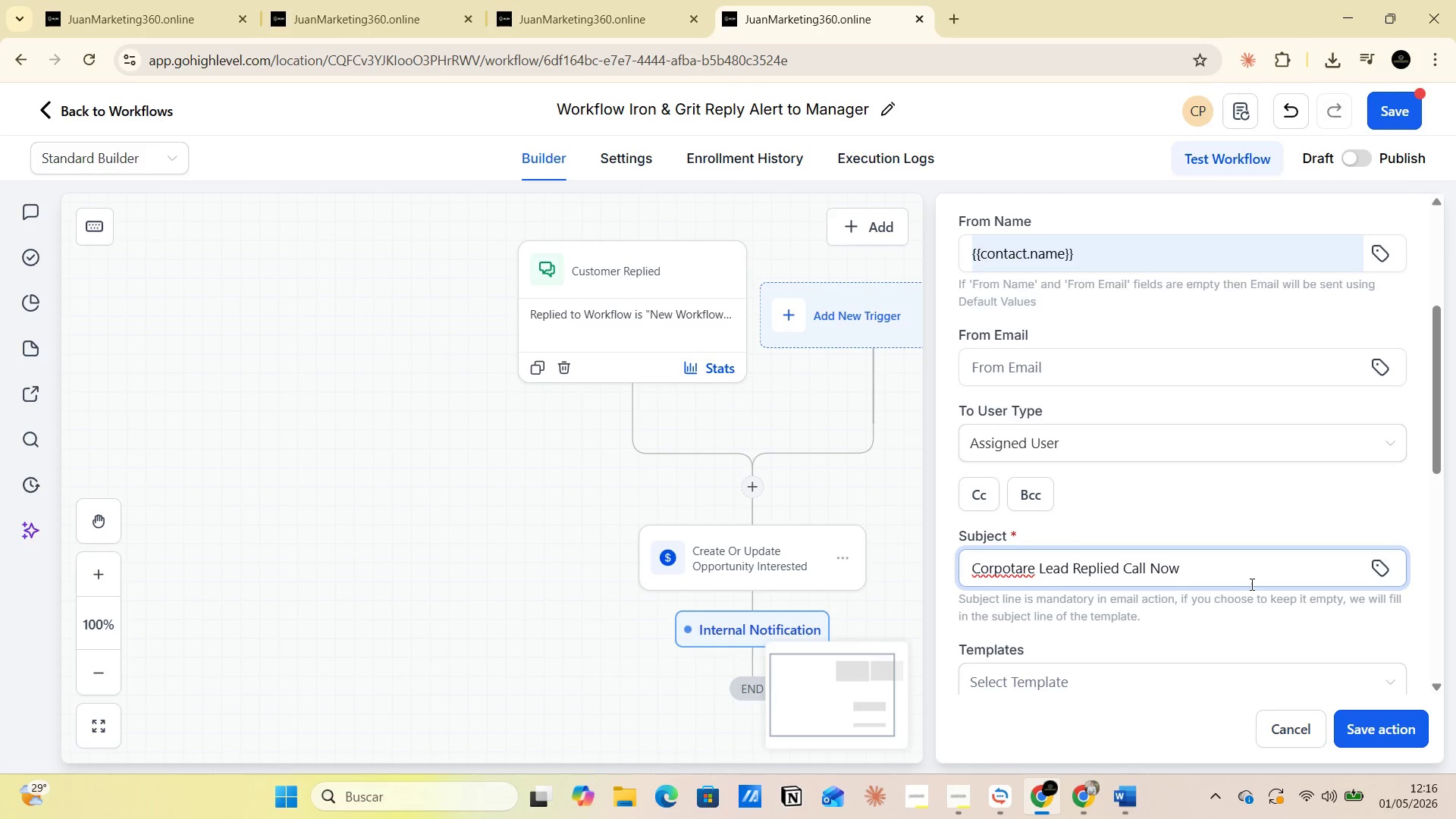 
left_click_drag(start_coordinate=[1217, 554], to_coordinate=[902, 556])
 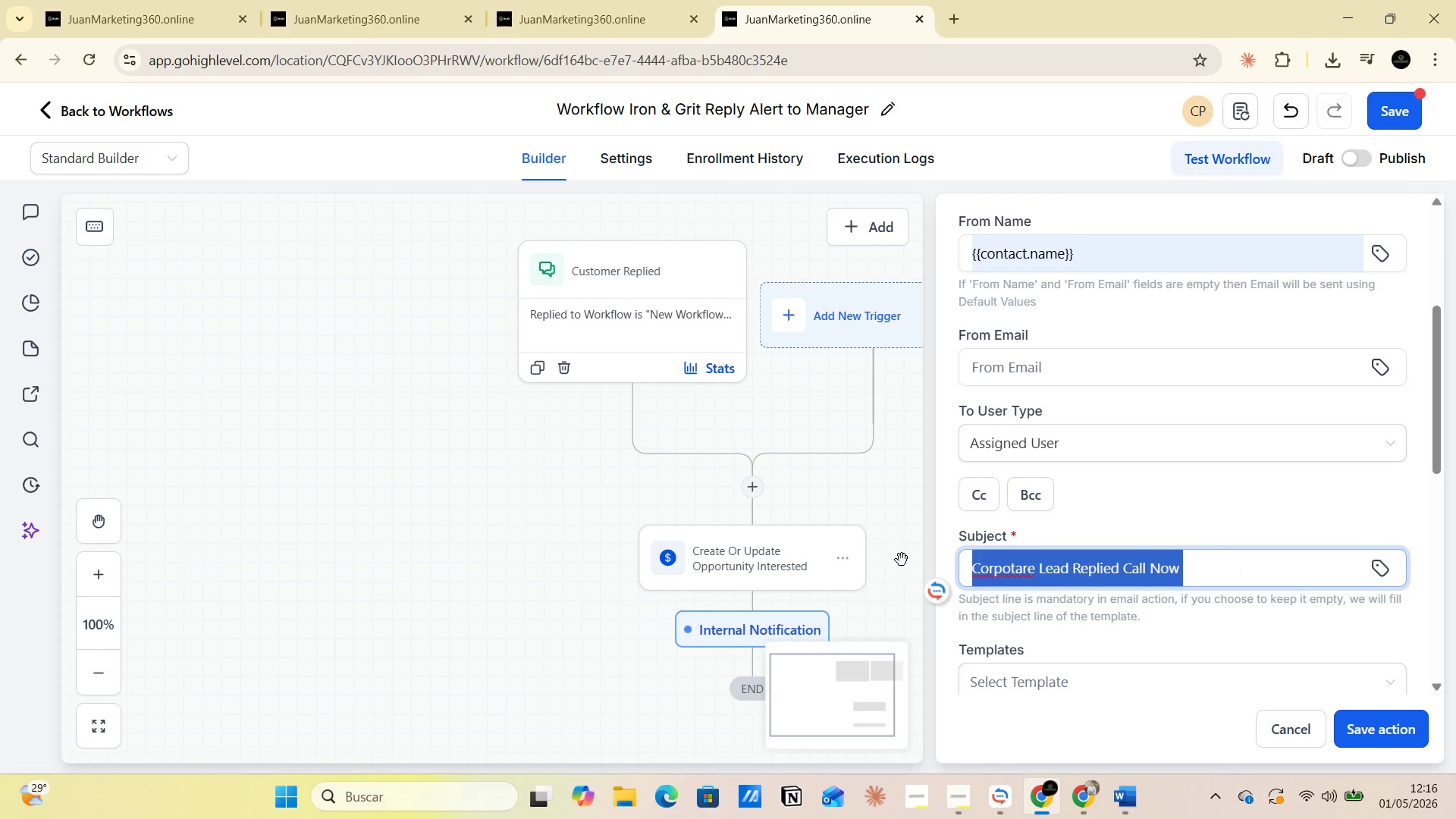 
key(Control+C)
 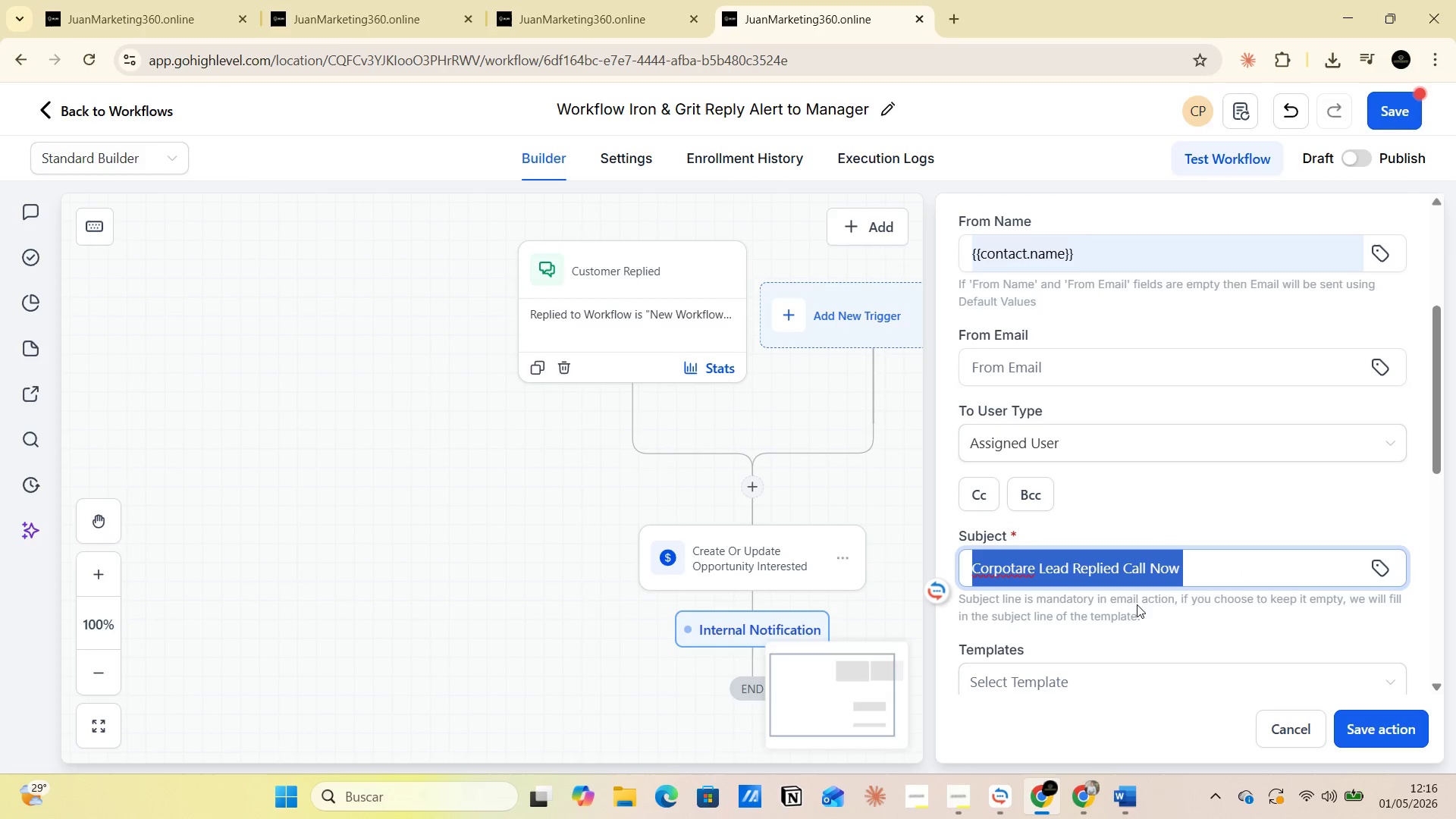 
scroll: coordinate [1206, 485], scroll_direction: up, amount: 5.0
 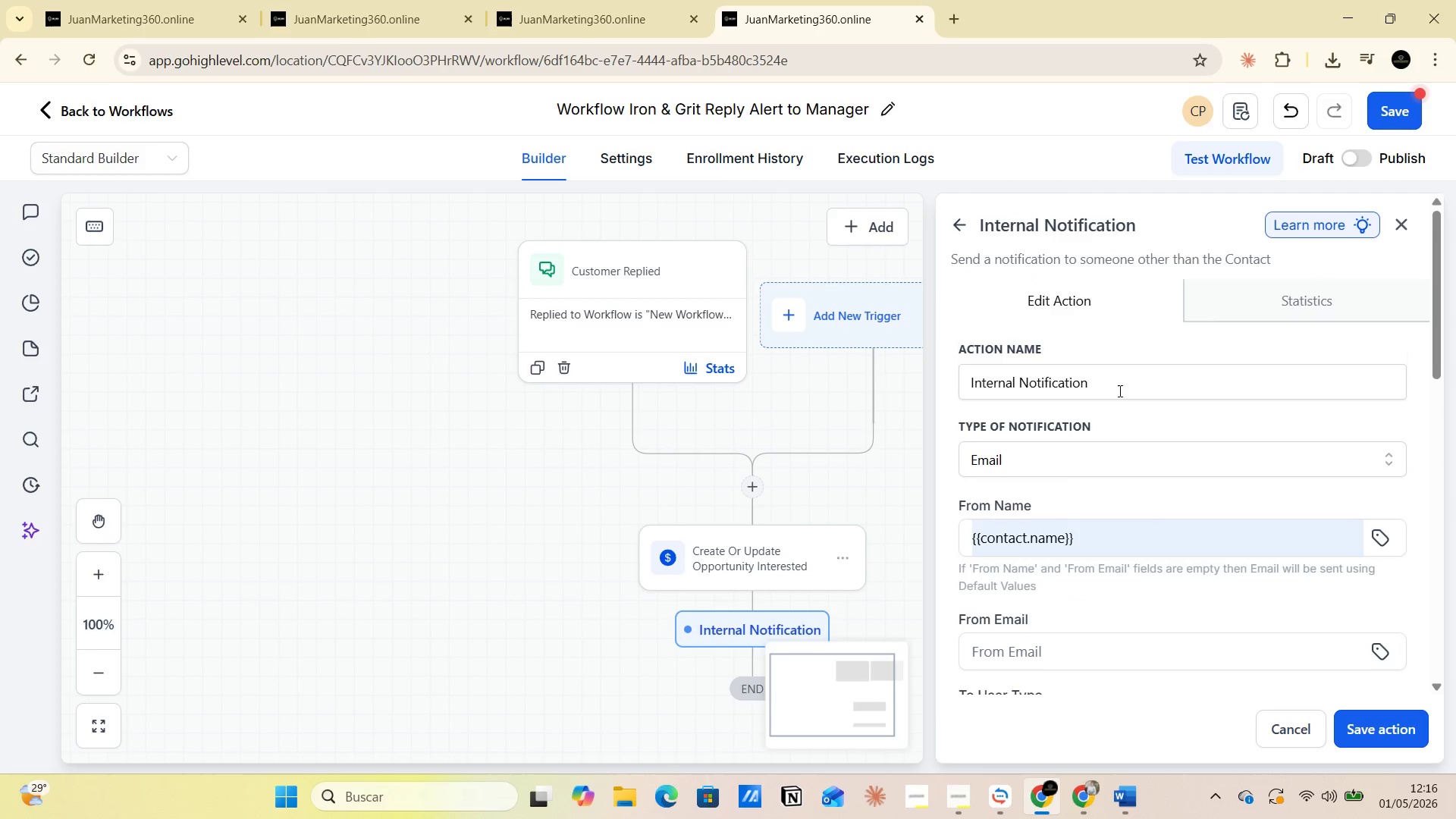 
left_click([1119, 389])
 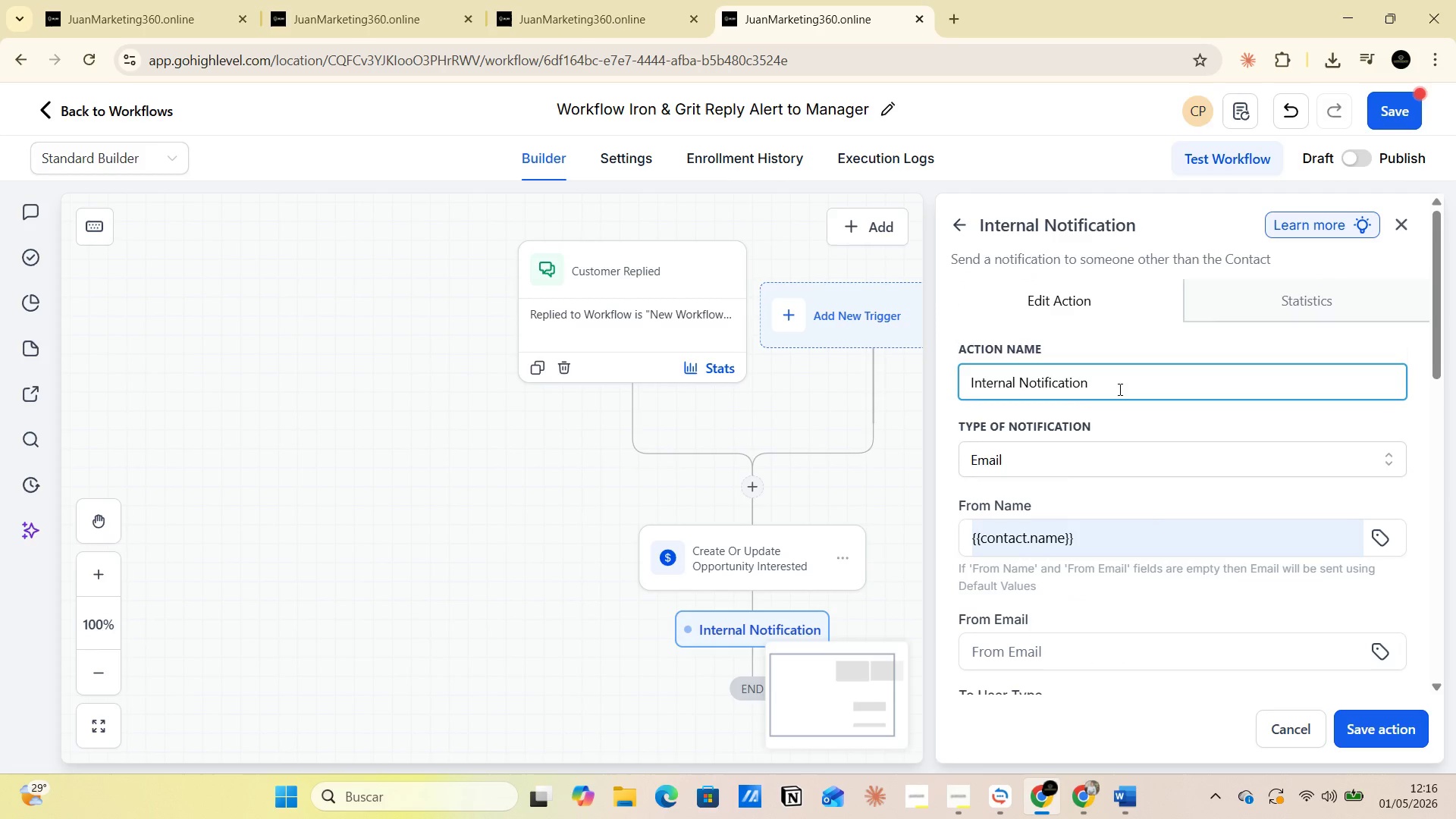 
key(Space)
 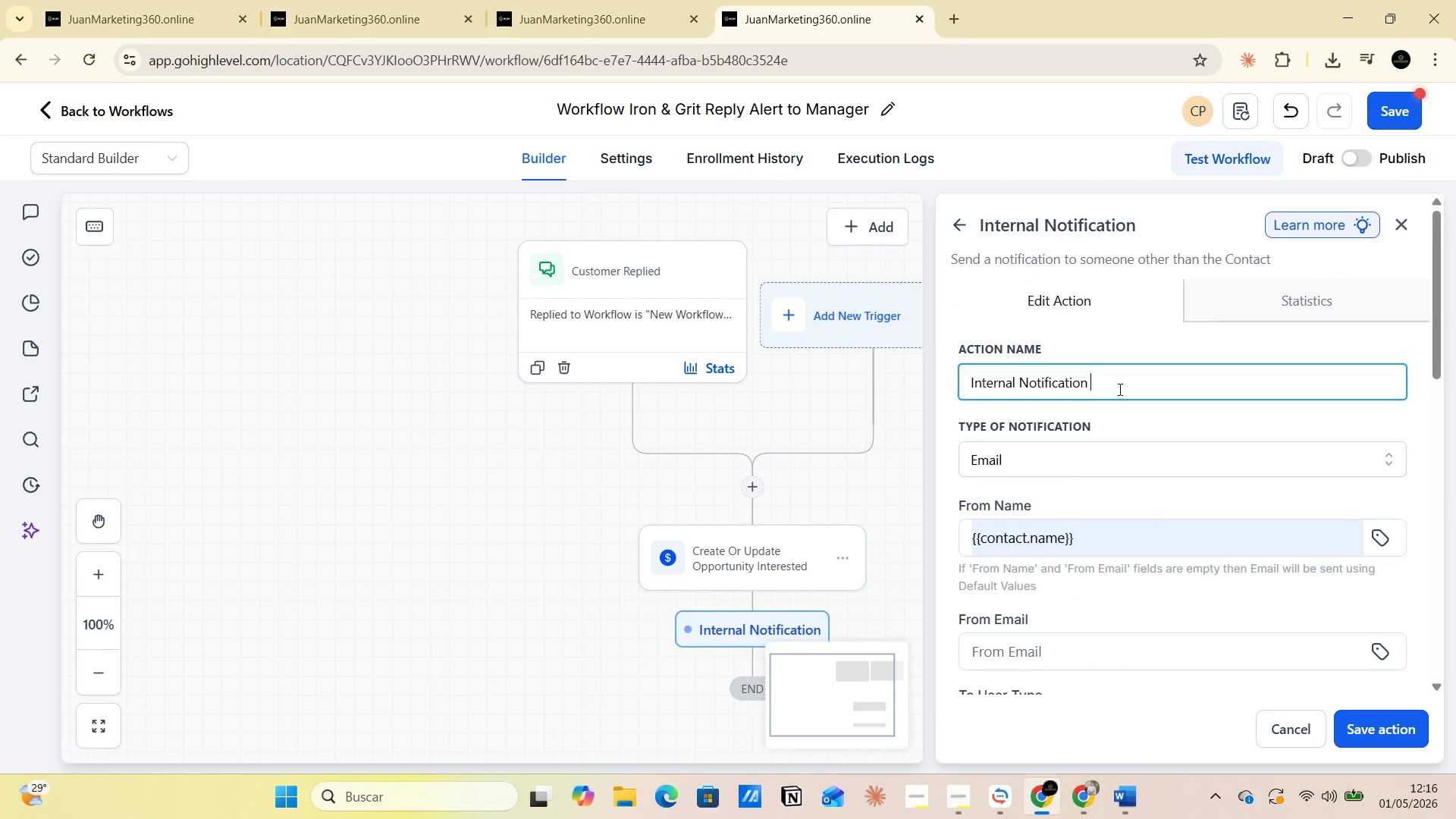 
key(Space)
 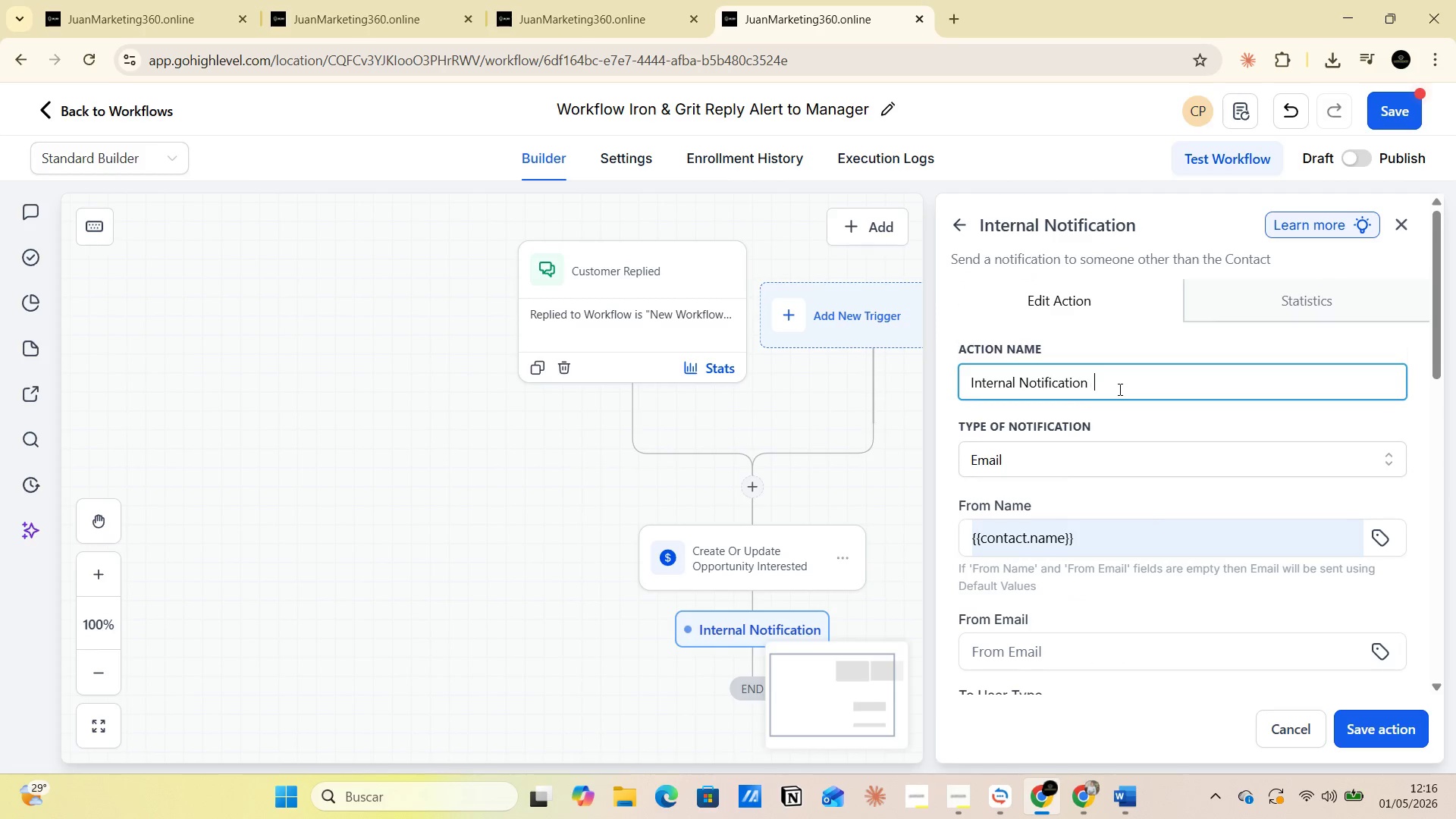 
key(Space)
 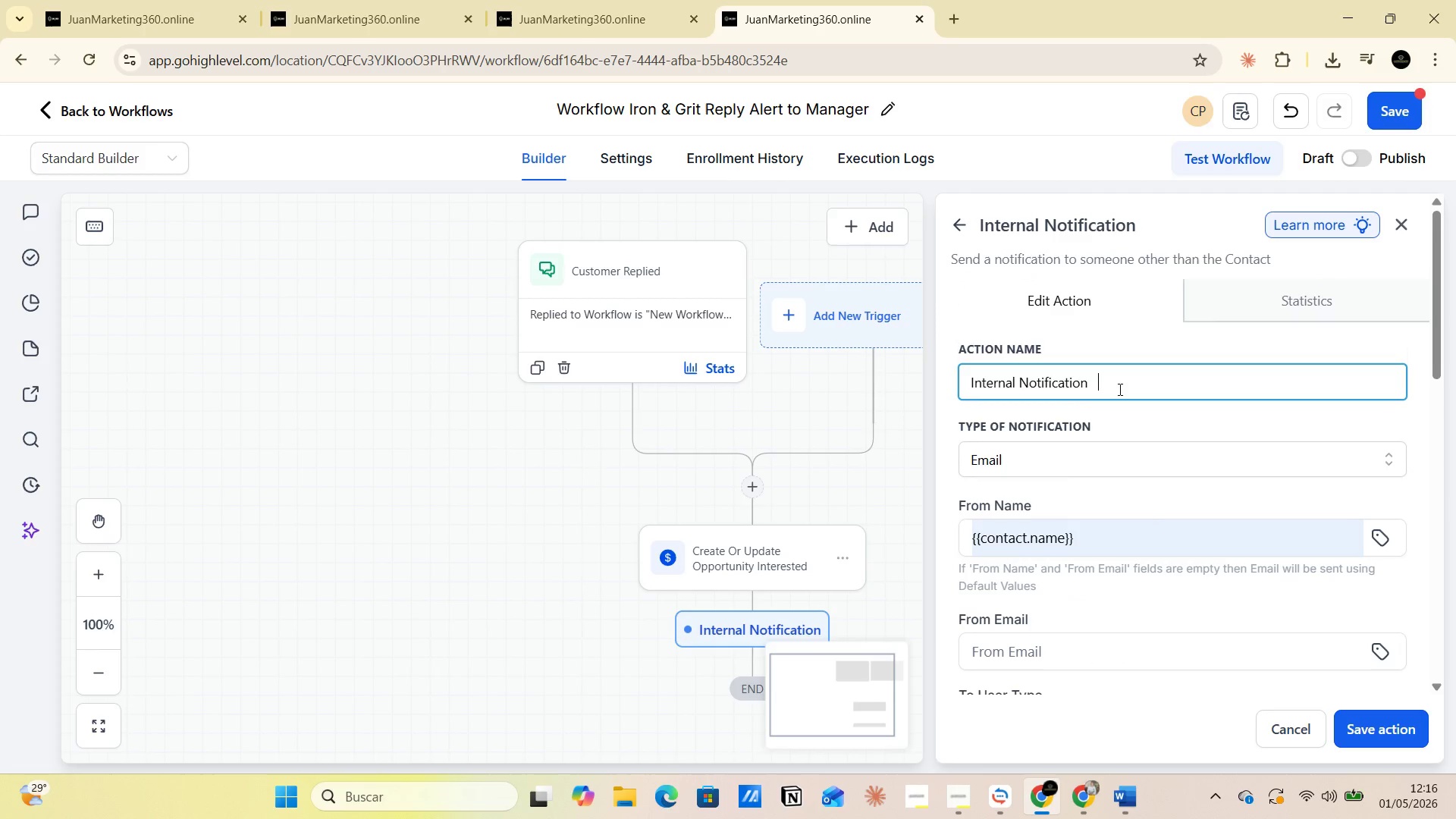 
key(Control+V)
 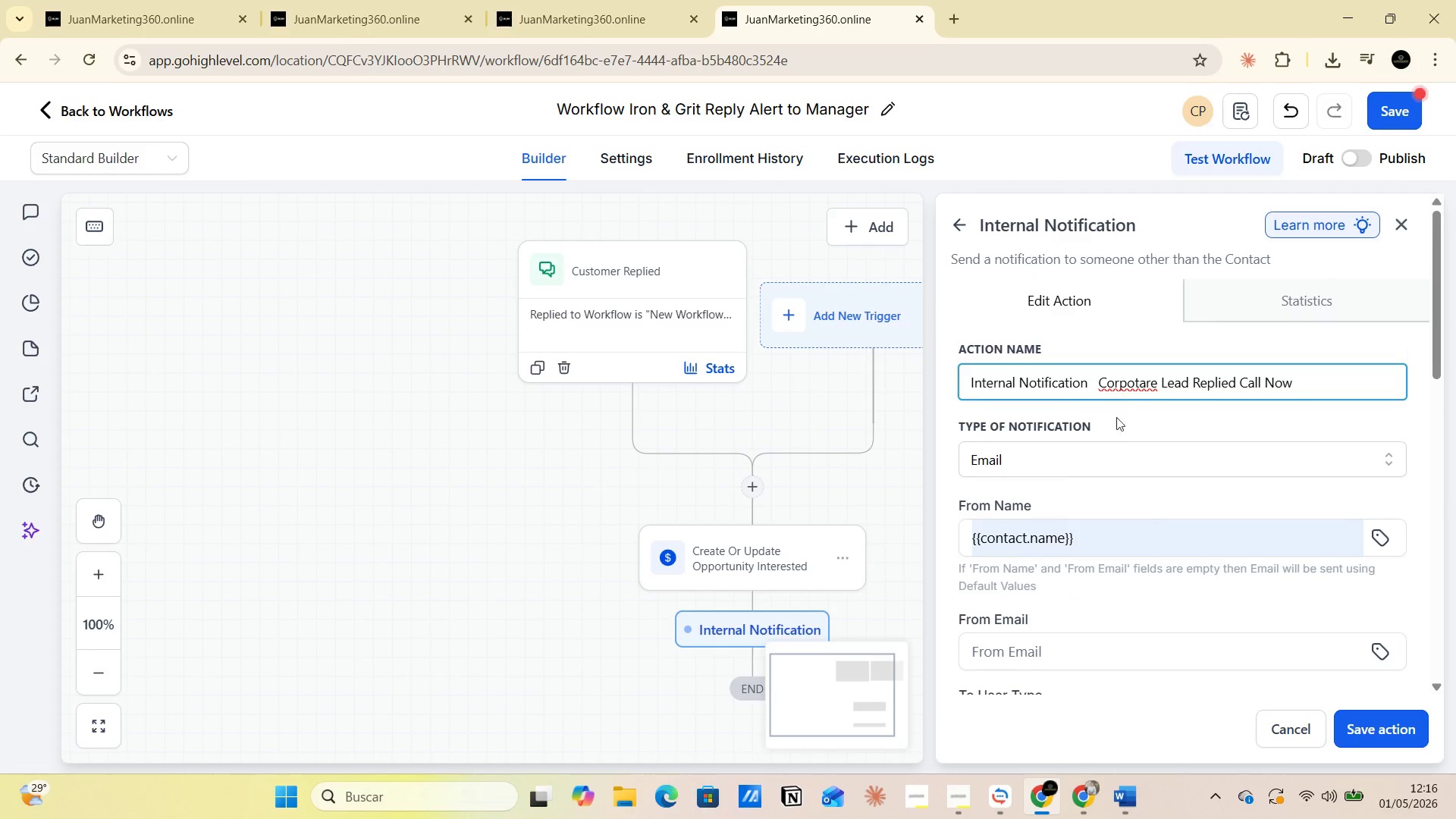 
scroll: coordinate [1092, 491], scroll_direction: down, amount: 3.0
 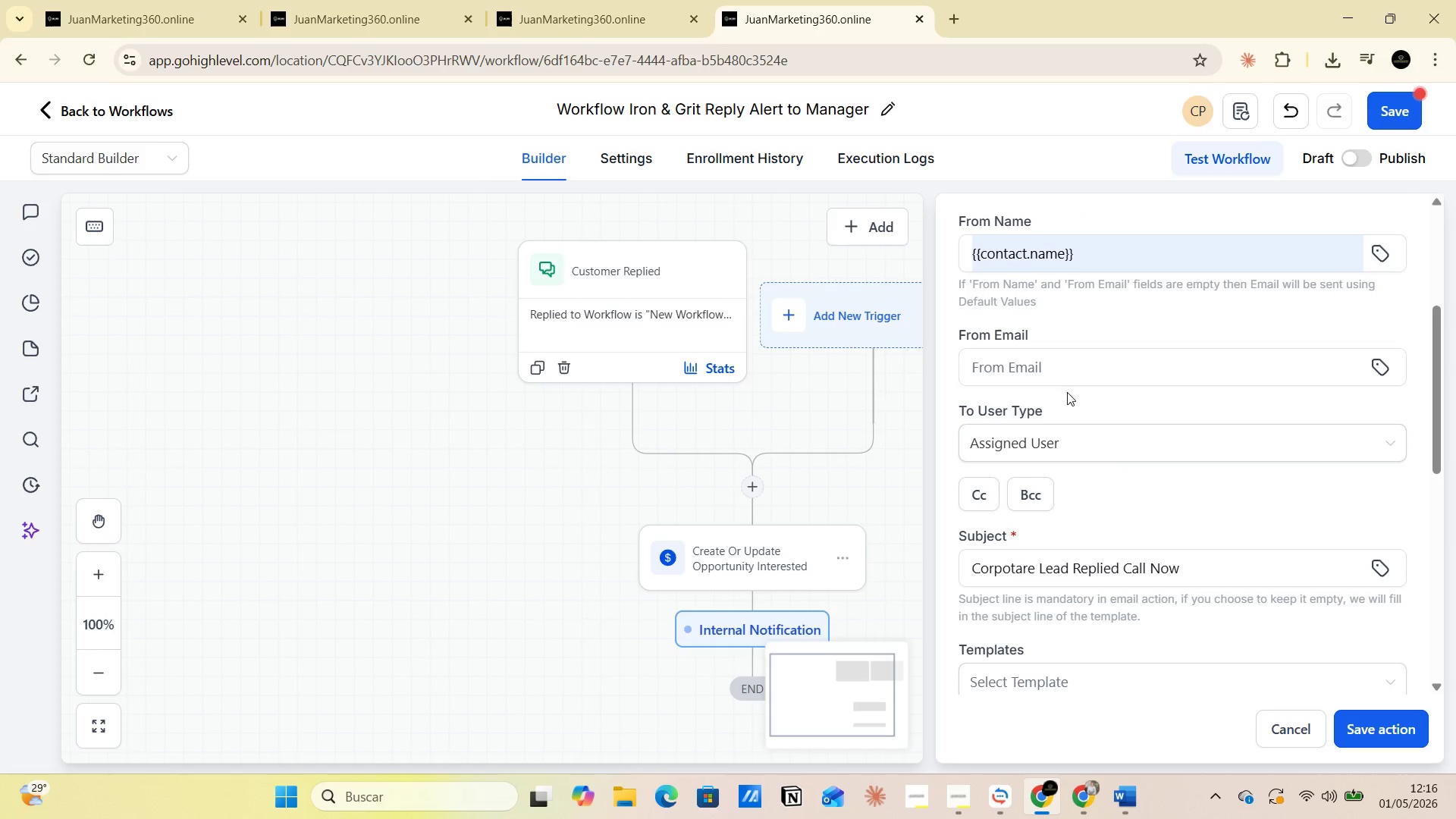 
left_click([1051, 368])
 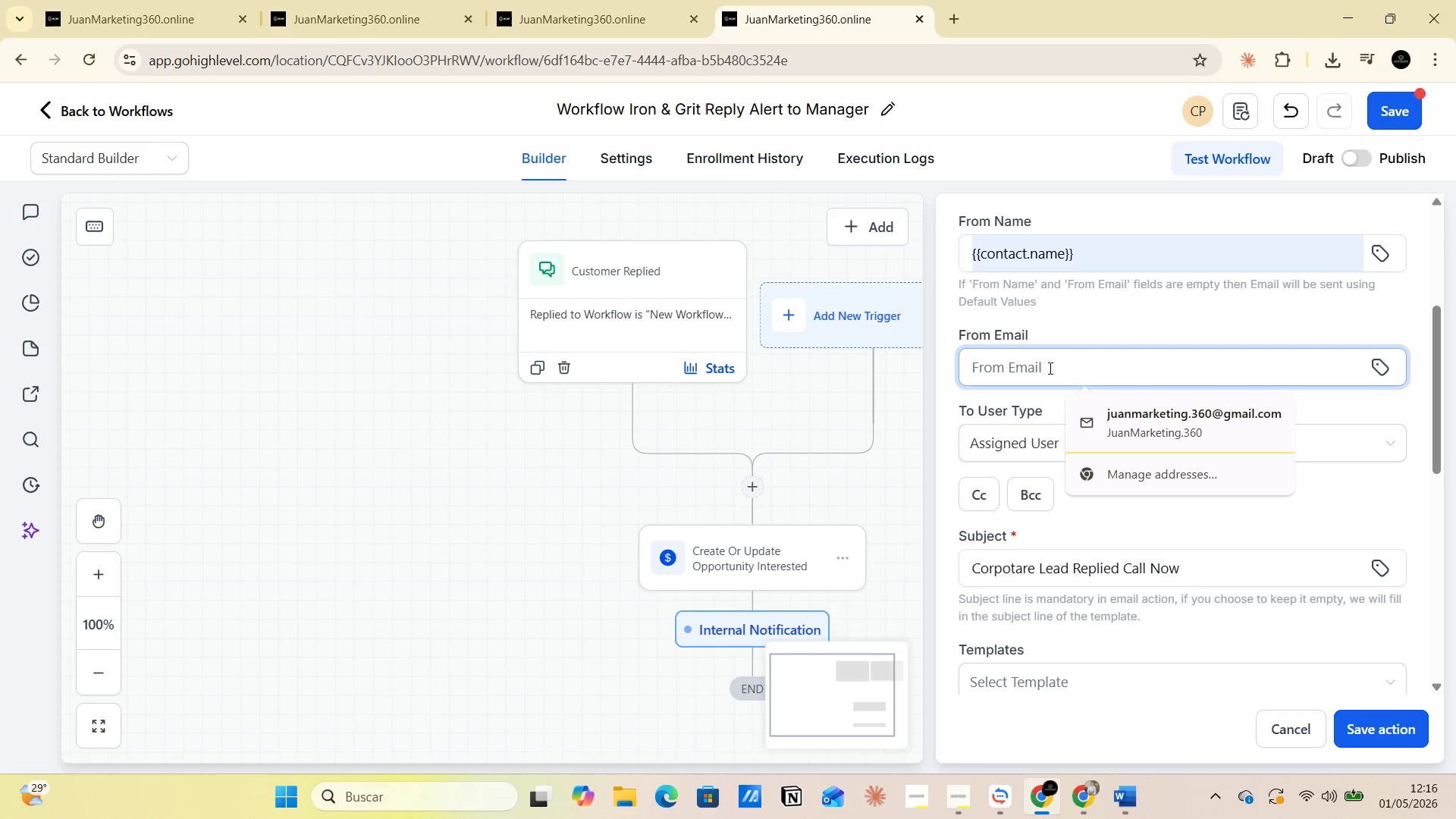 
left_click([1128, 799])
 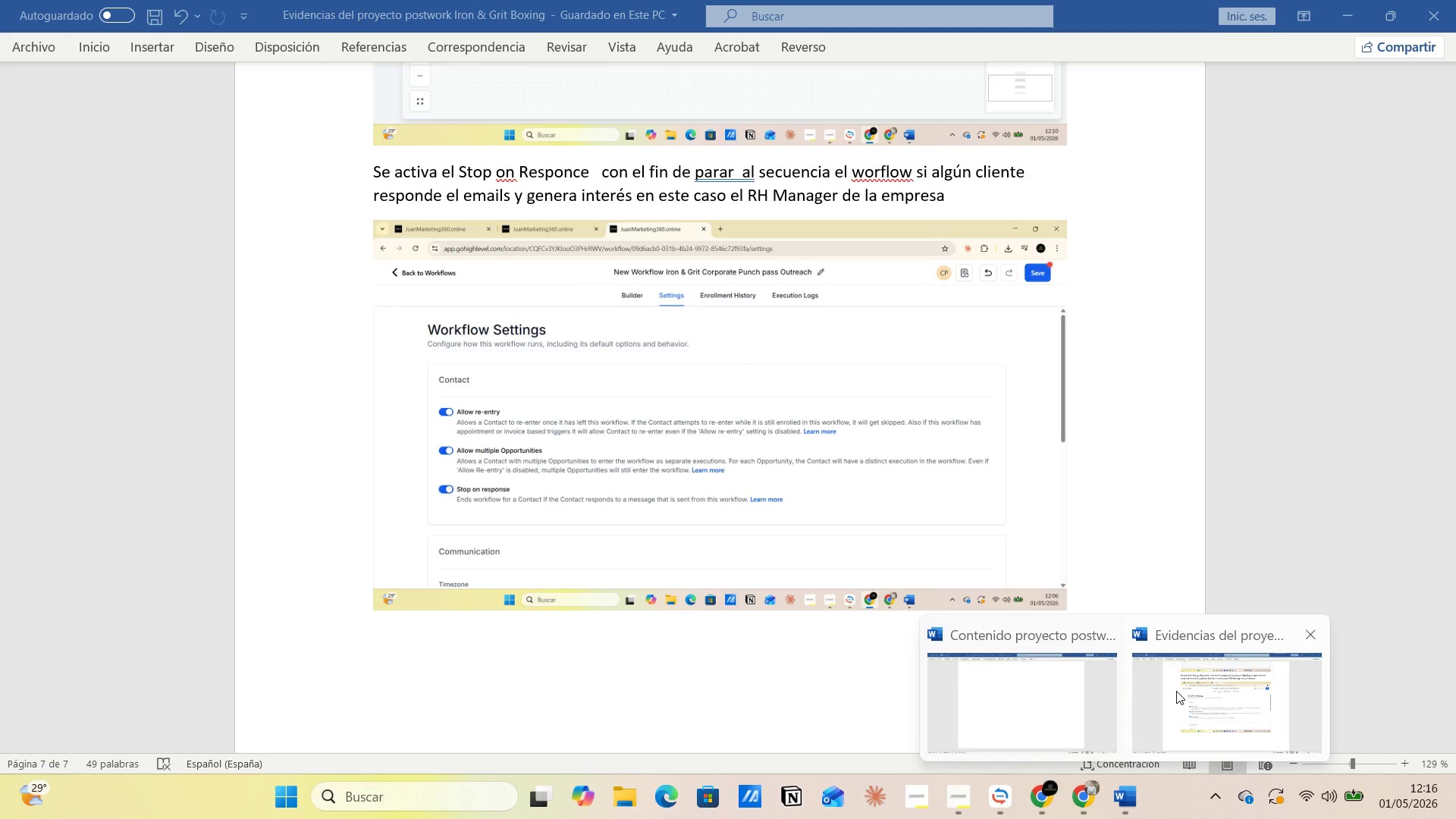 
left_click([1023, 692])
 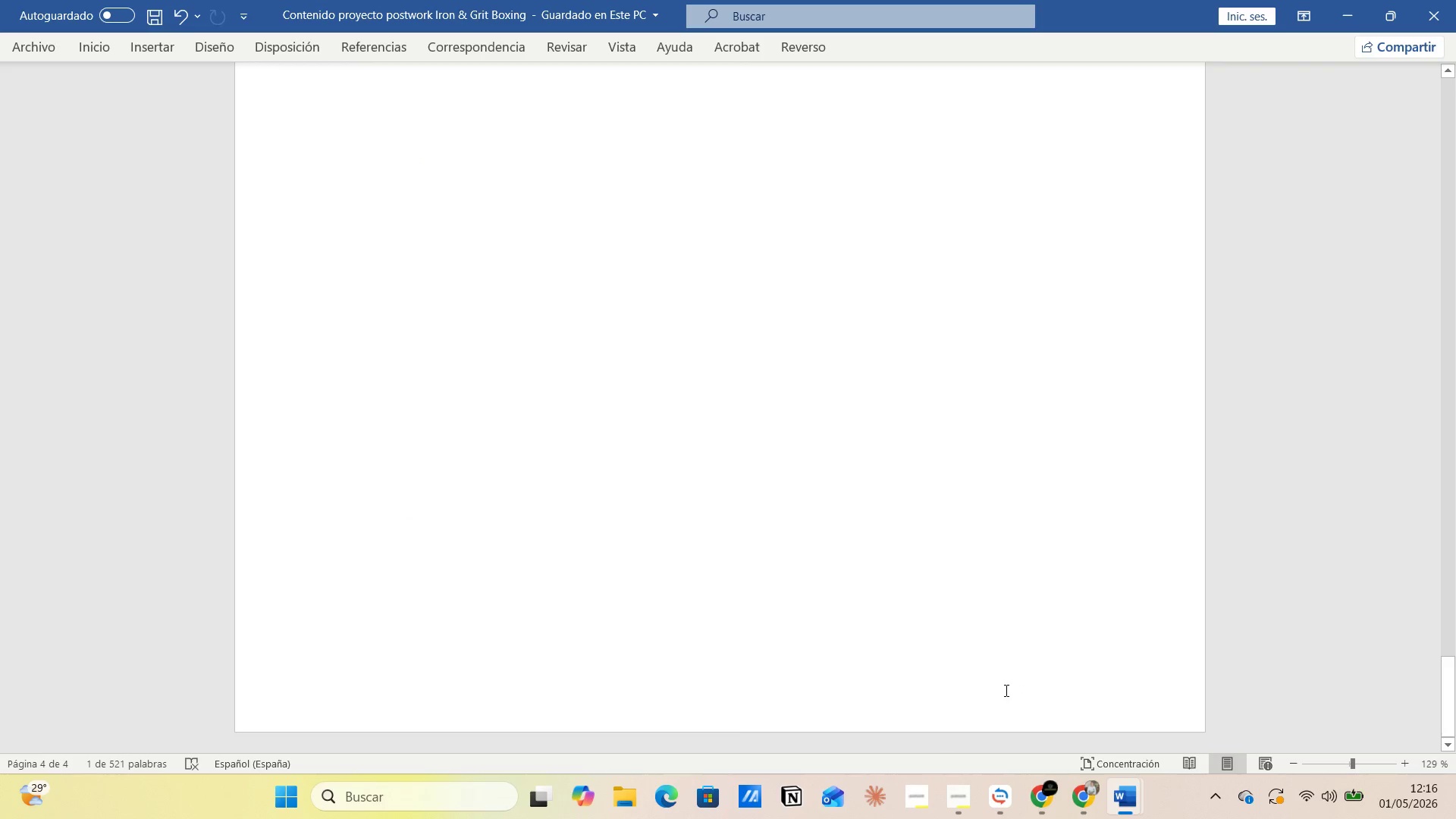 
scroll: coordinate [776, 521], scroll_direction: up, amount: 27.0
 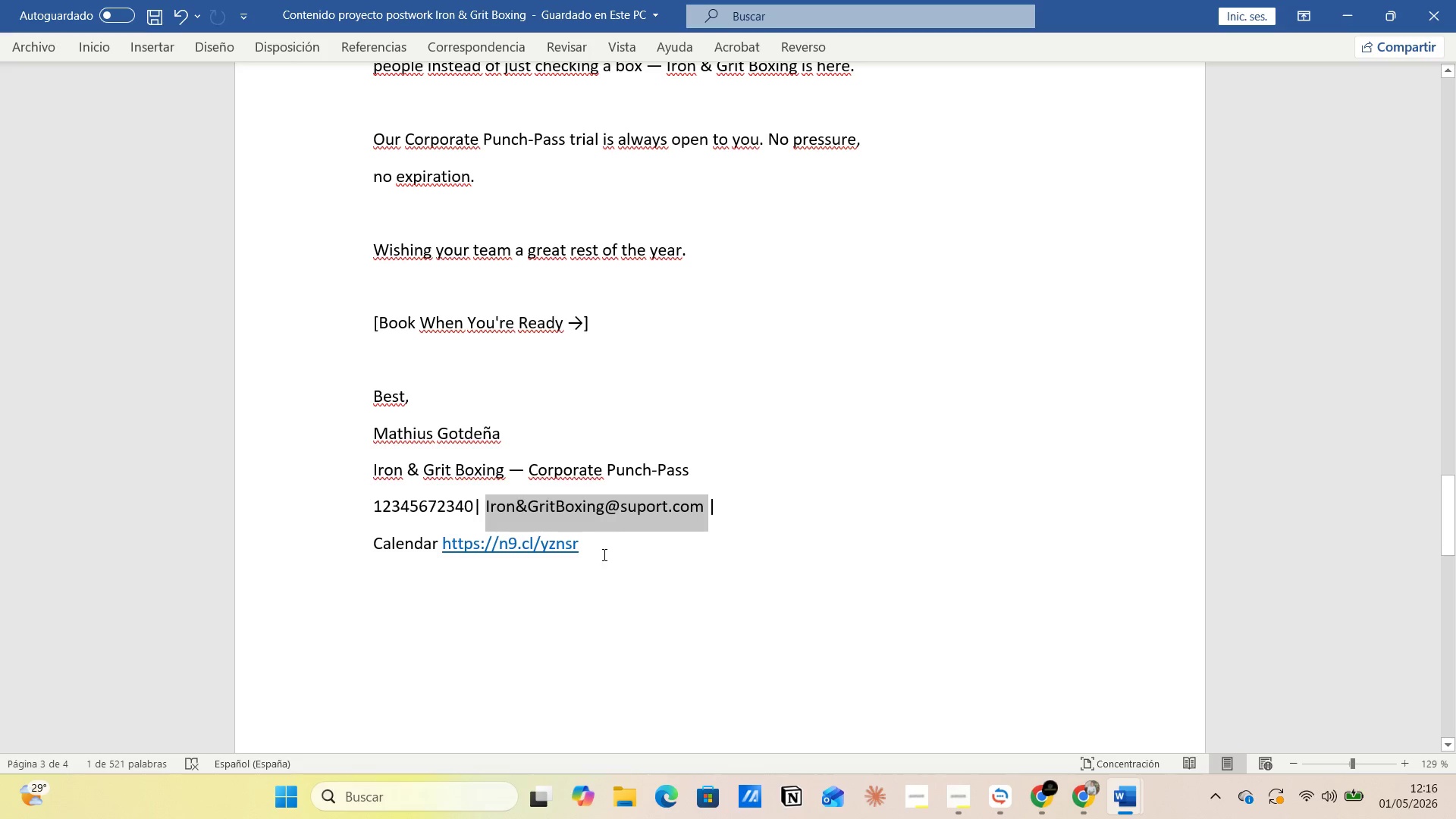 
right_click([604, 551])
 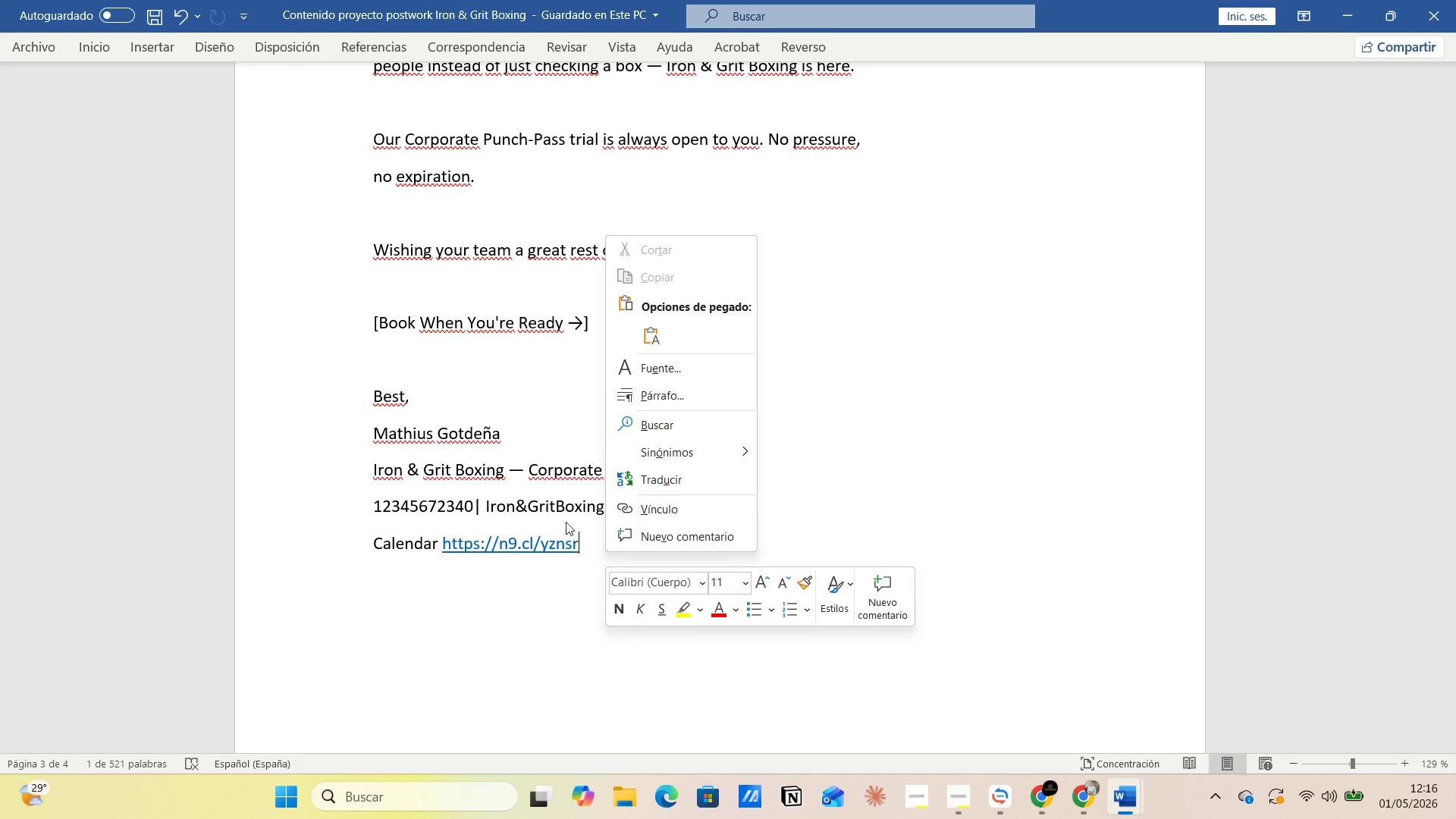 
left_click([558, 503])
 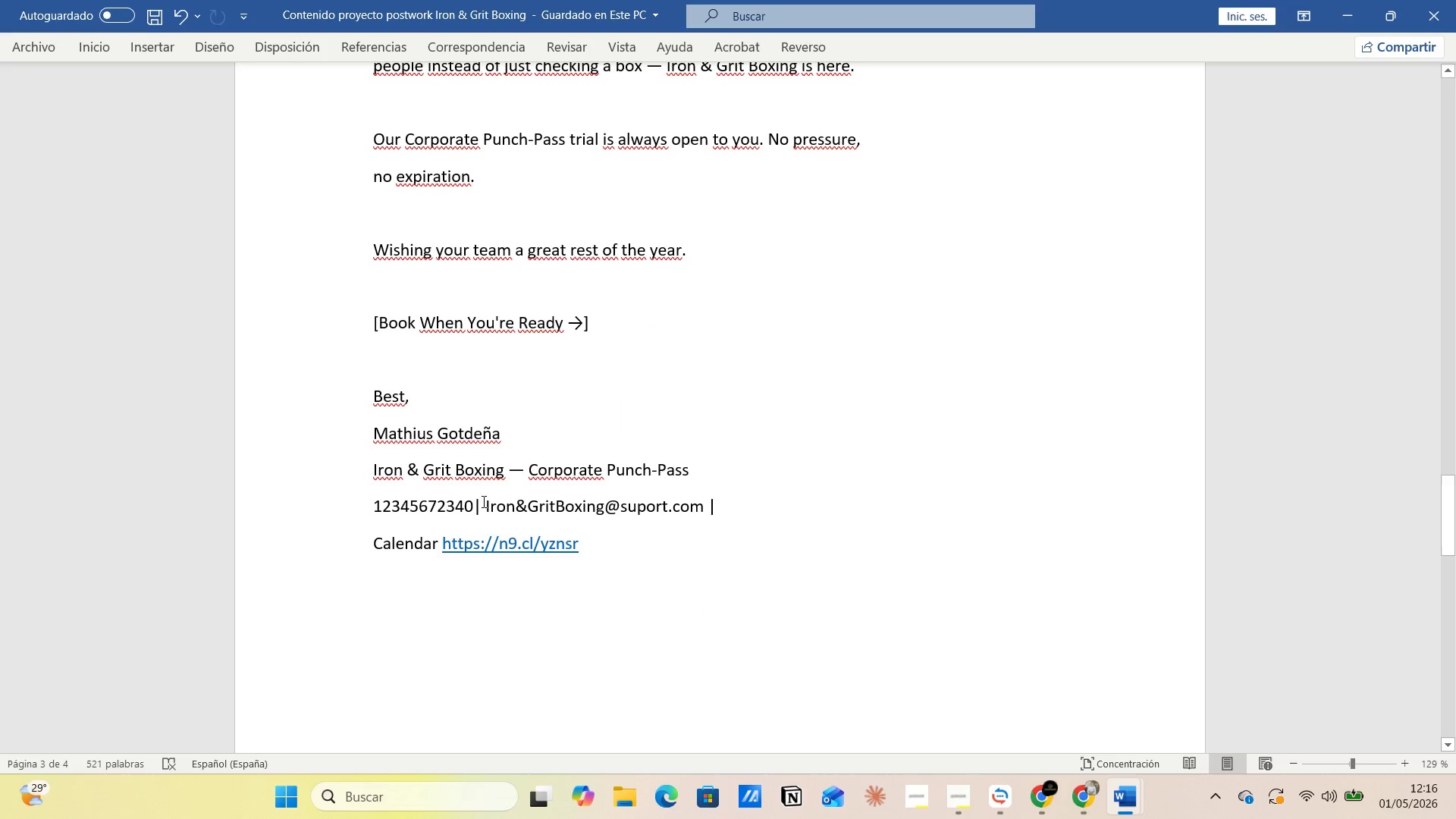 
left_click_drag(start_coordinate=[482, 501], to_coordinate=[607, 507])
 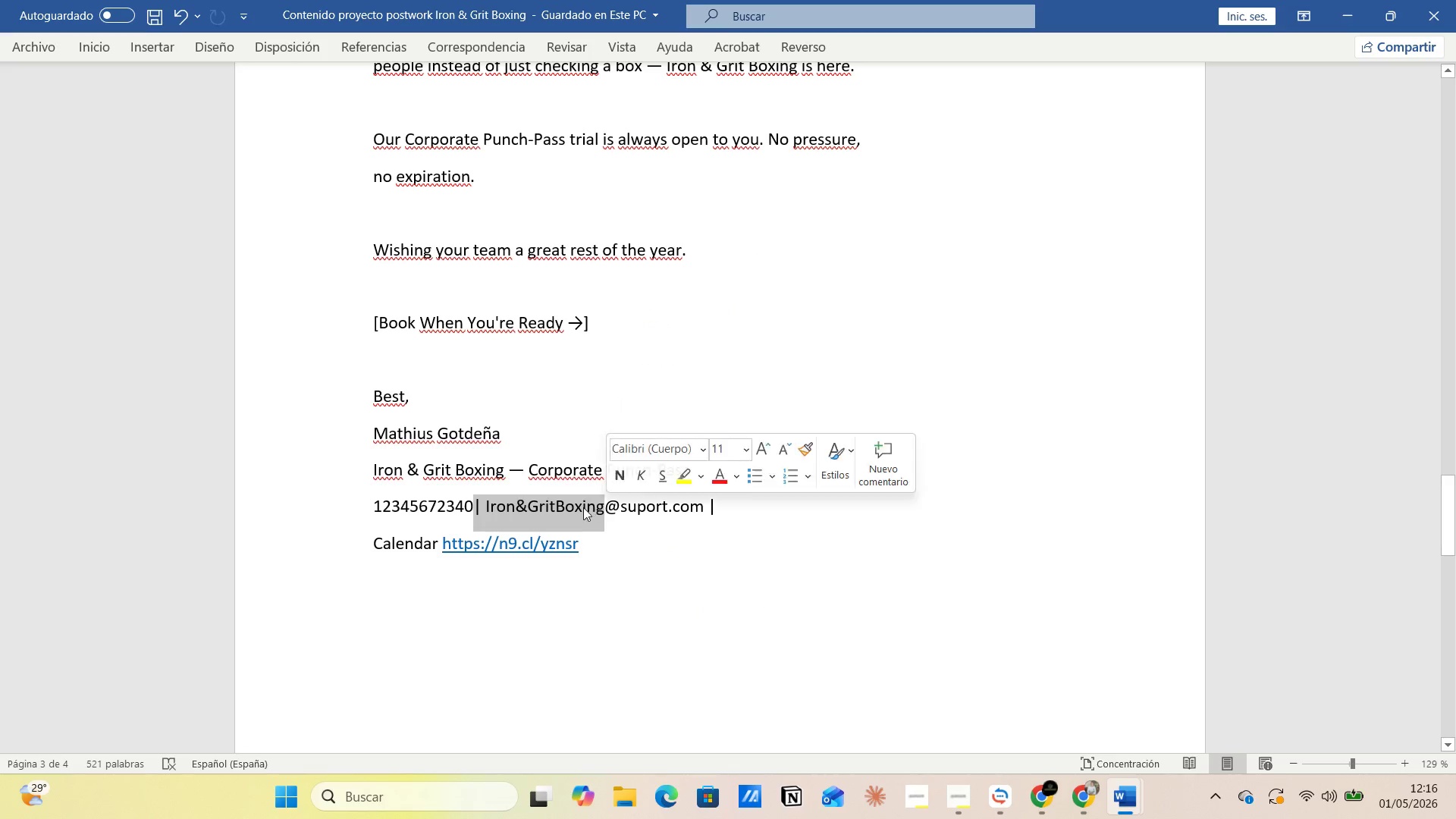 
left_click([583, 507])
 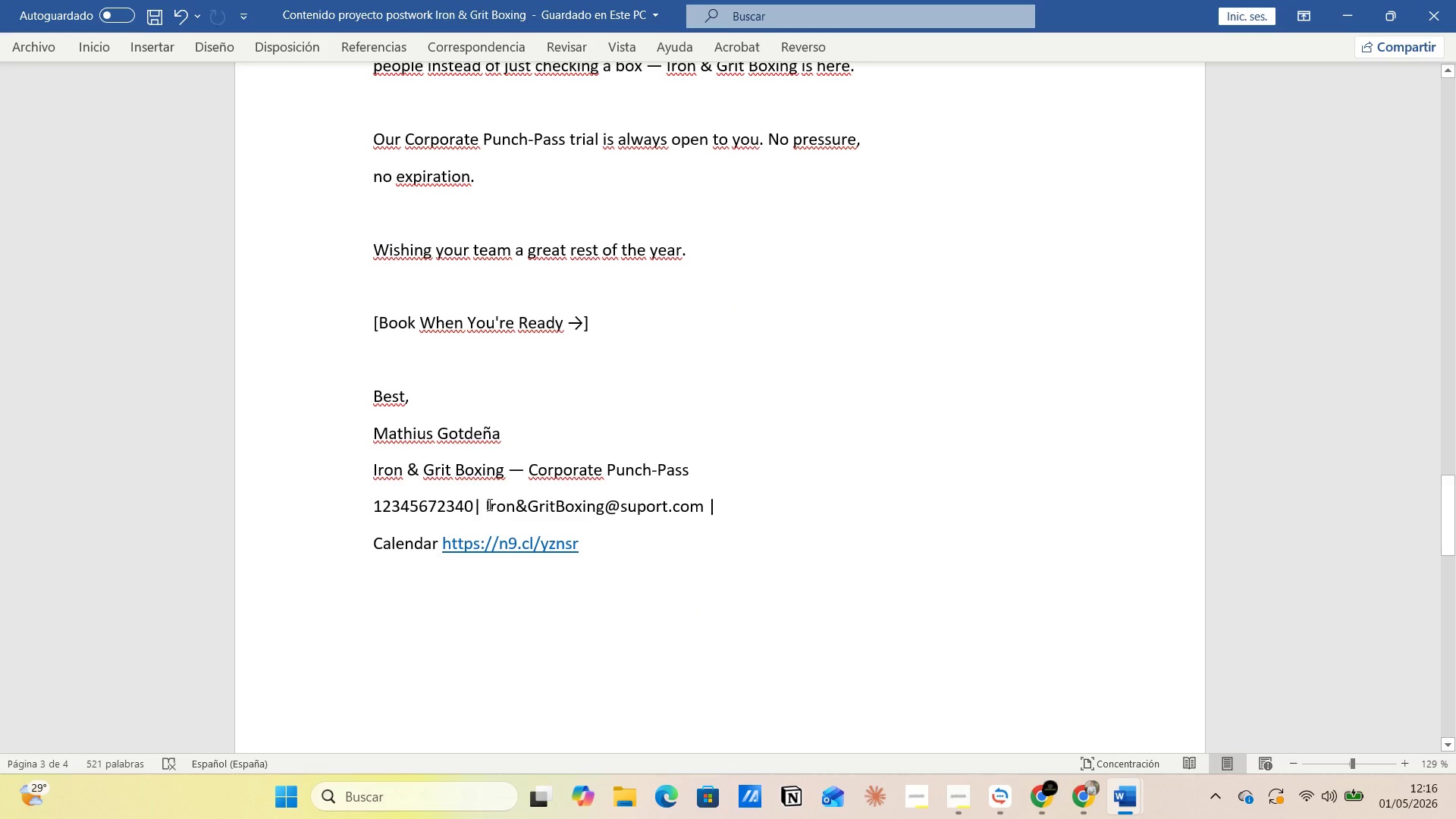 
left_click_drag(start_coordinate=[488, 504], to_coordinate=[697, 508])
 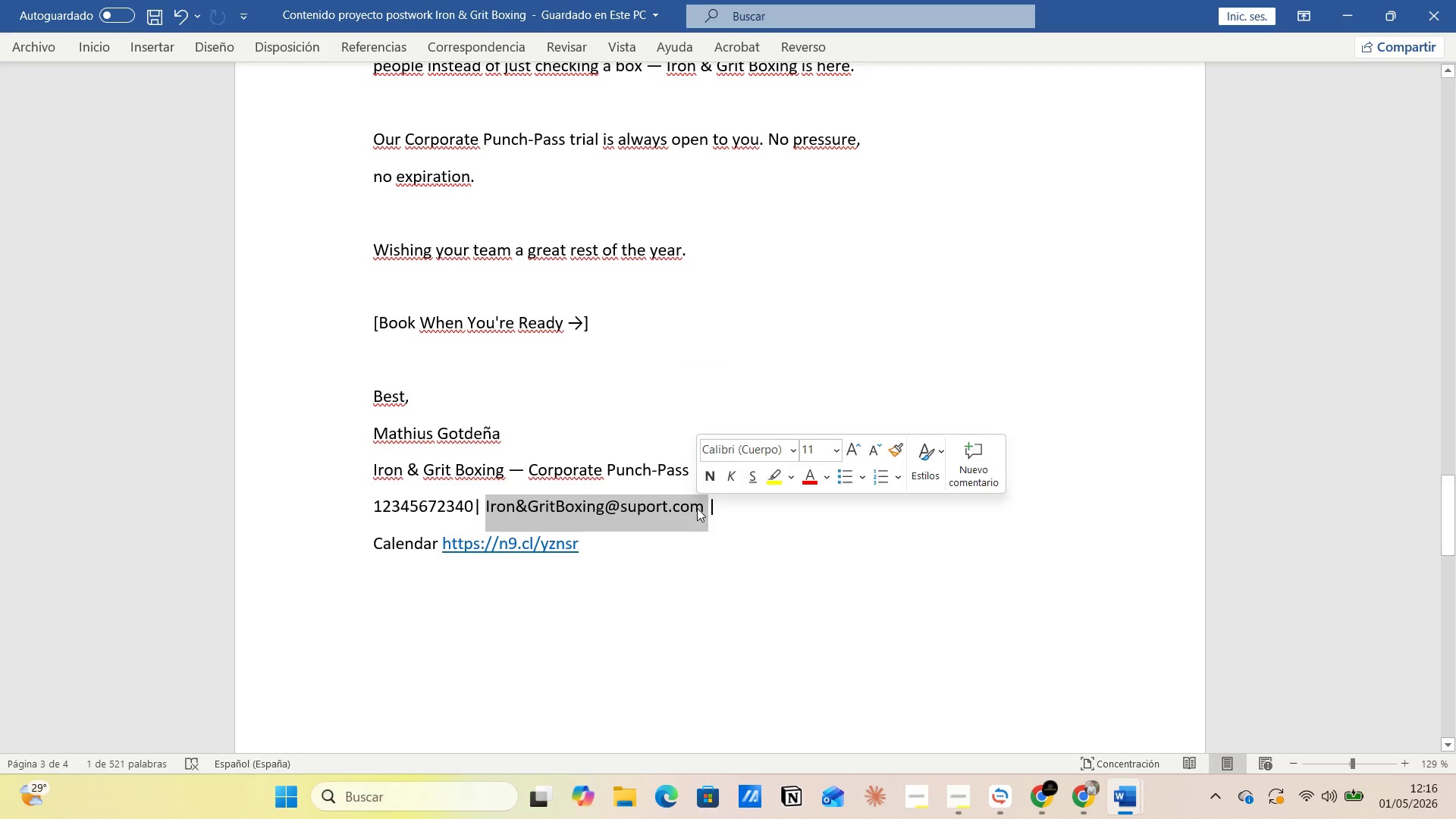 
key(Control+C)
 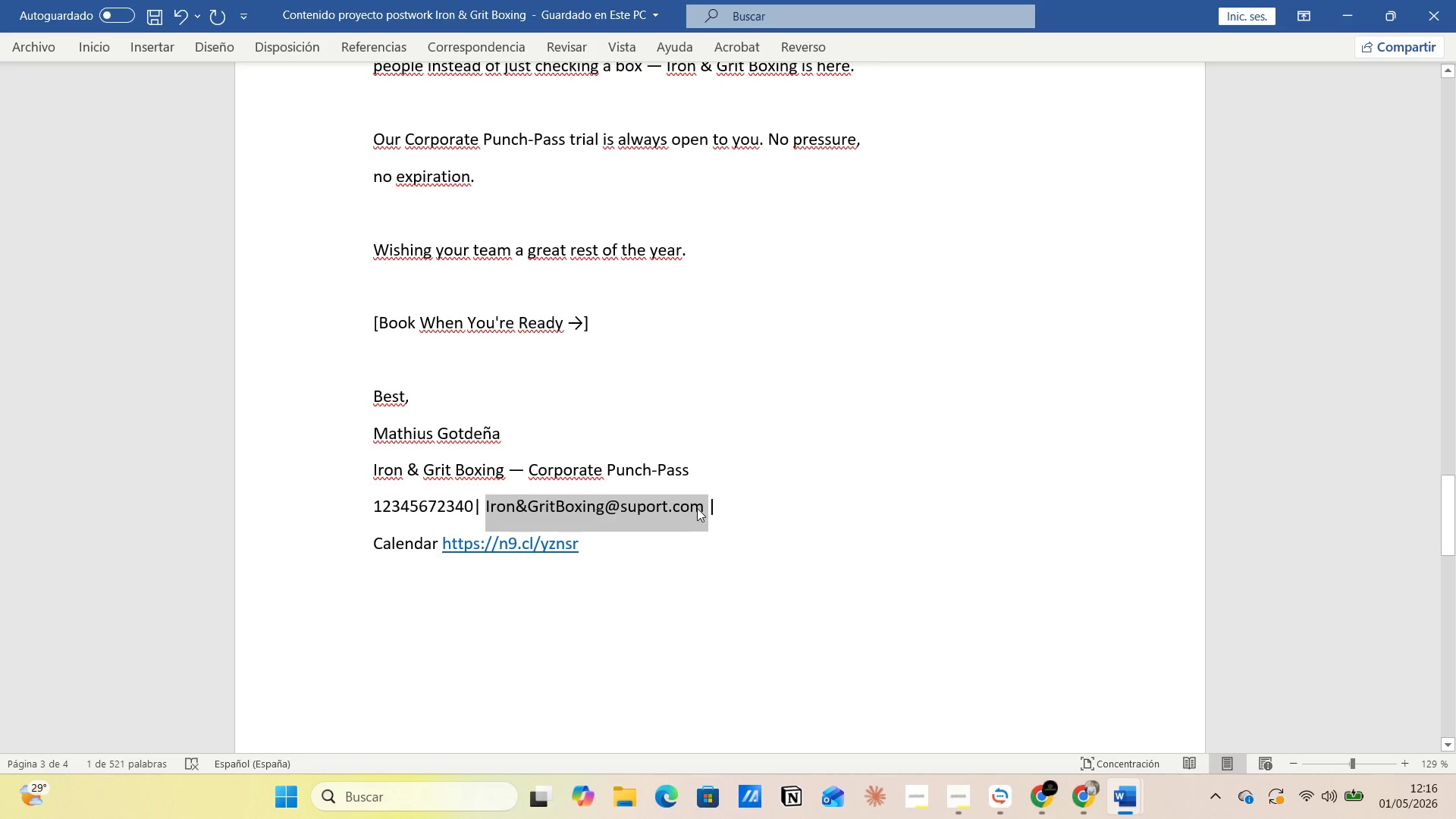 
key(Alt+Tab)
 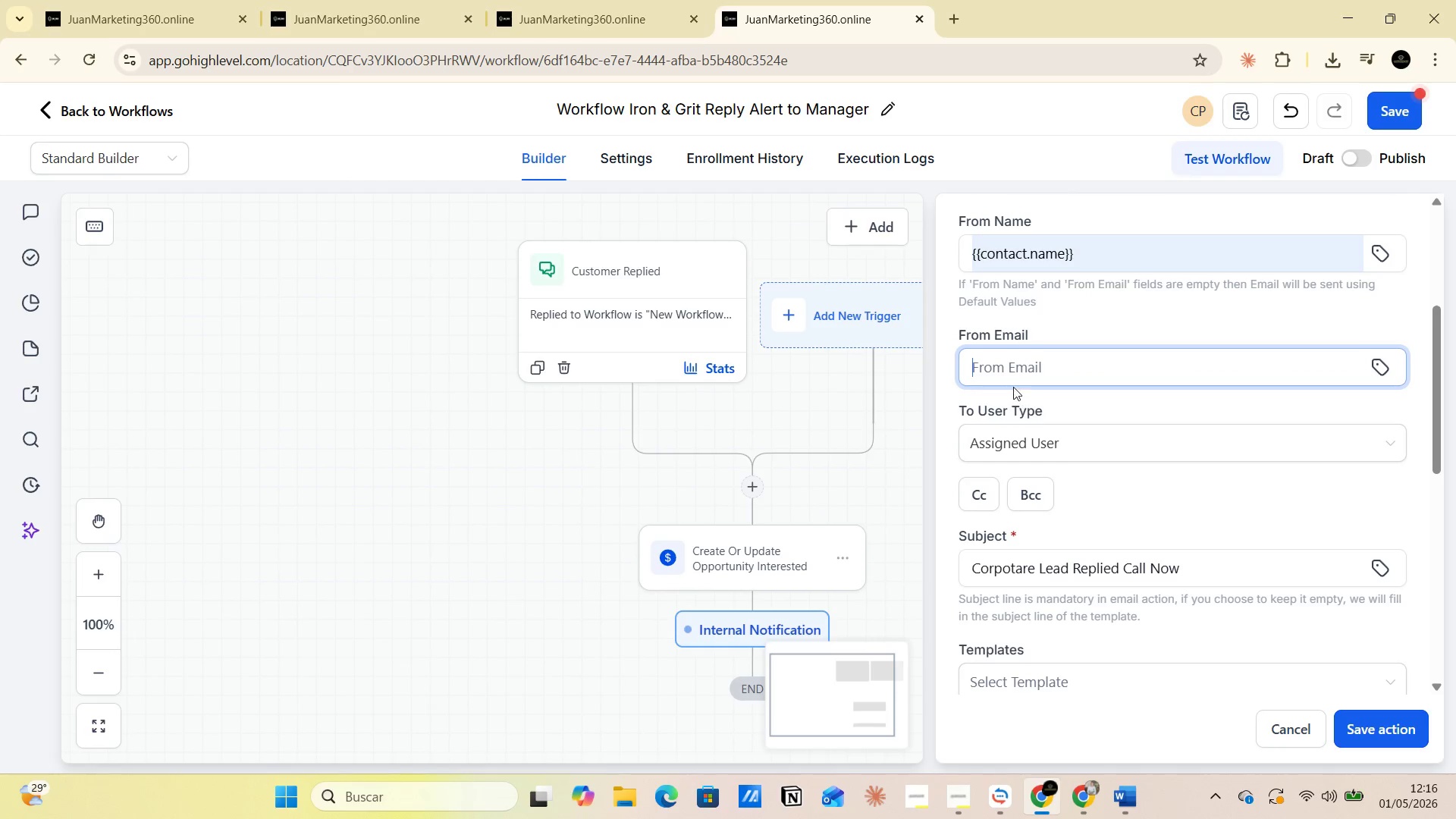 
left_click([999, 359])
 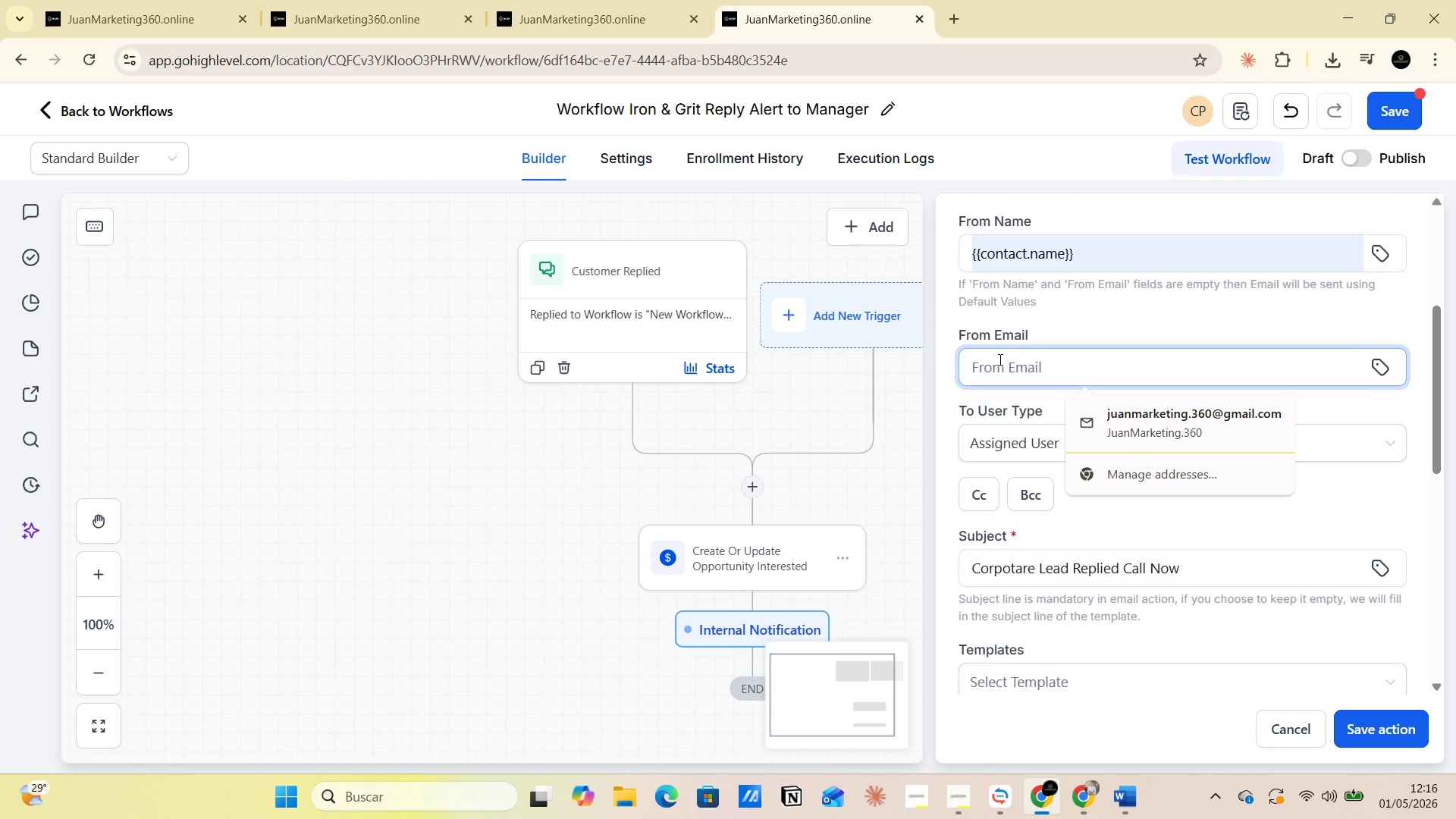 
key(Control+V)
 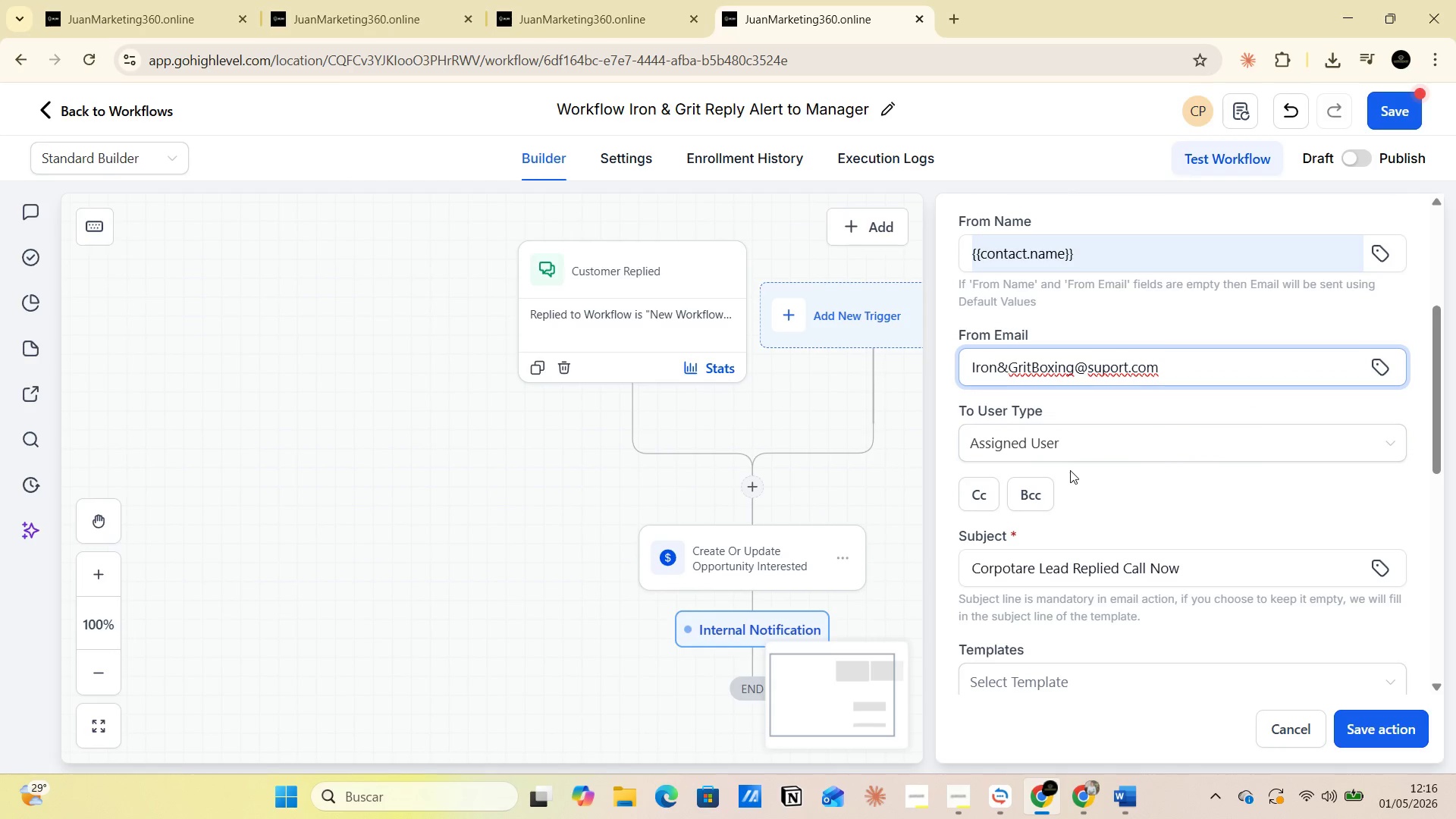 
scroll: coordinate [1062, 485], scroll_direction: down, amount: 5.0
 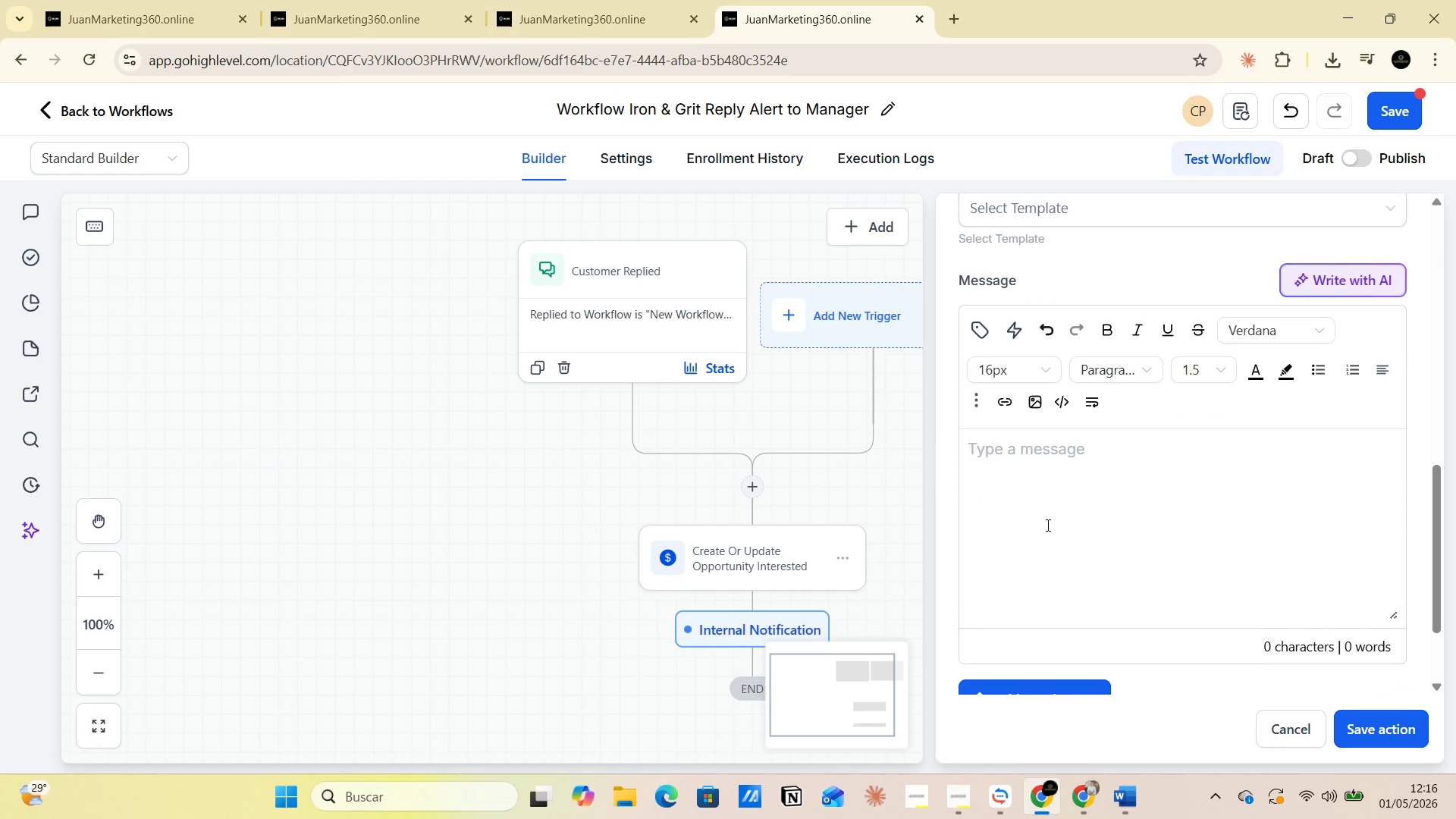 
left_click([1049, 497])
 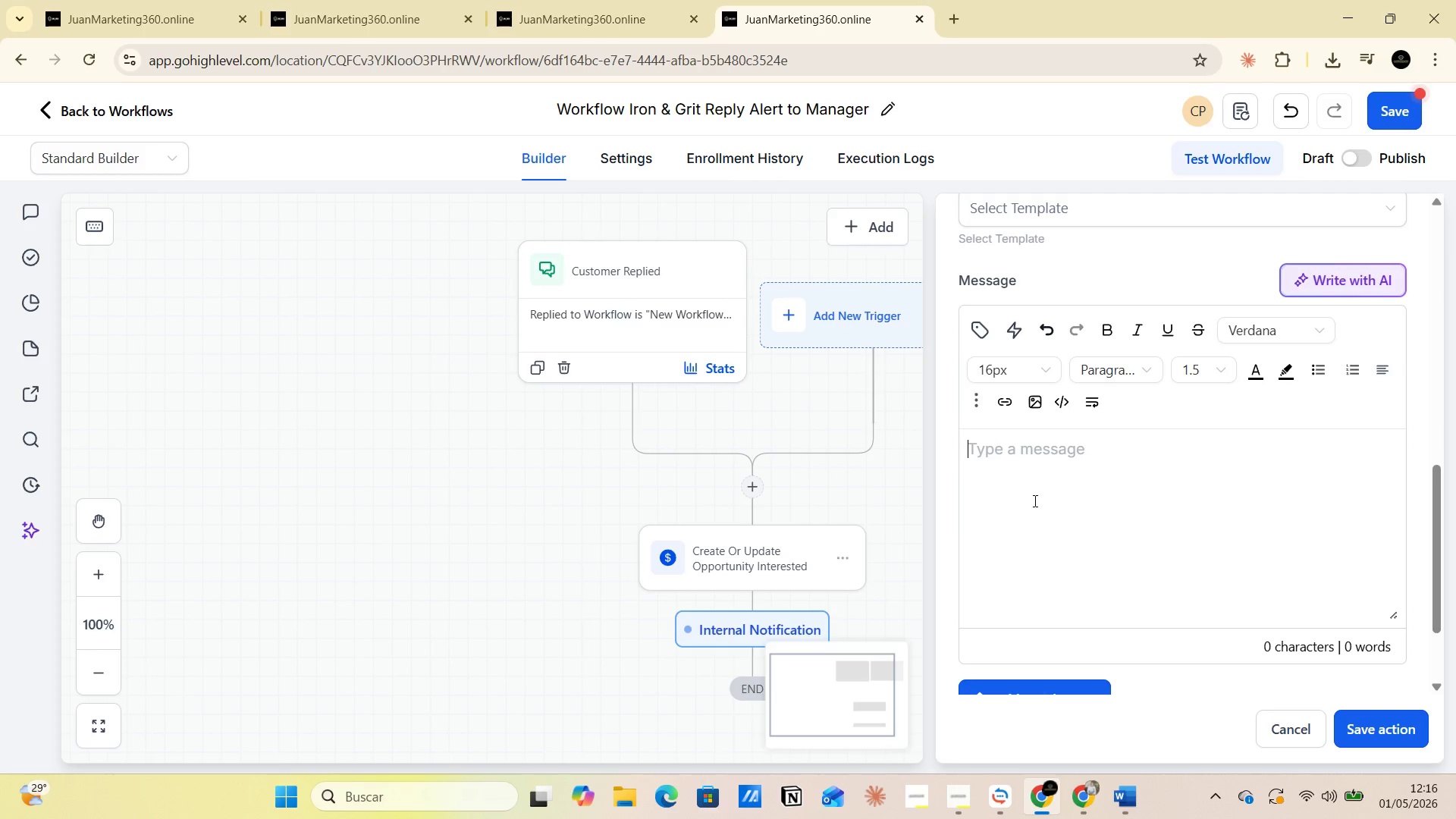 
key(Alt+Tab)
 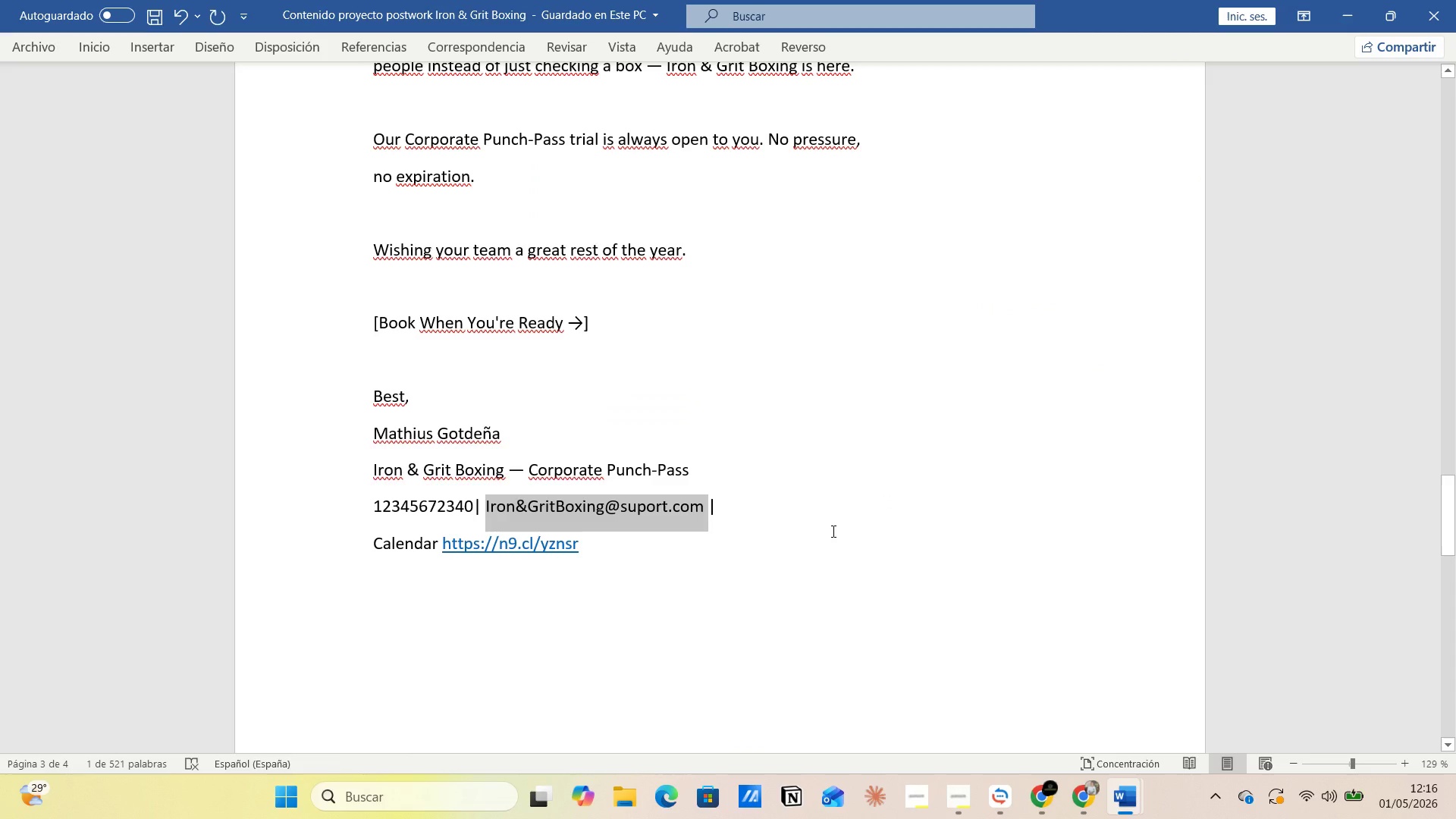 
wait(7.75)
 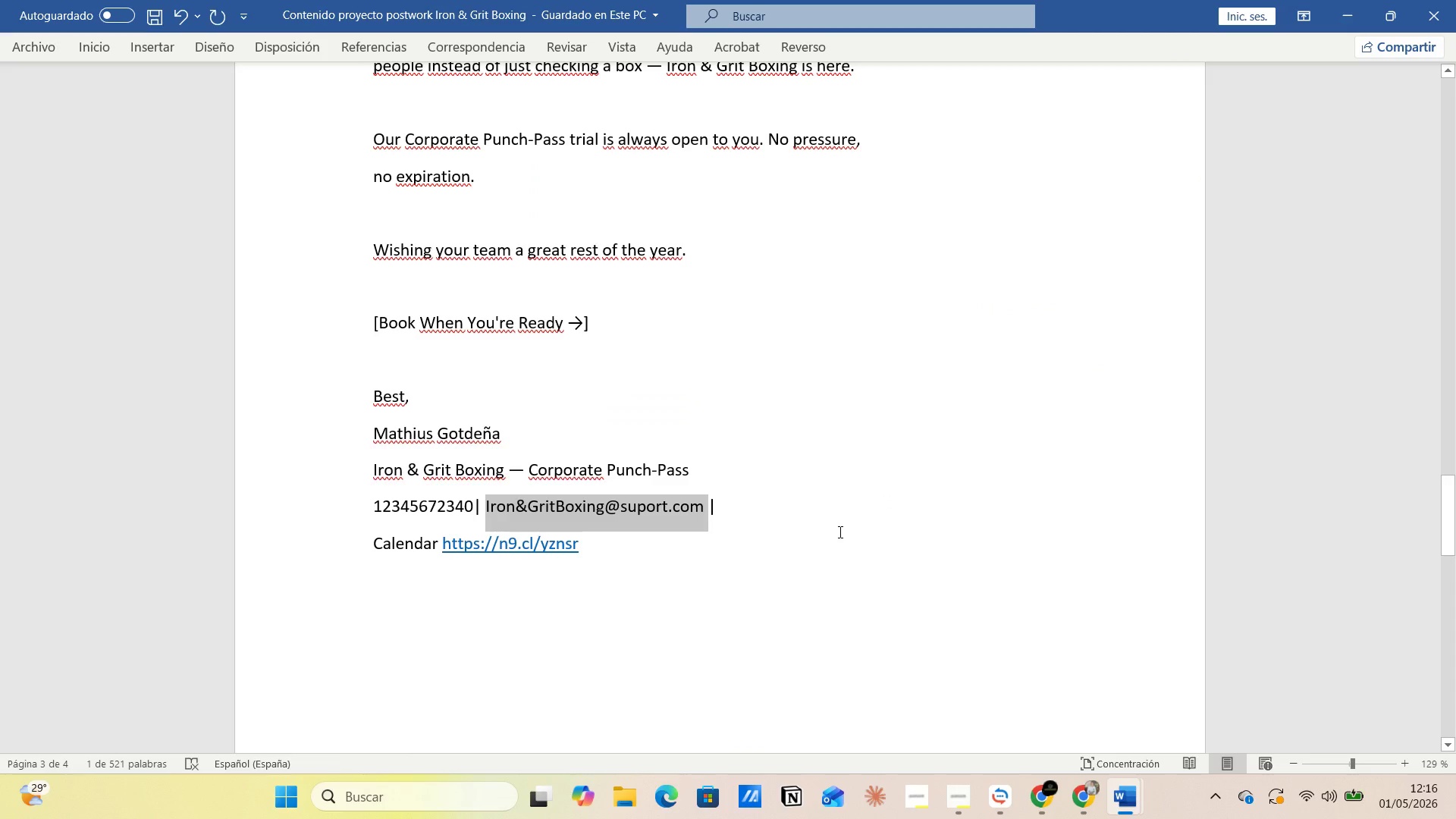 
scroll: coordinate [635, 391], scroll_direction: down, amount: 23.0
 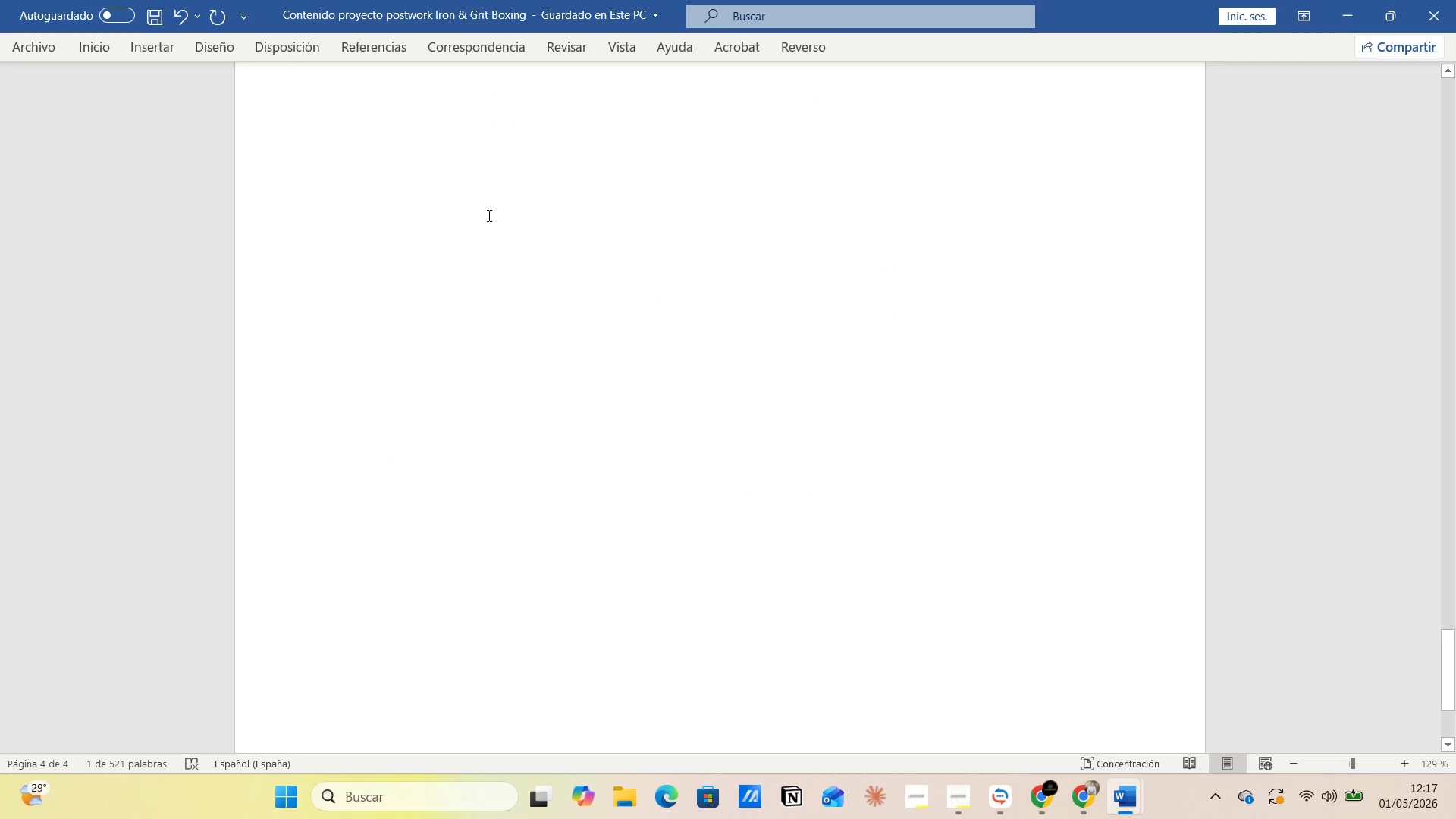 
left_click([479, 199])
 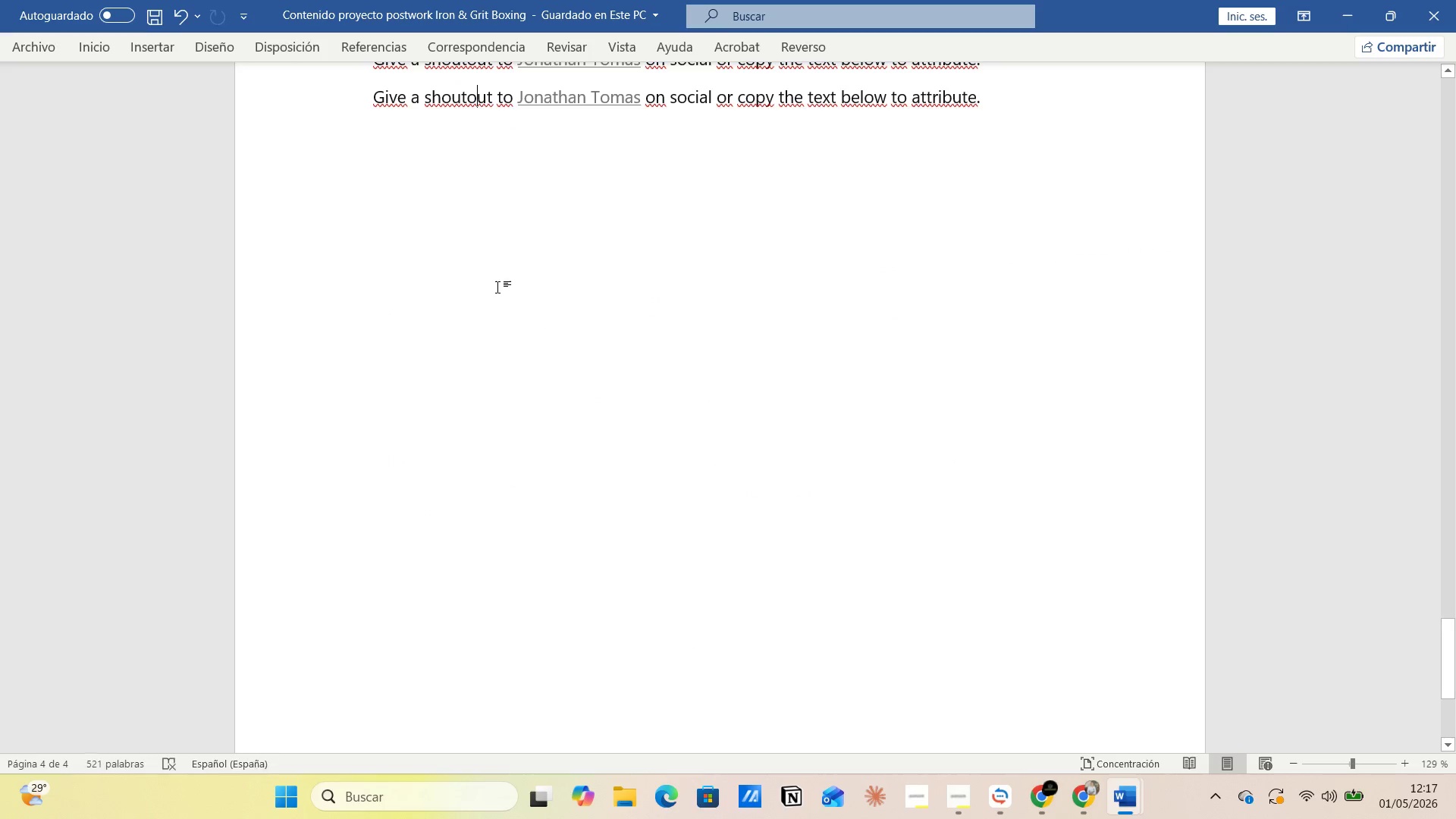 
scroll: coordinate [498, 287], scroll_direction: up, amount: 1.0
 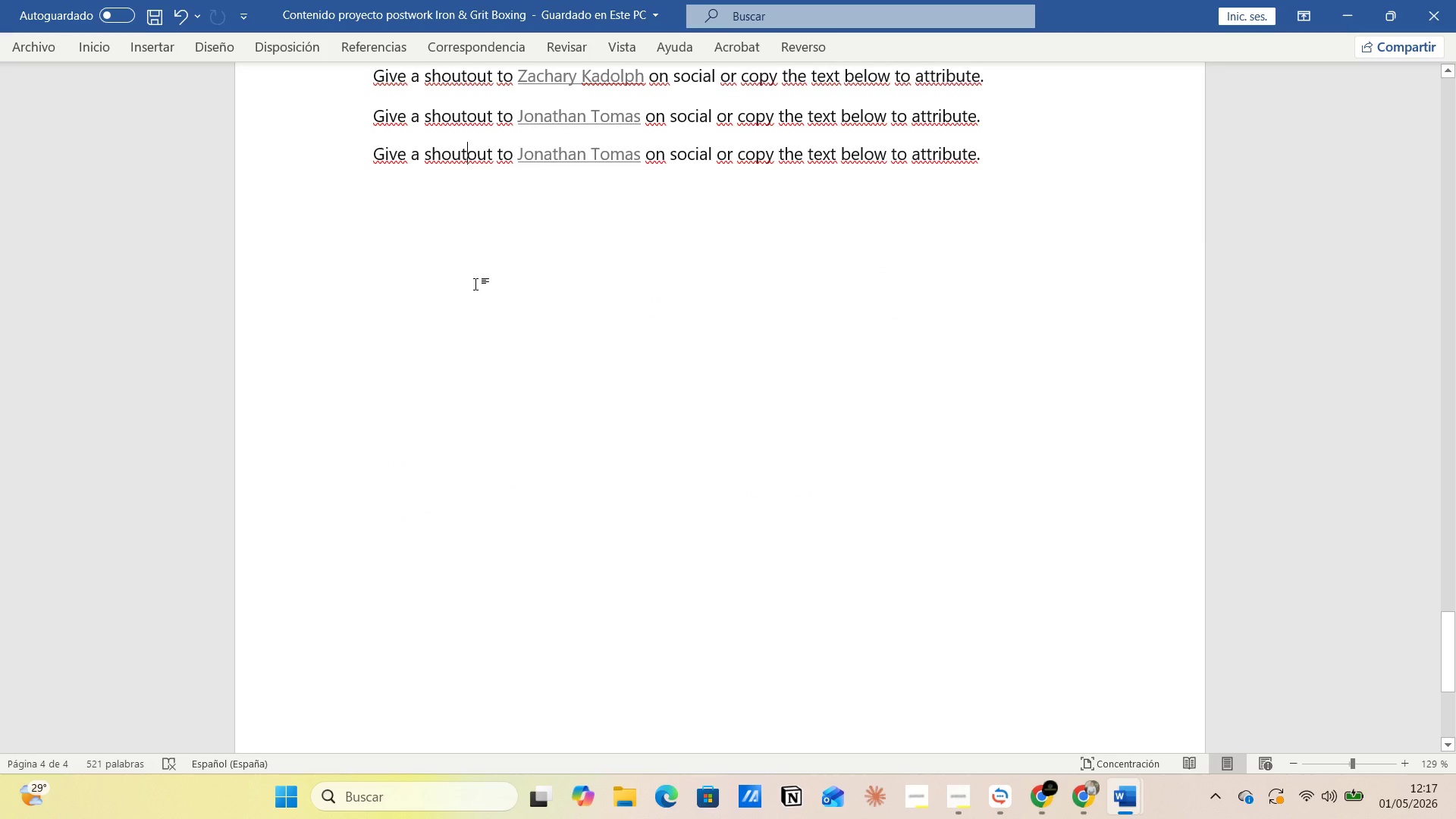 
left_click([477, 290])
 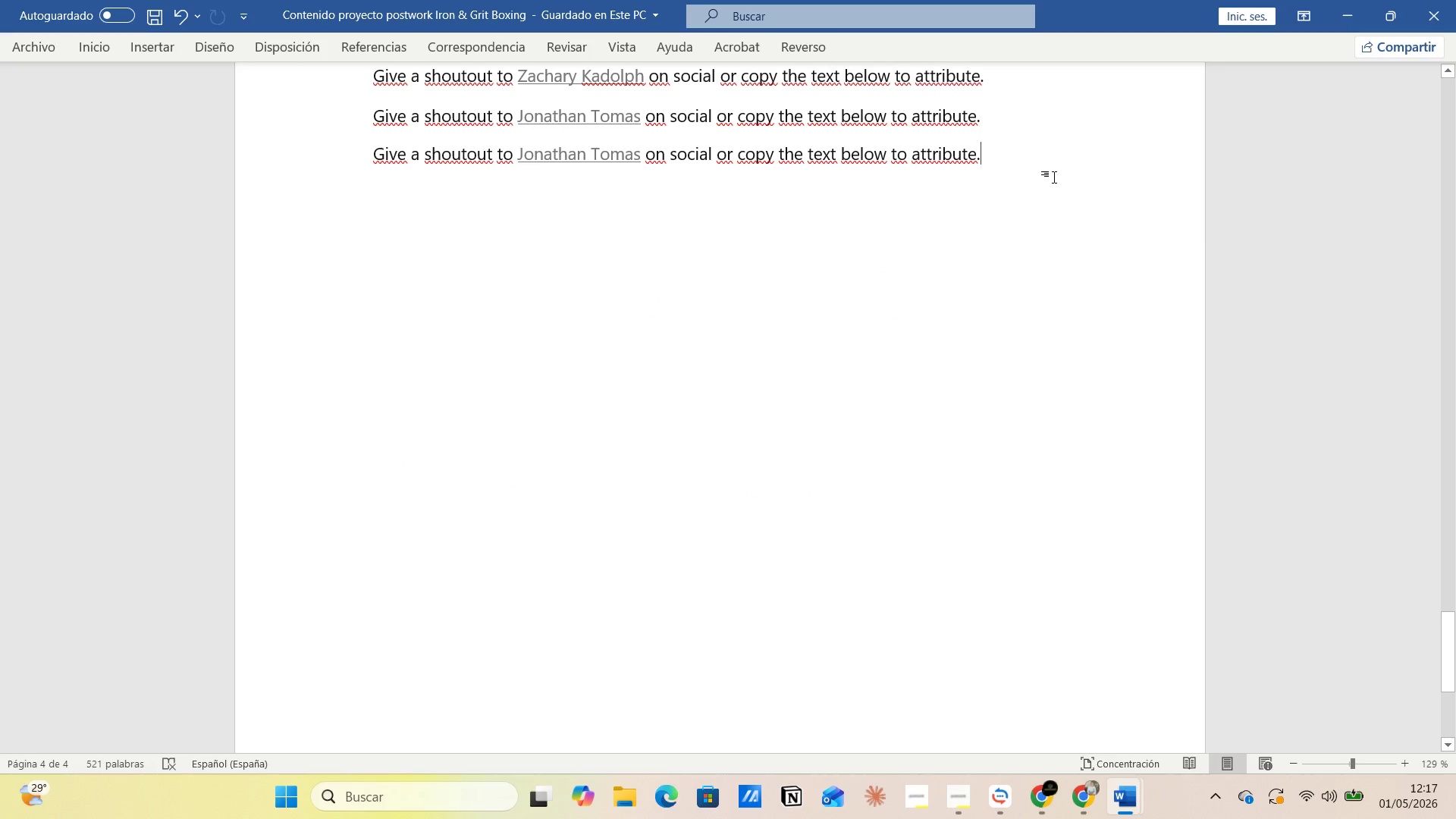 
key(Enter)
 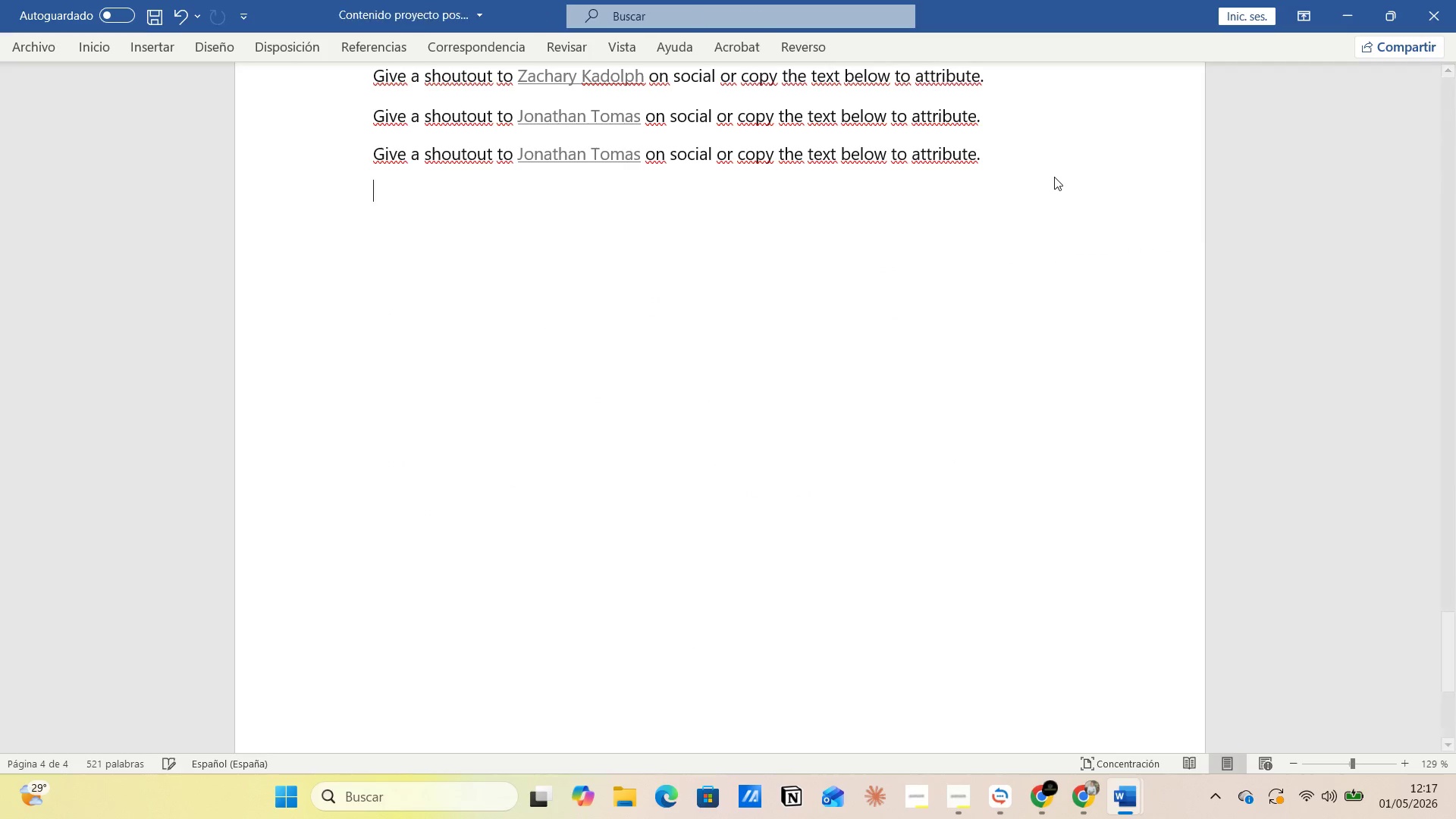 
key(Enter)
 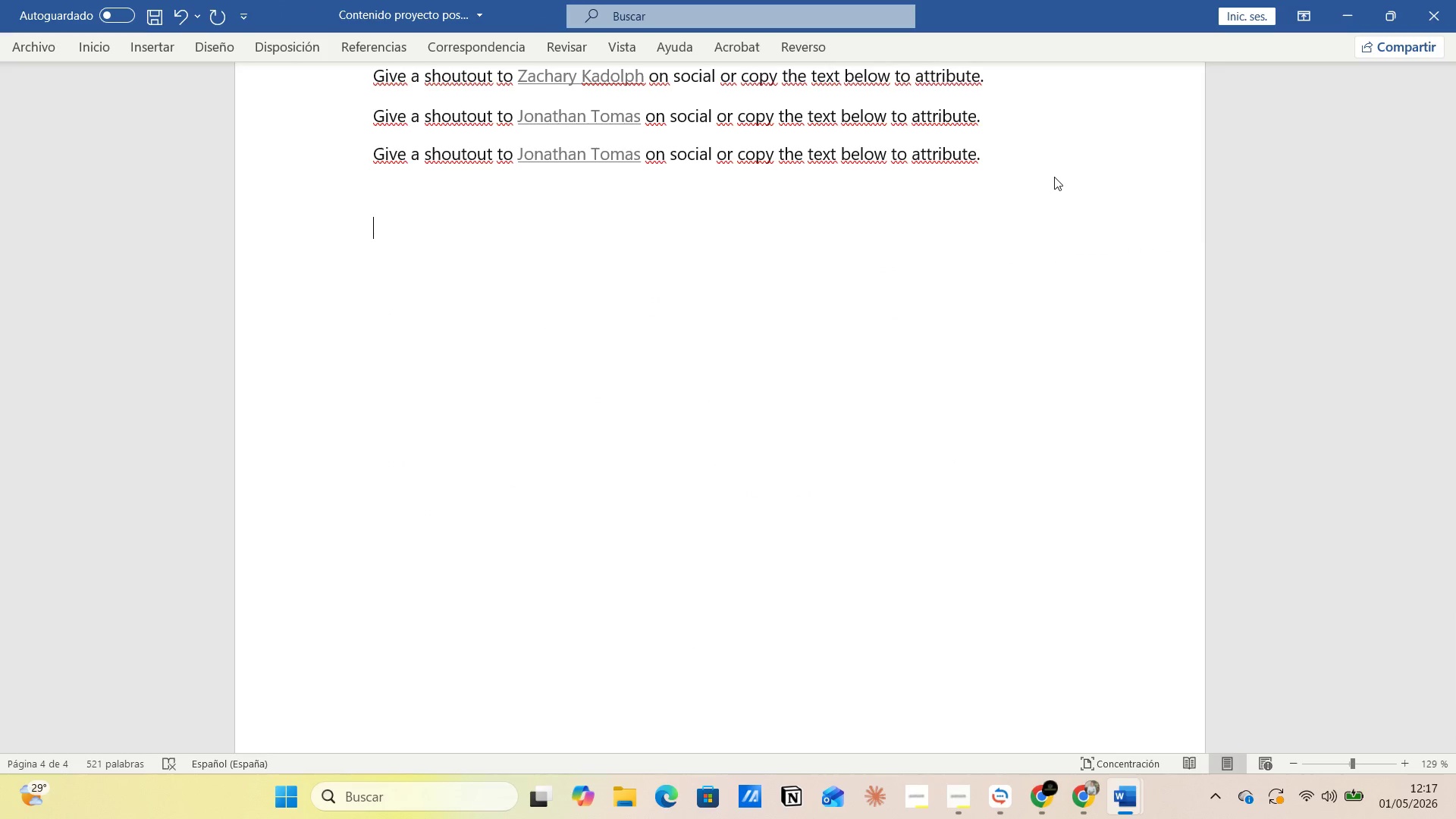 
type(Name )
 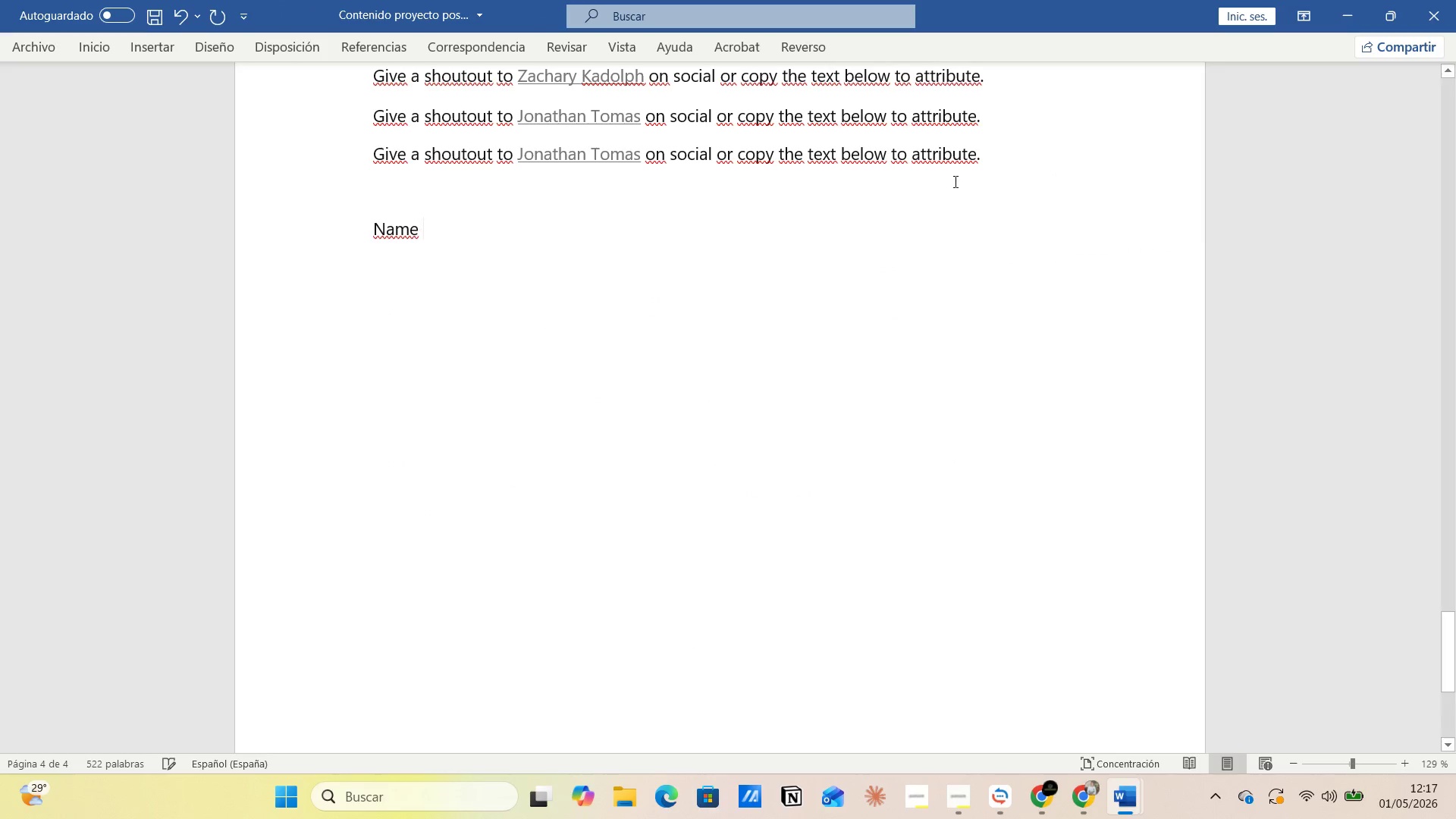 
scroll: coordinate [696, 312], scroll_direction: up, amount: 27.0
 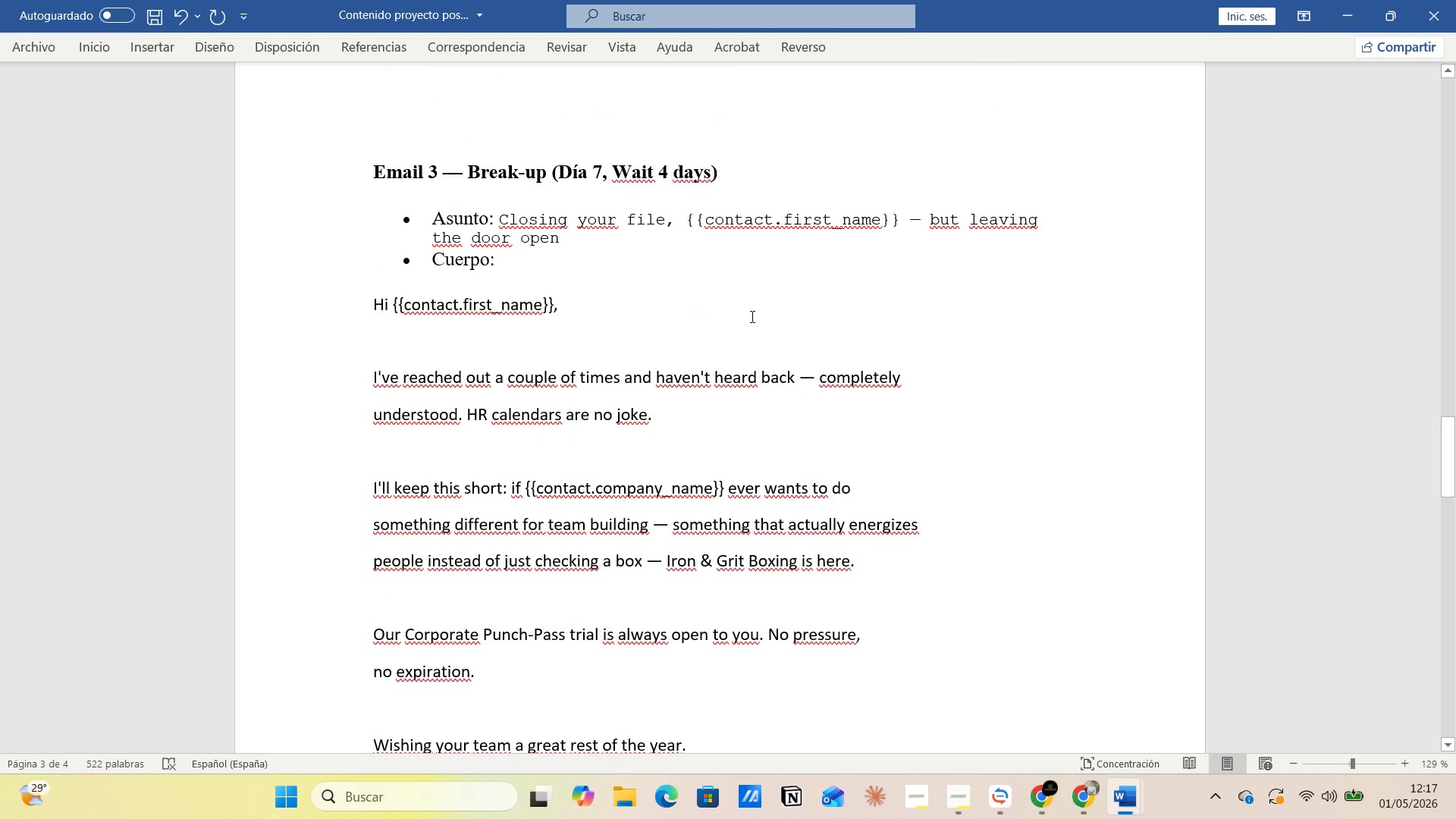 
left_click([751, 315])
 